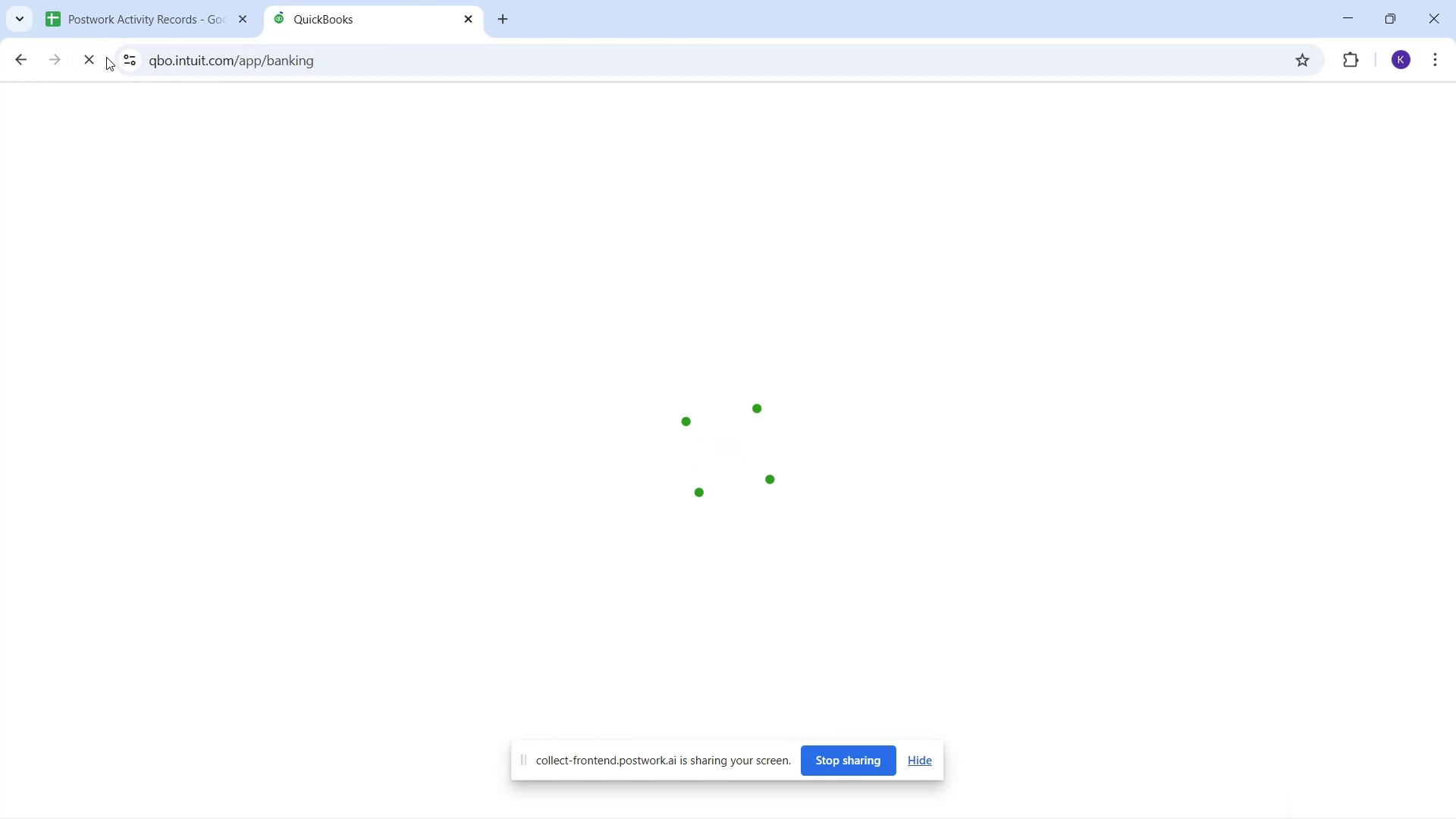 
scroll: coordinate [883, 489], scroll_direction: down, amount: 12.0
 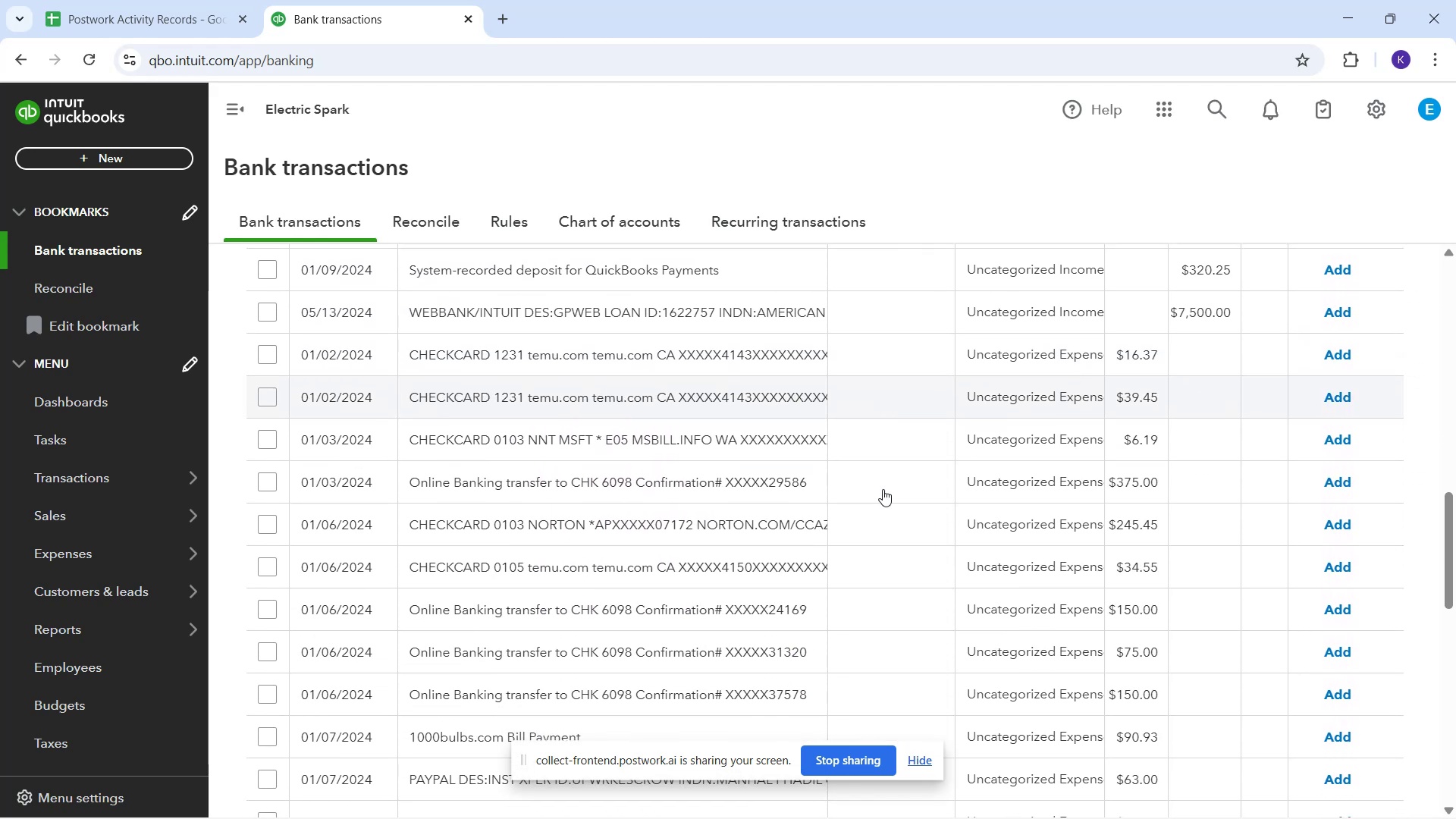 
scroll: coordinate [637, 358], scroll_direction: up, amount: 3.0
 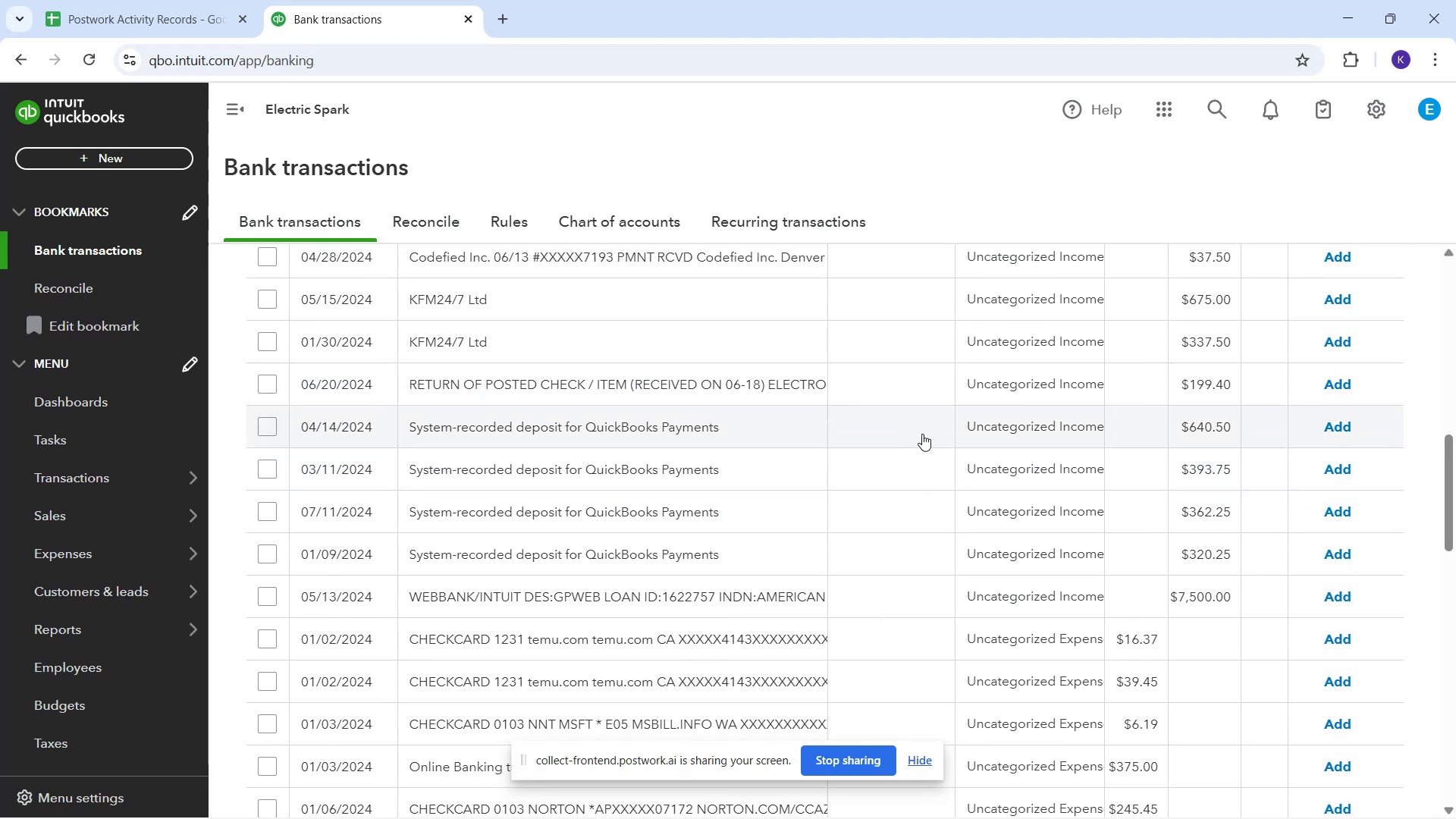 
wait(9.07)
 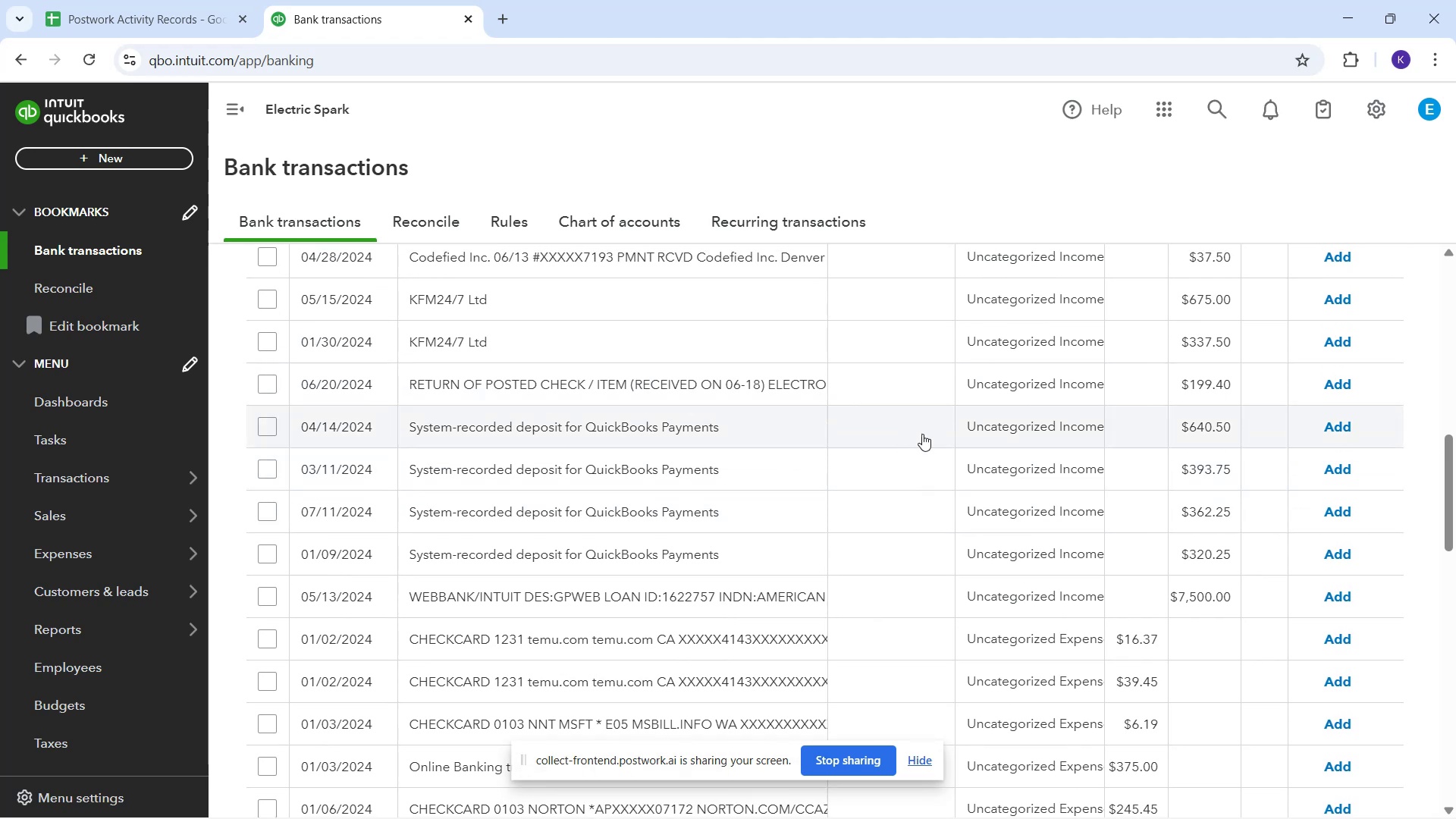 
mouse_move([742, 447])
 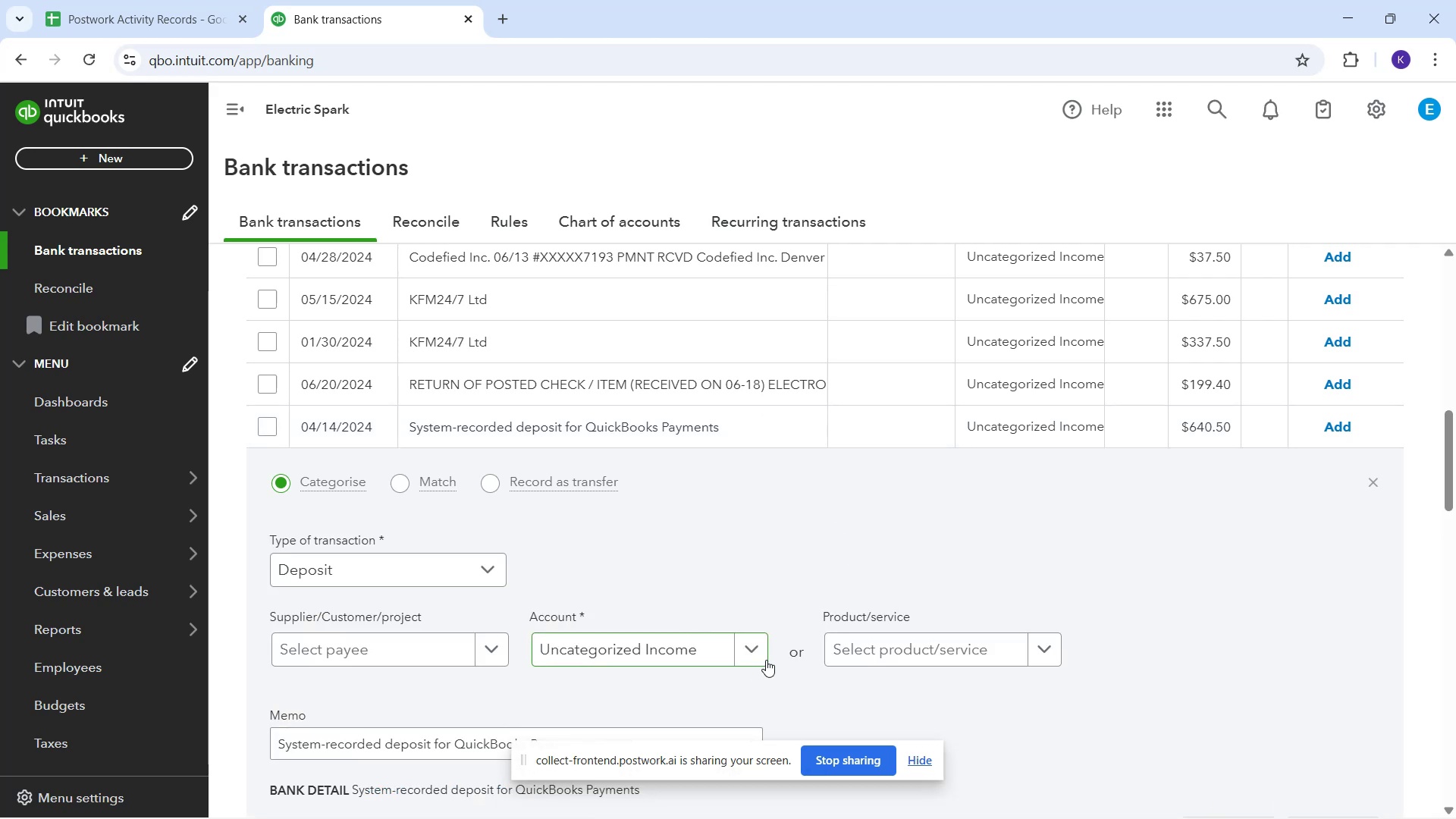 
left_click([747, 657])
 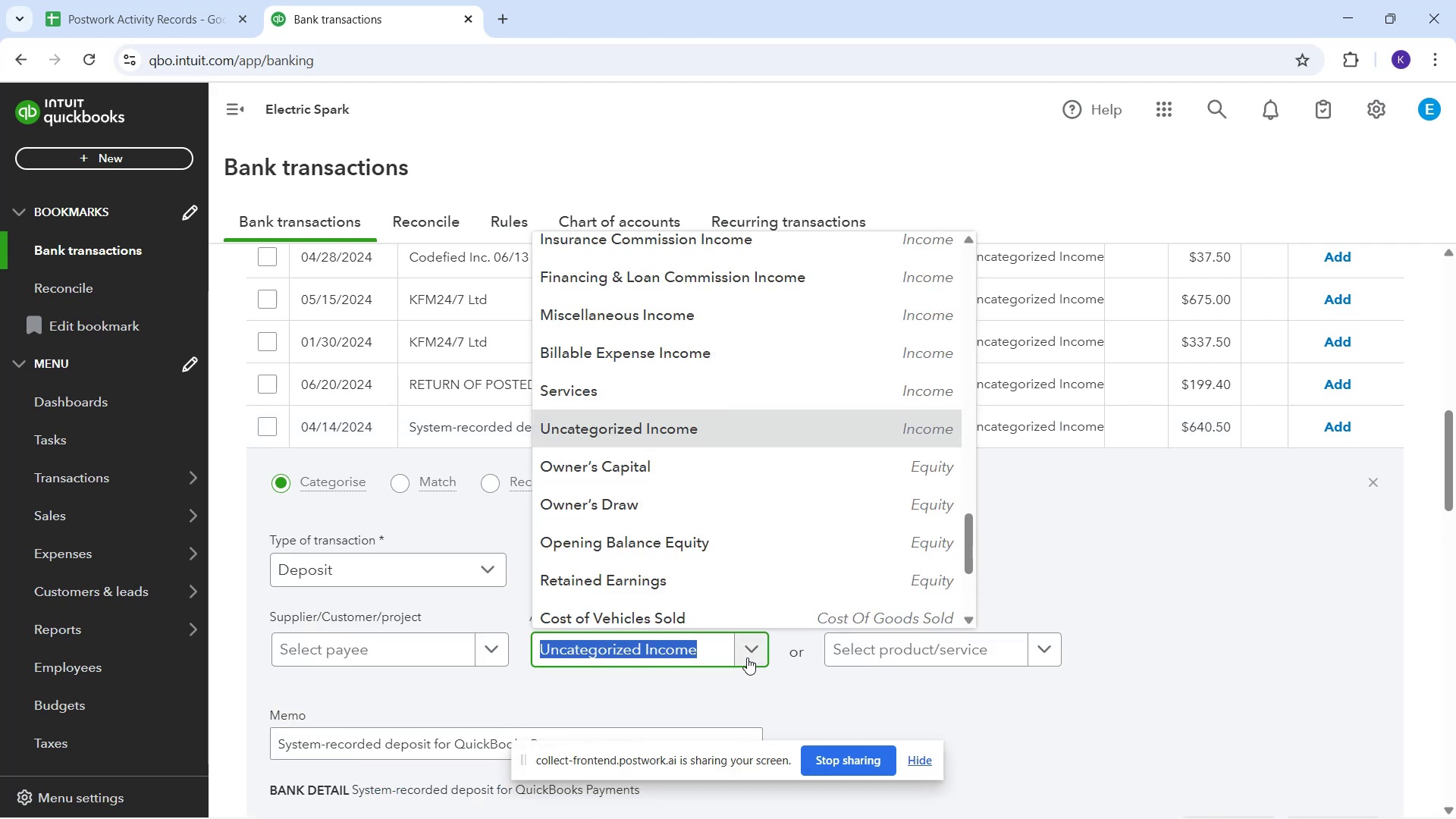 
mouse_move([777, 564])
 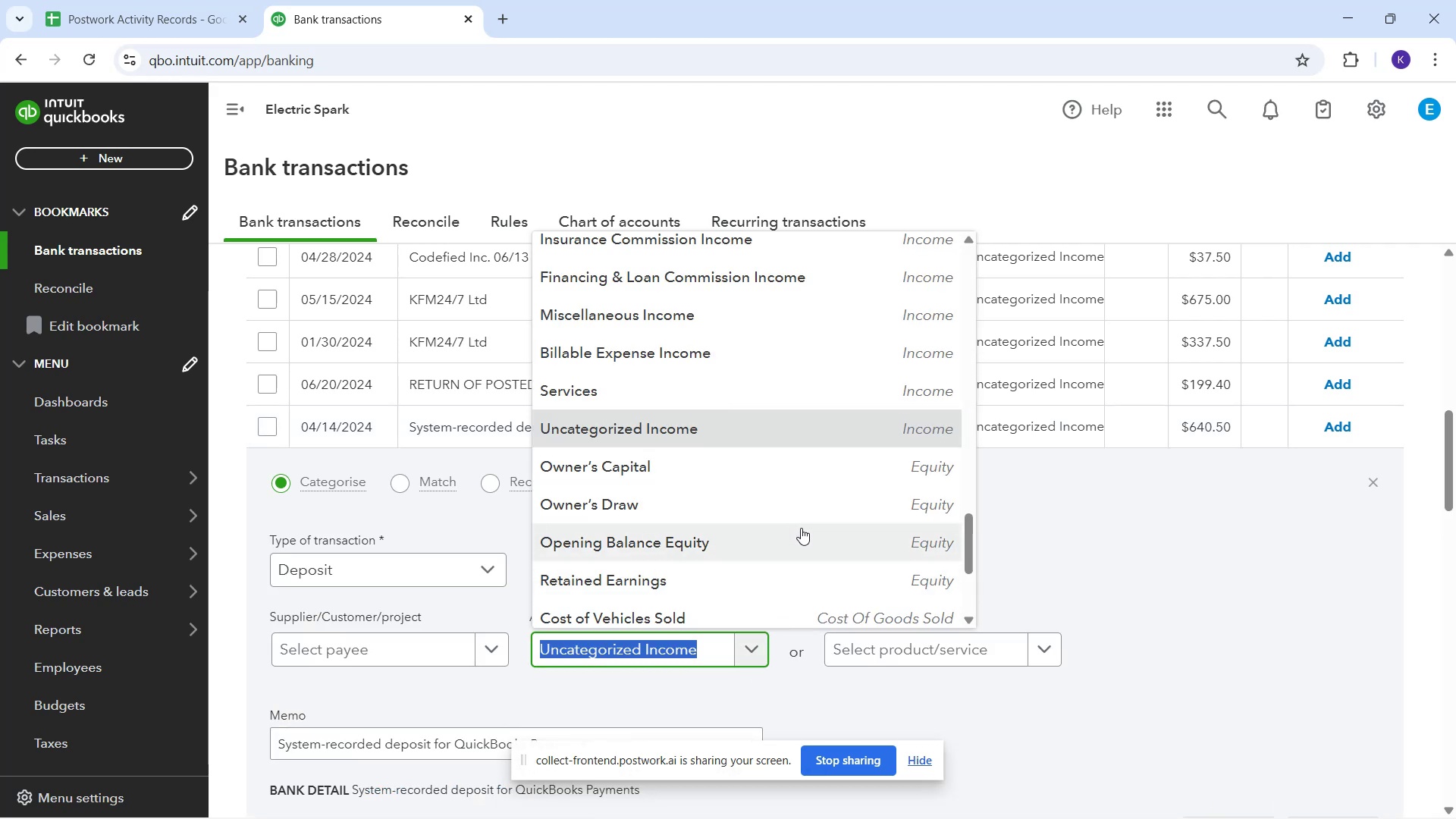 
scroll: coordinate [801, 528], scroll_direction: up, amount: 5.0
 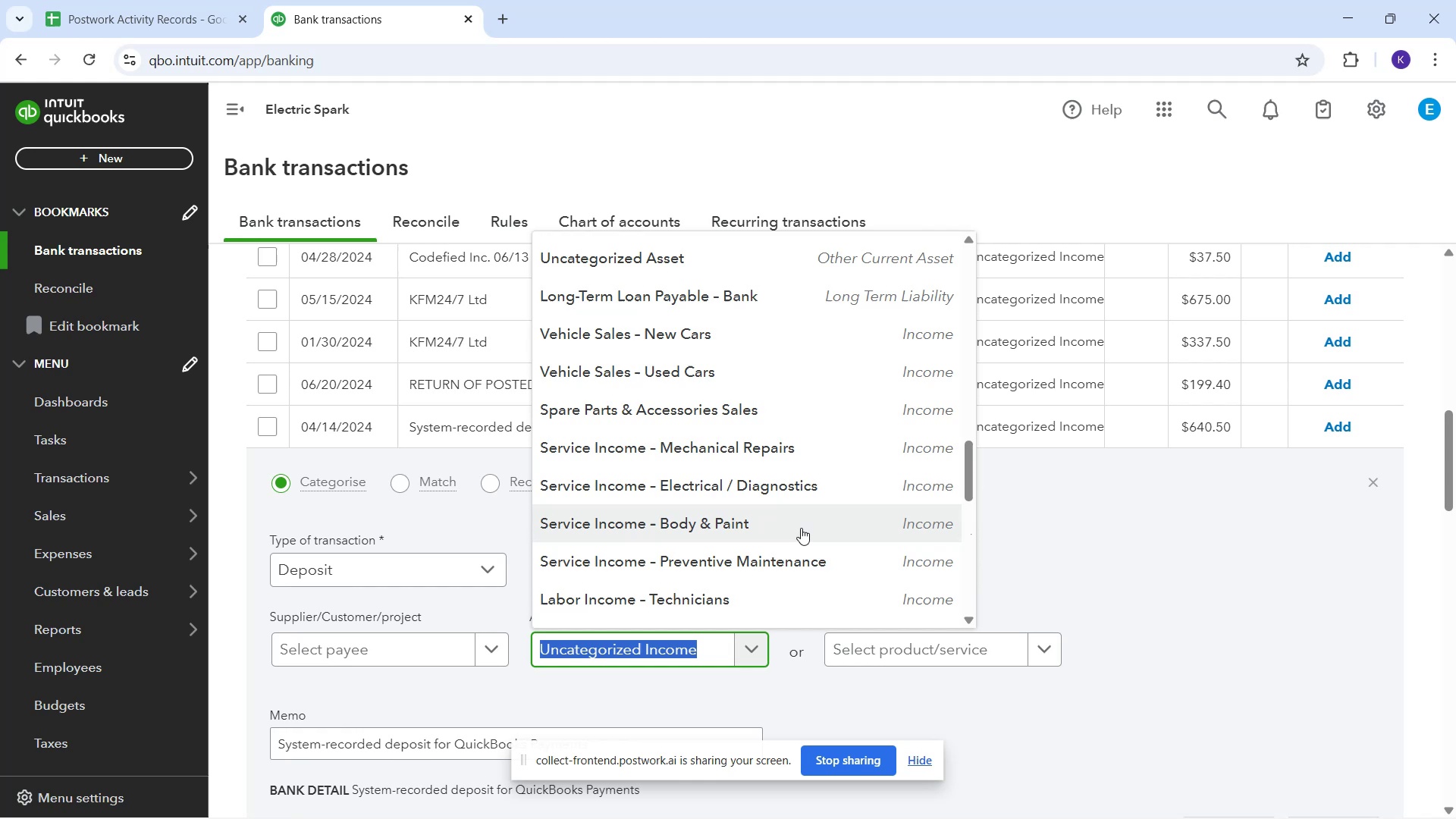 
scroll: coordinate [801, 527], scroll_direction: up, amount: 4.0
 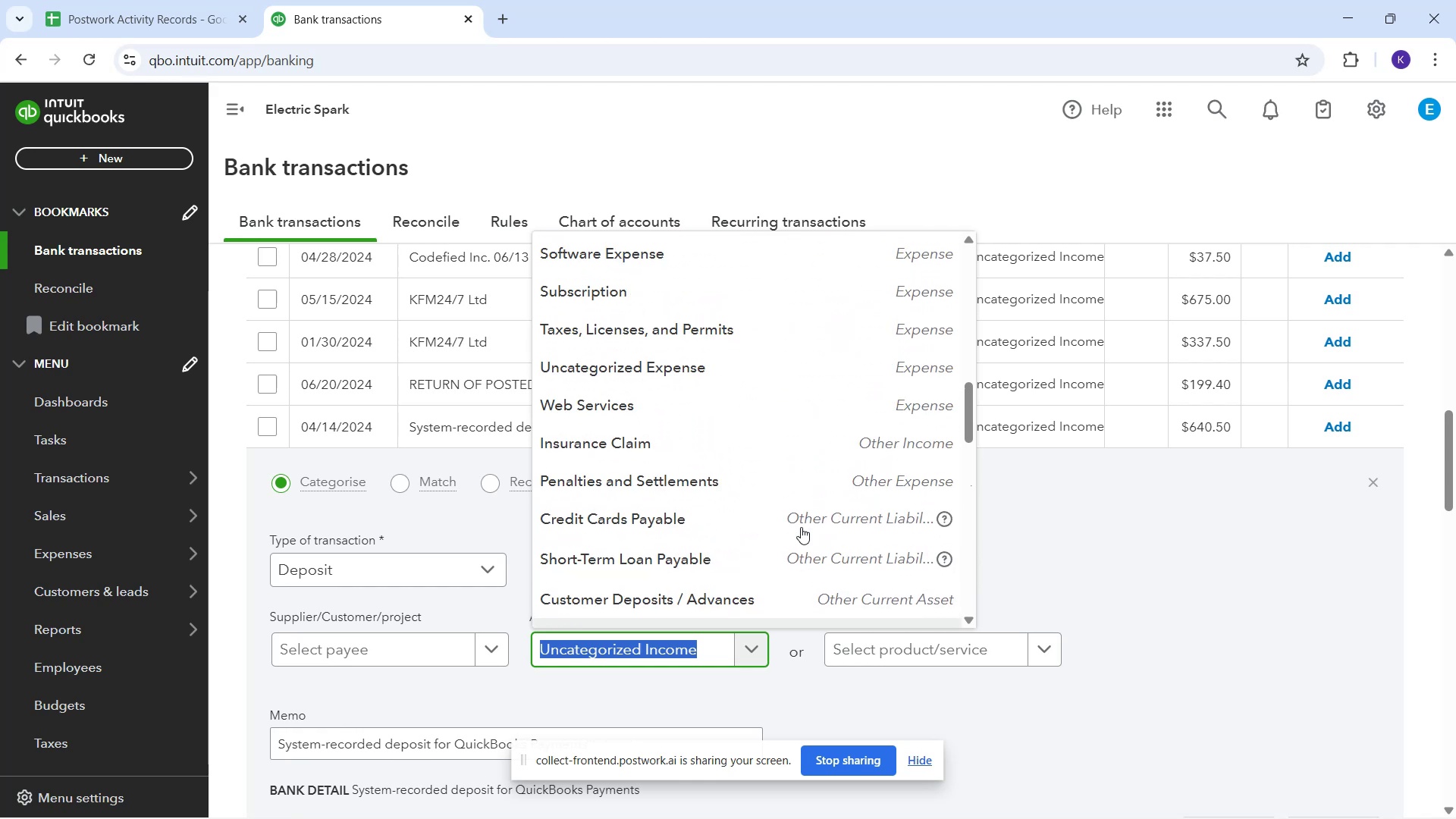 
scroll: coordinate [810, 526], scroll_direction: down, amount: 2.0
 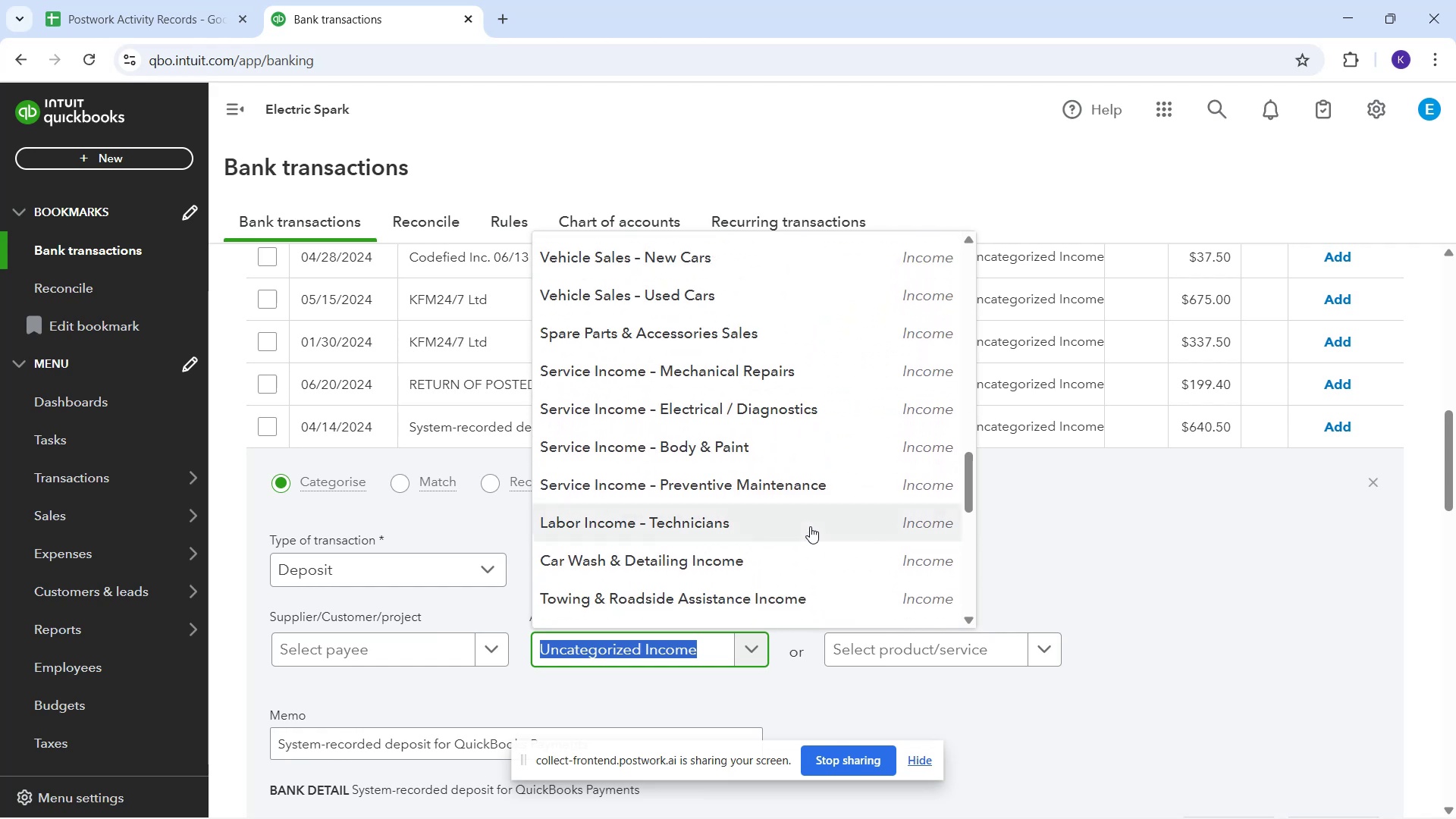 
scroll: coordinate [810, 526], scroll_direction: up, amount: 1.0
 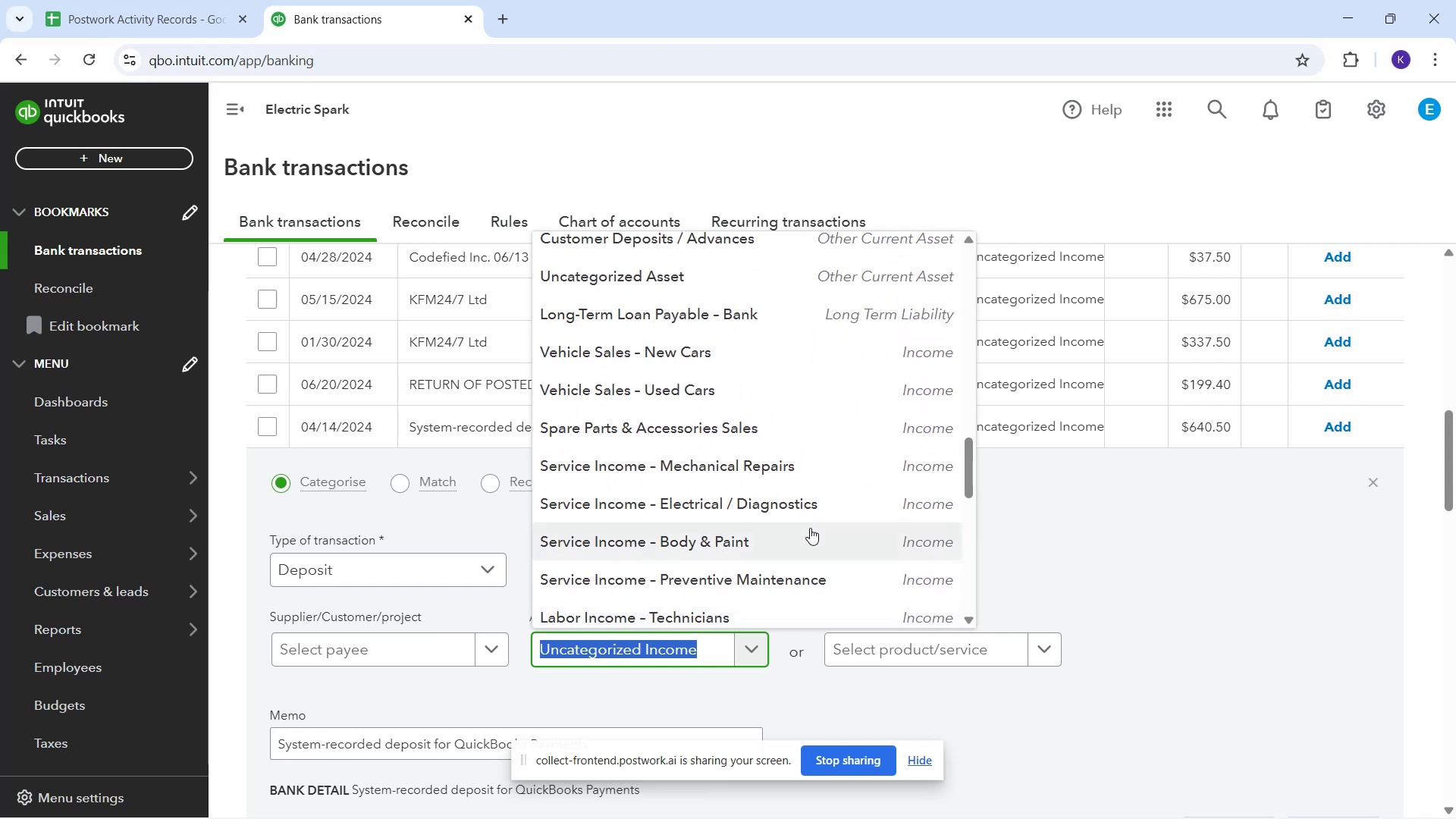 
scroll: coordinate [804, 557], scroll_direction: down, amount: 4.0
 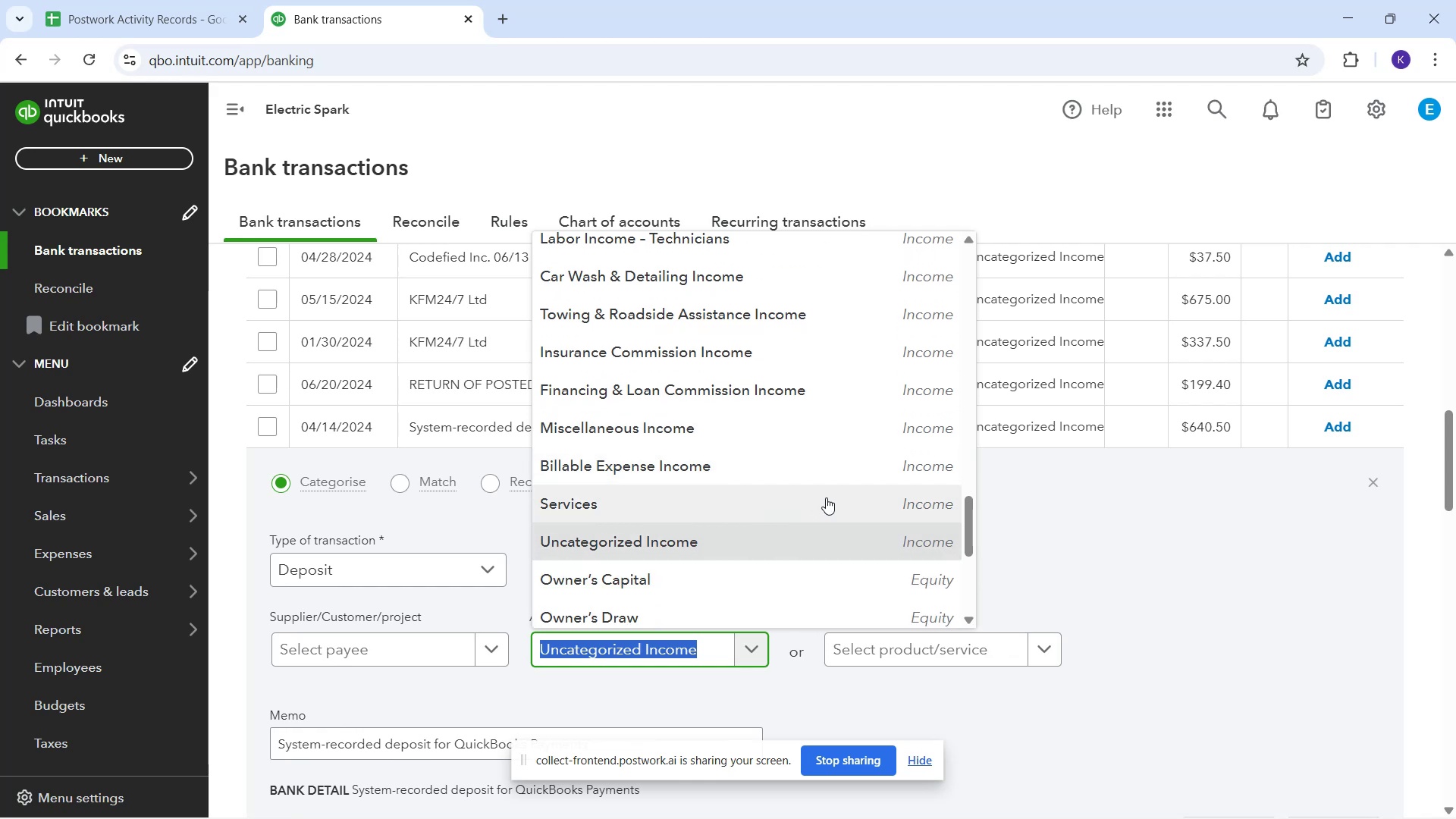 
wait(9.17)
 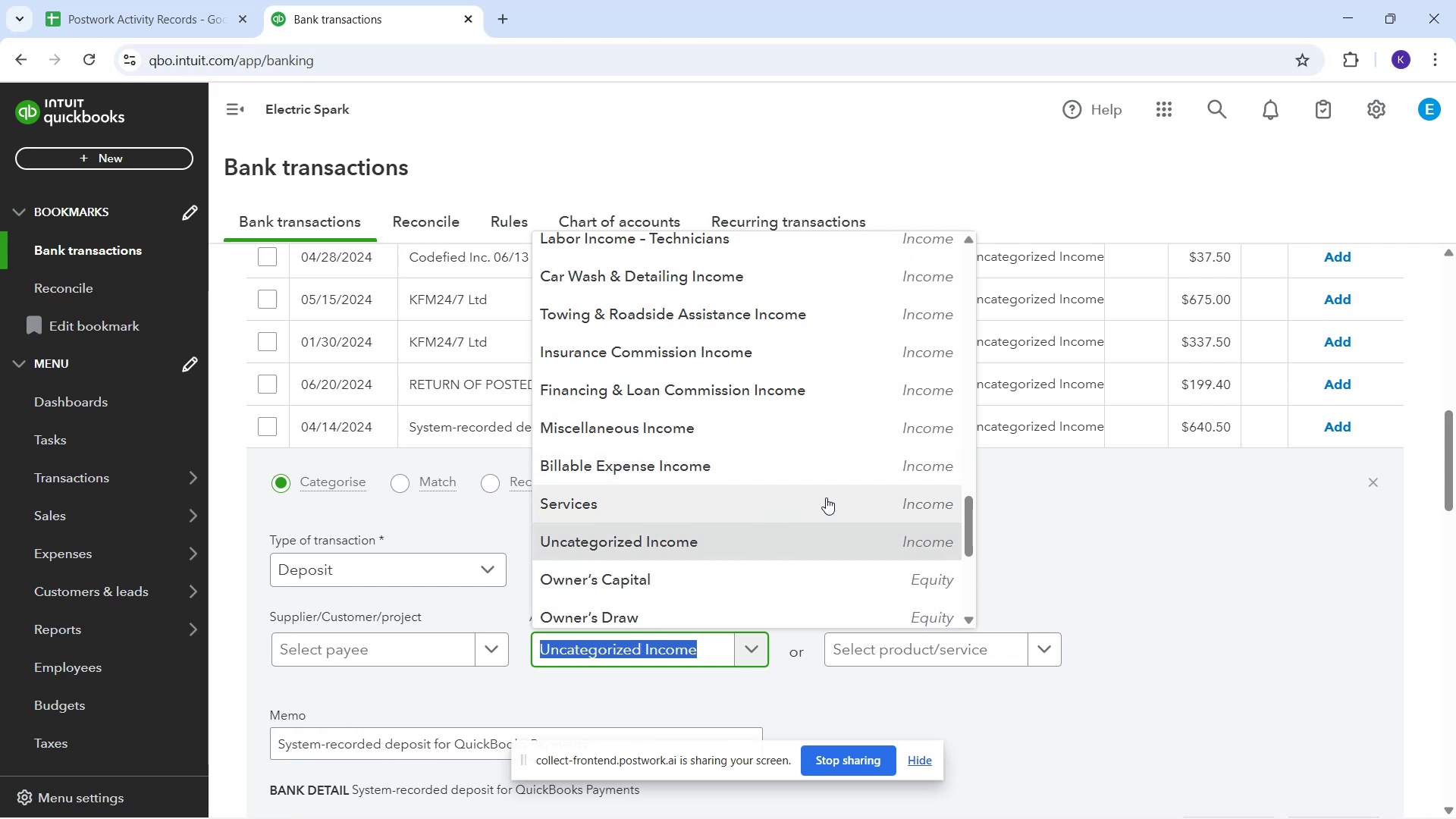 
left_click([704, 512])
 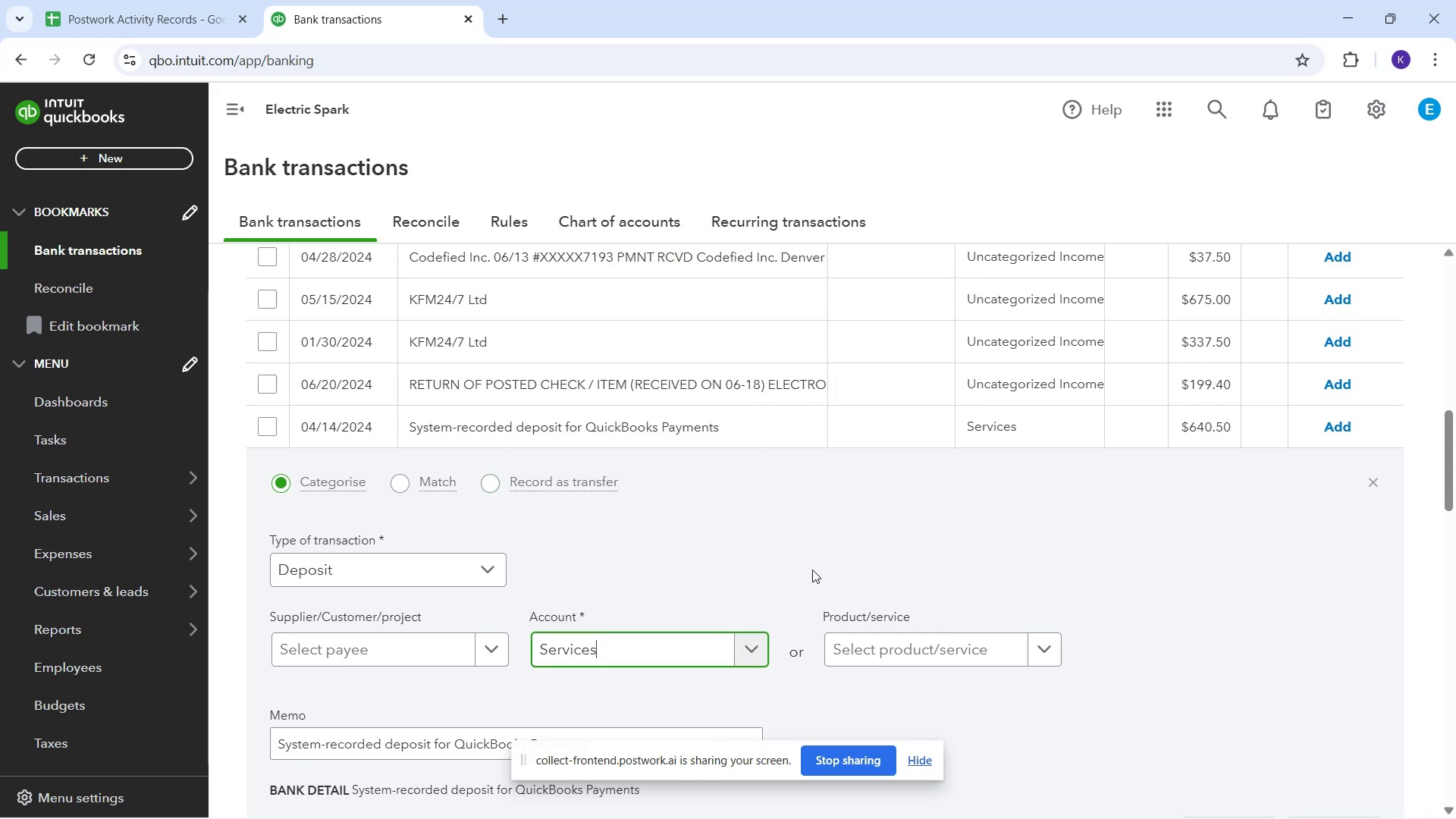 
wait(6.44)
 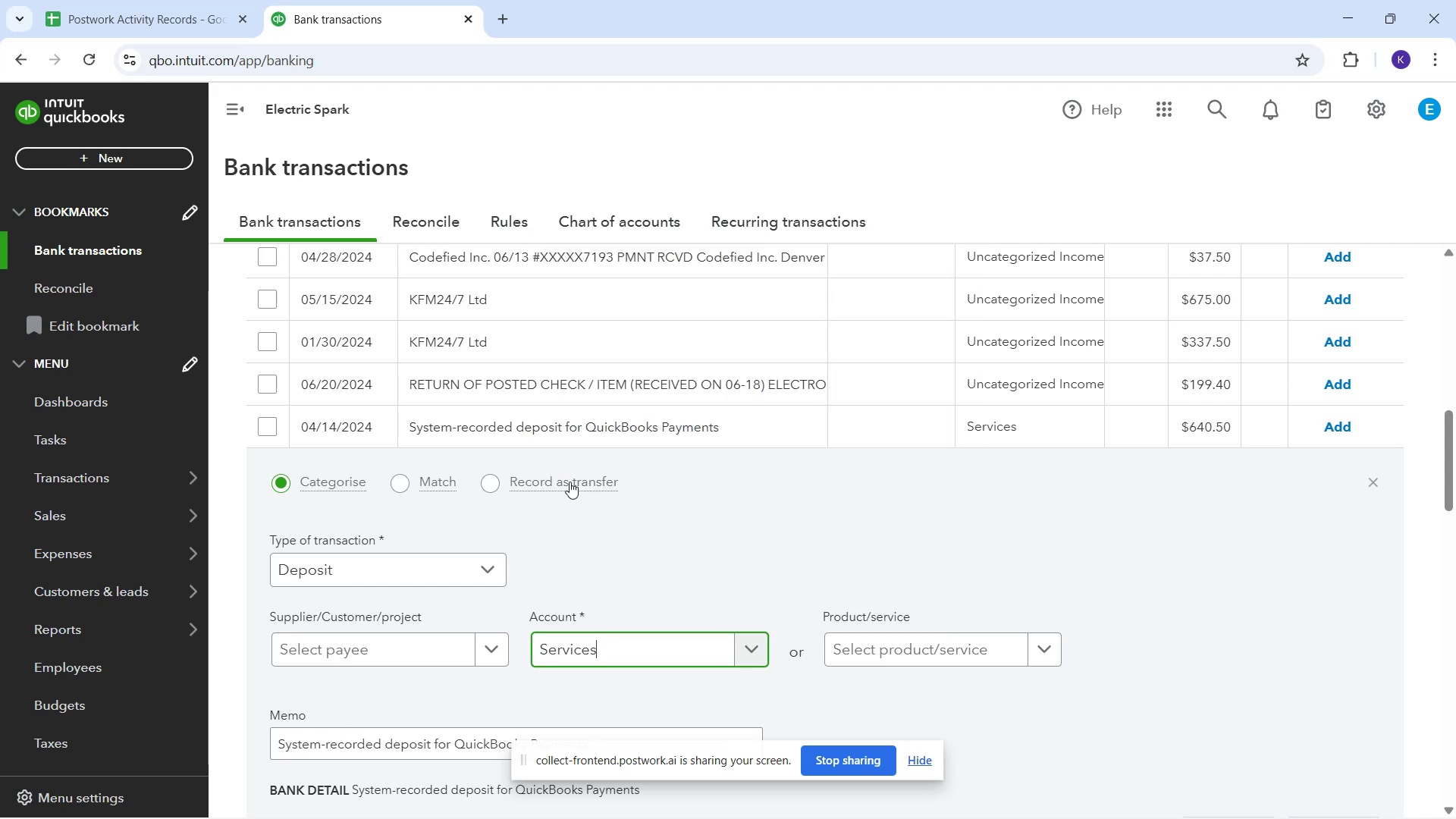 
scroll: coordinate [902, 526], scroll_direction: down, amount: 1.0
 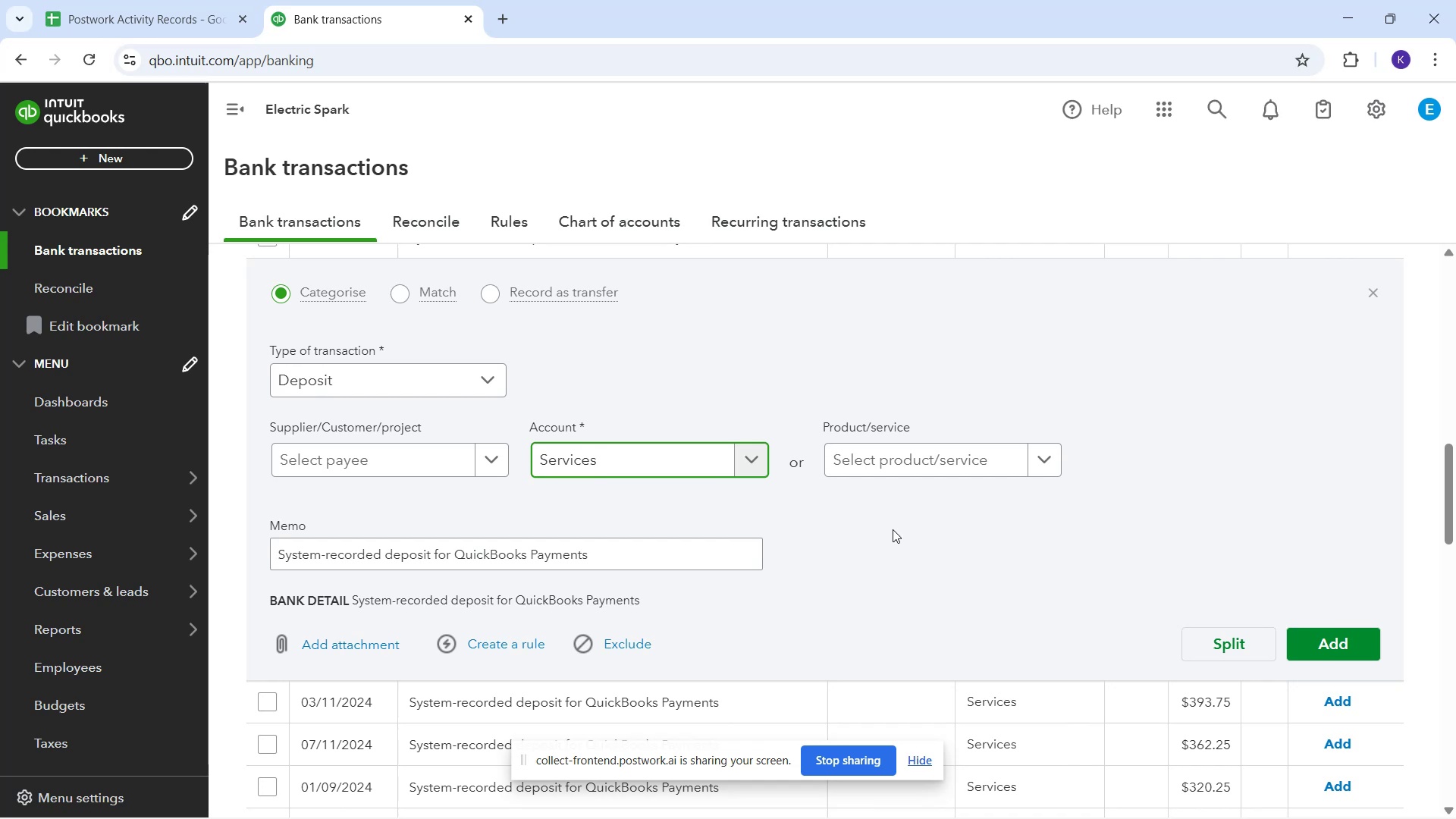 
wait(10.75)
 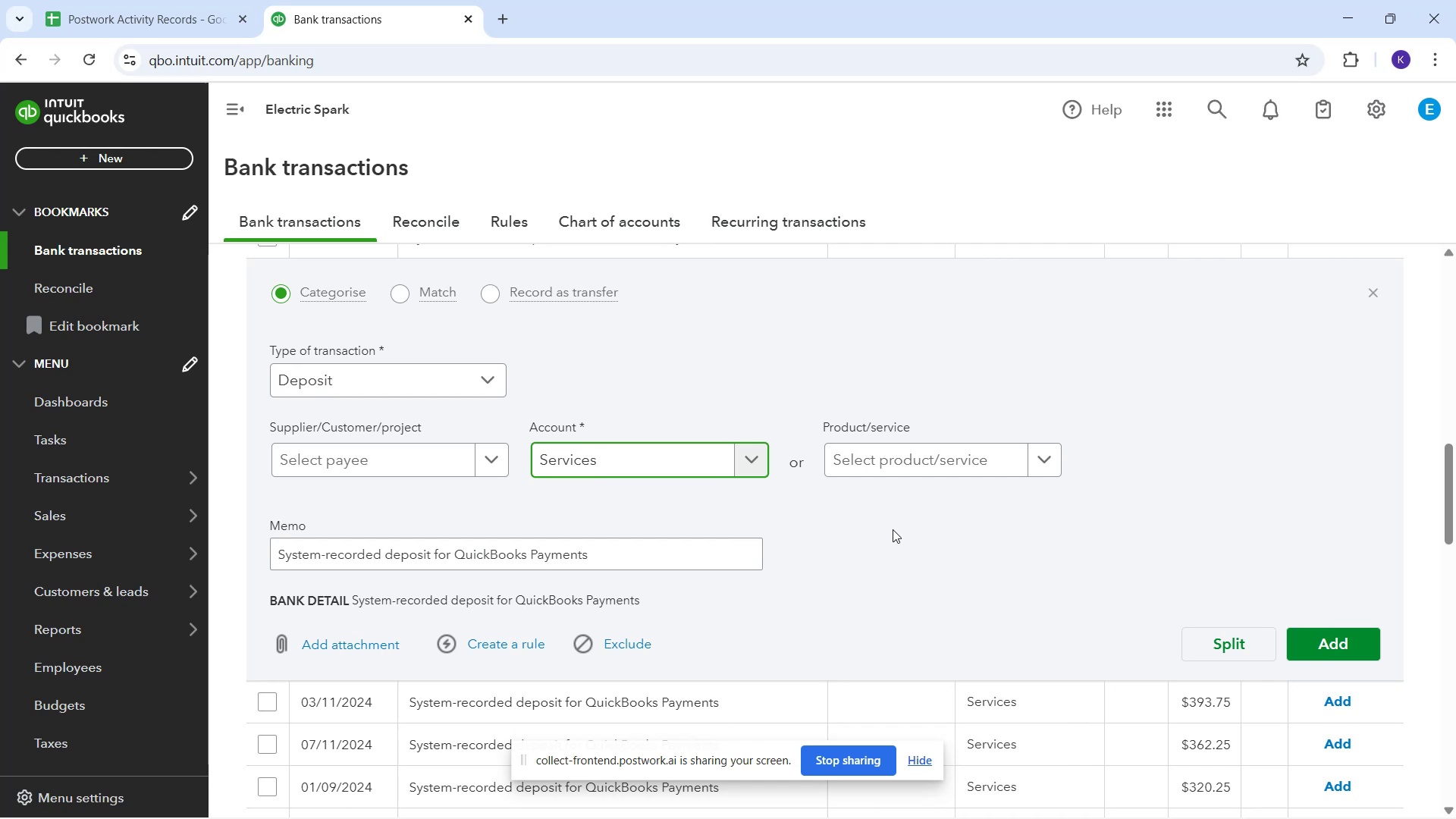 
left_click([741, 456])
 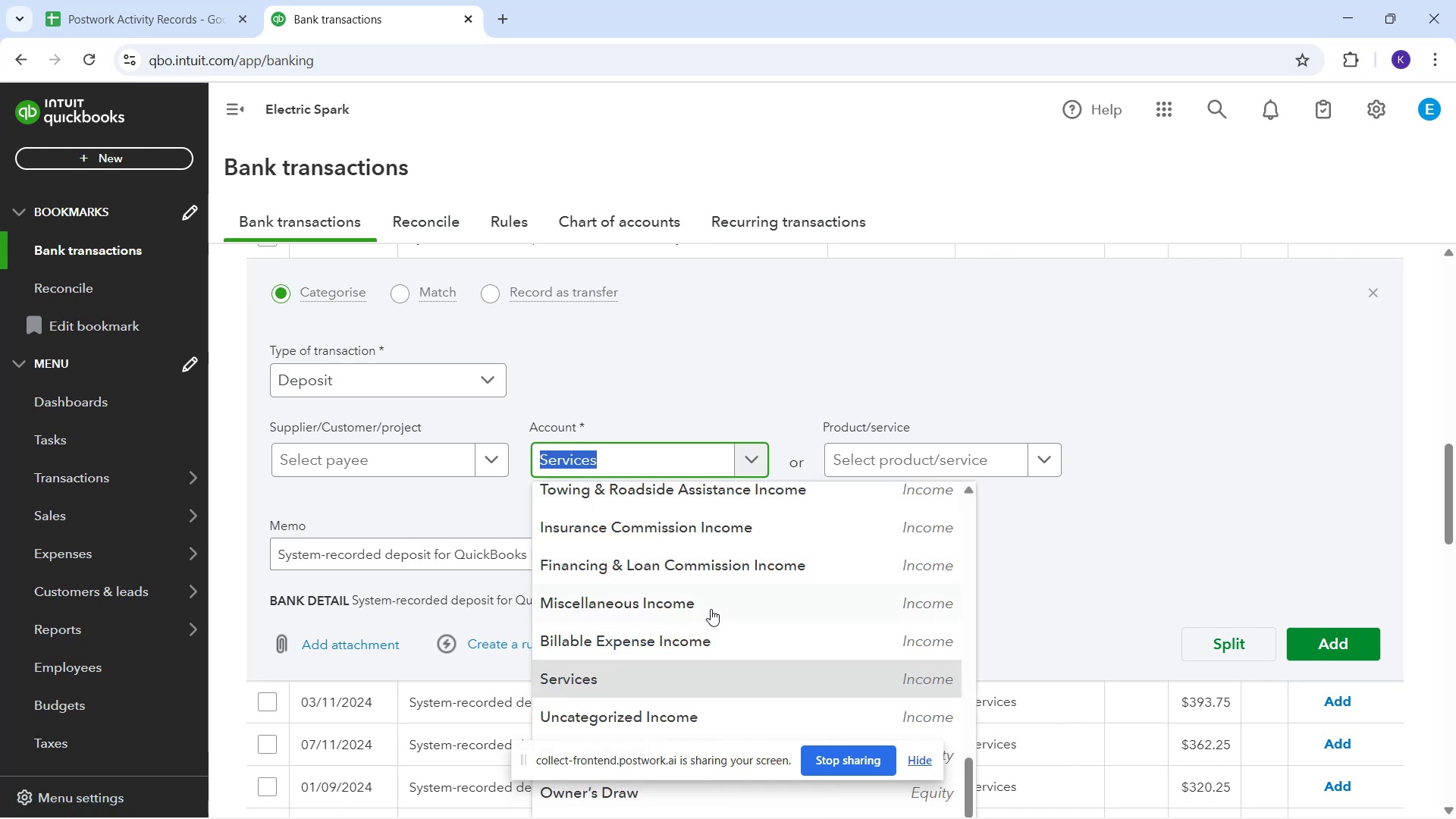 
scroll: coordinate [726, 653], scroll_direction: down, amount: 4.0
 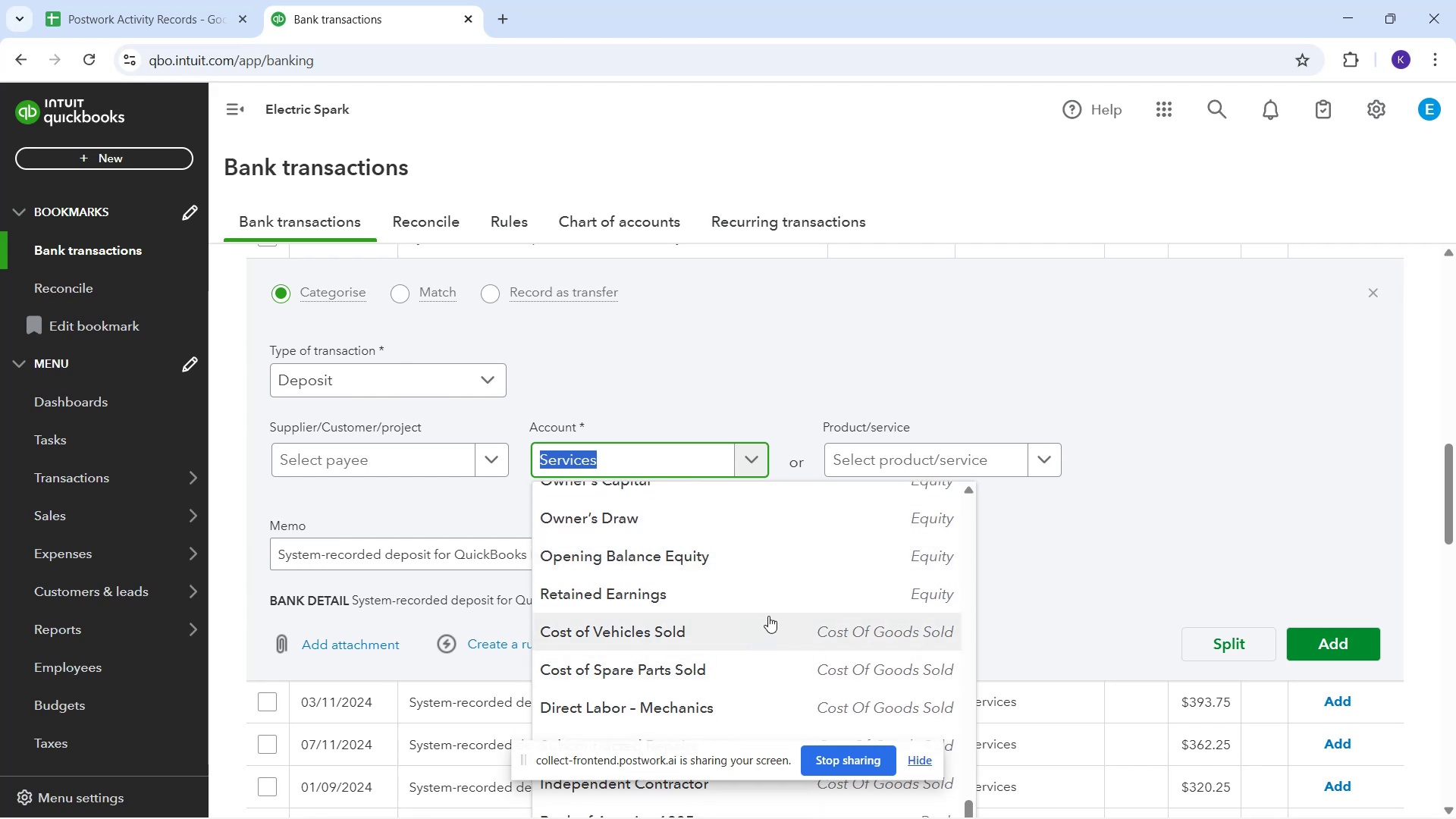 
scroll: coordinate [765, 610], scroll_direction: up, amount: 3.0
 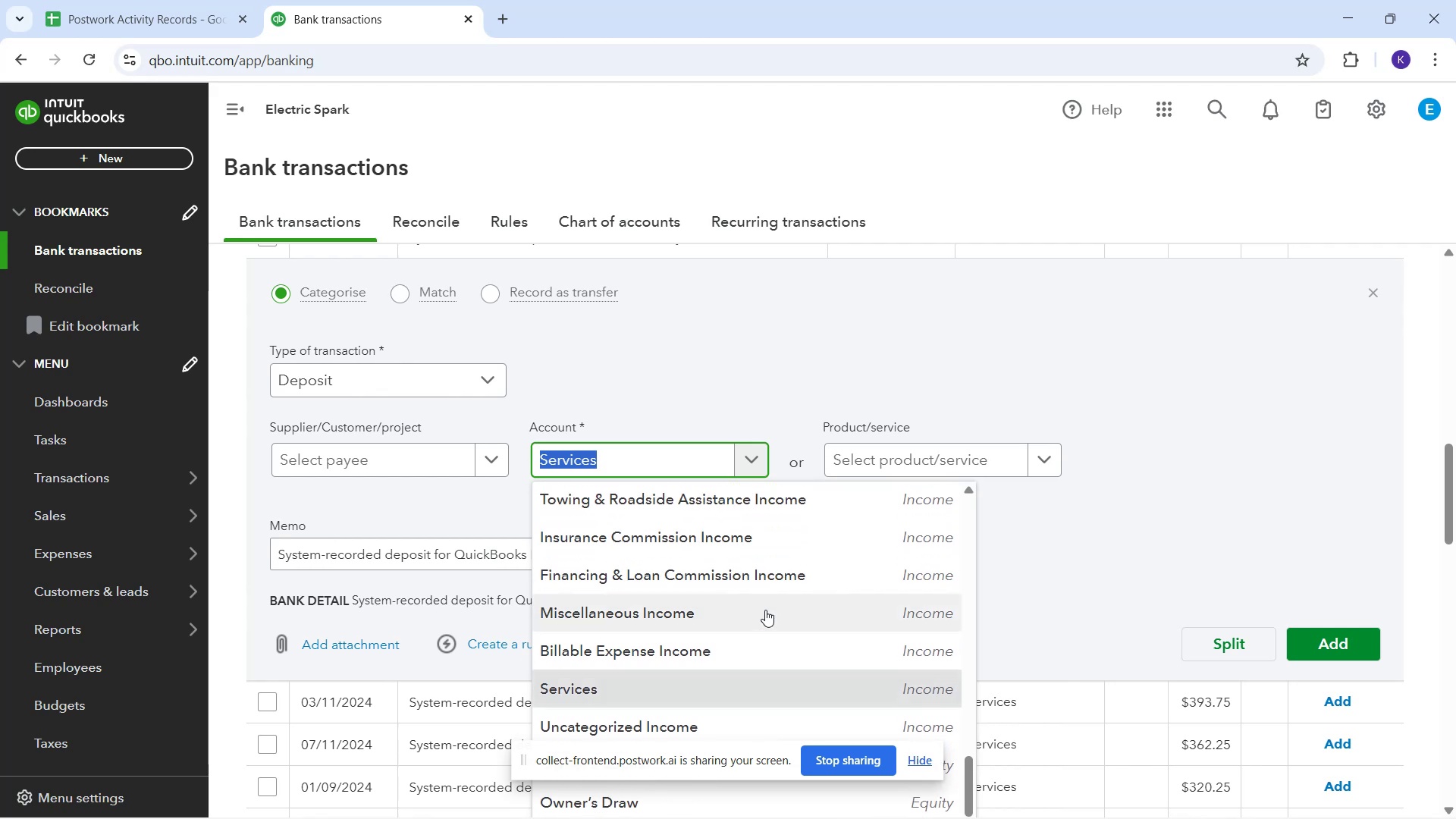 
wait(5.93)
 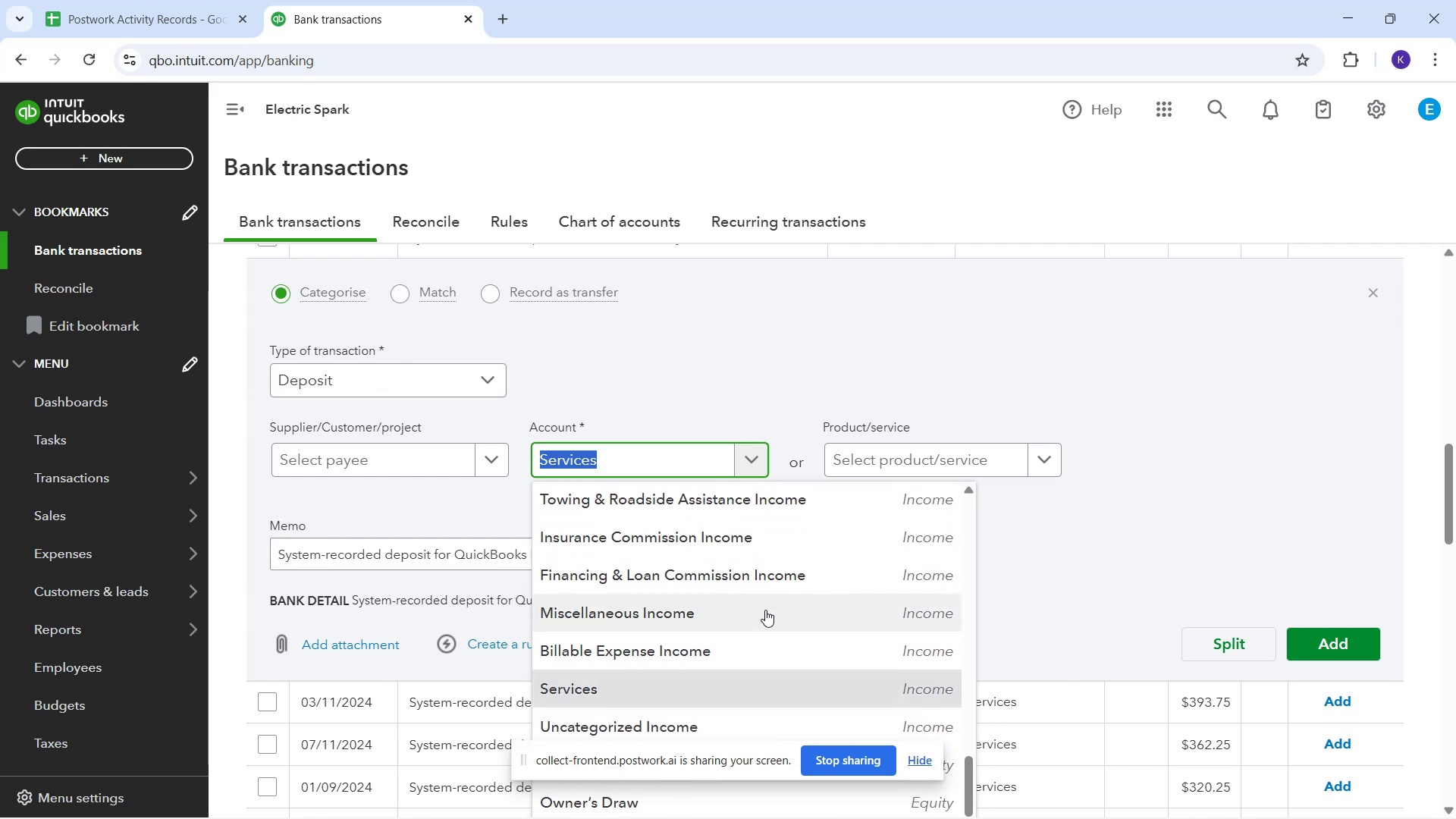 
scroll: coordinate [765, 609], scroll_direction: up, amount: 4.0
 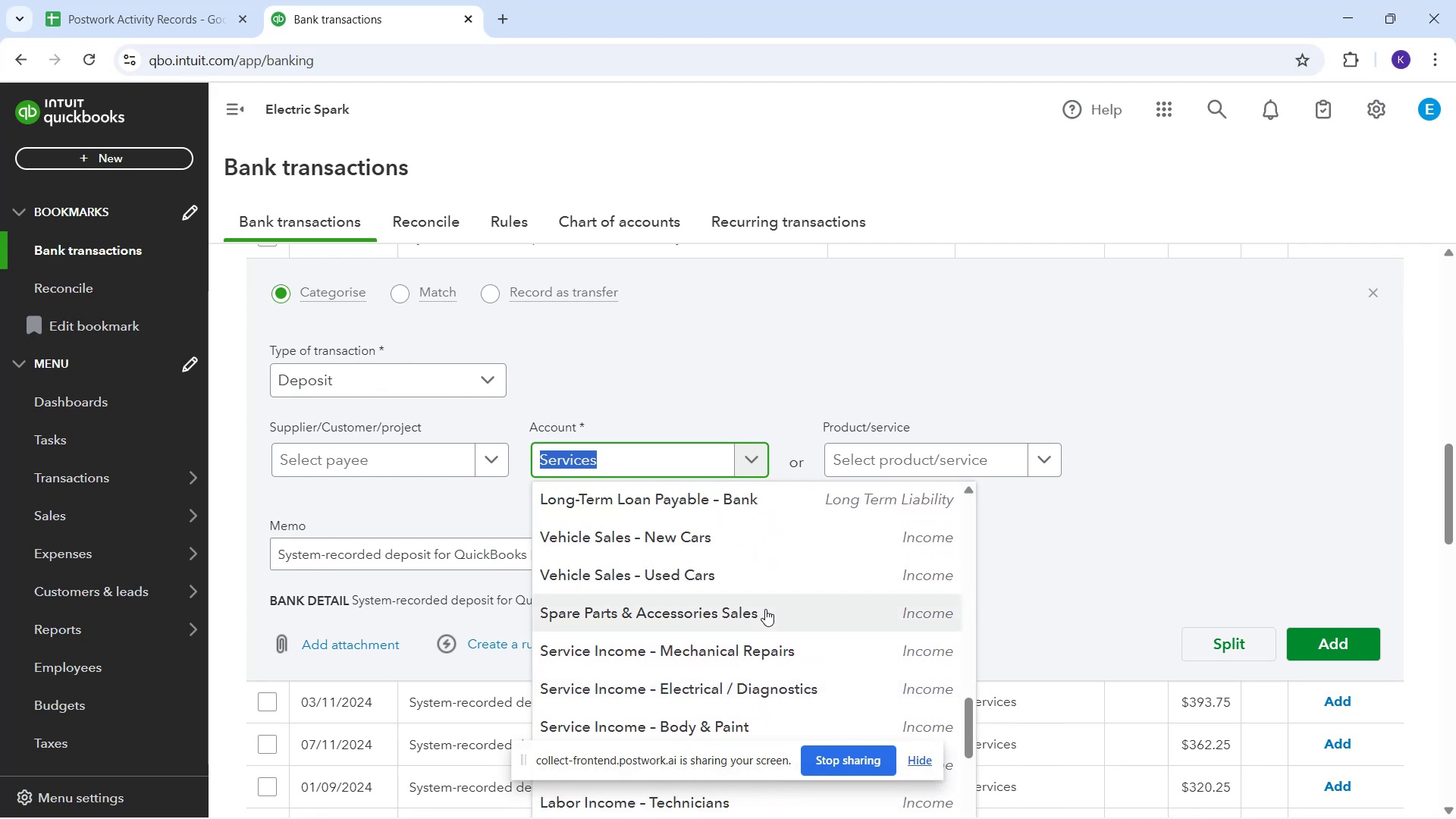 
scroll: coordinate [765, 609], scroll_direction: down, amount: 3.0
 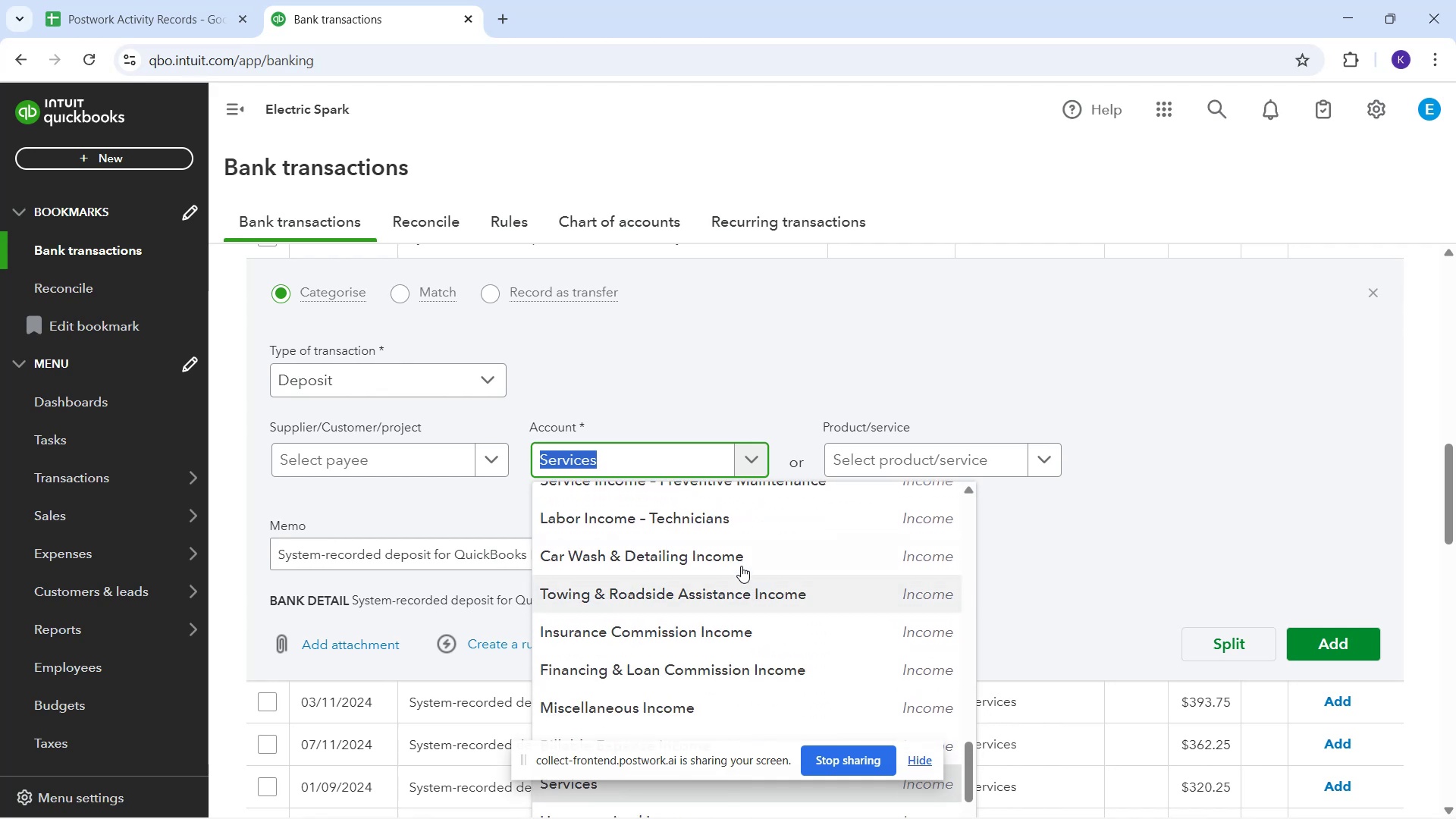 
scroll: coordinate [736, 554], scroll_direction: up, amount: 1.0
 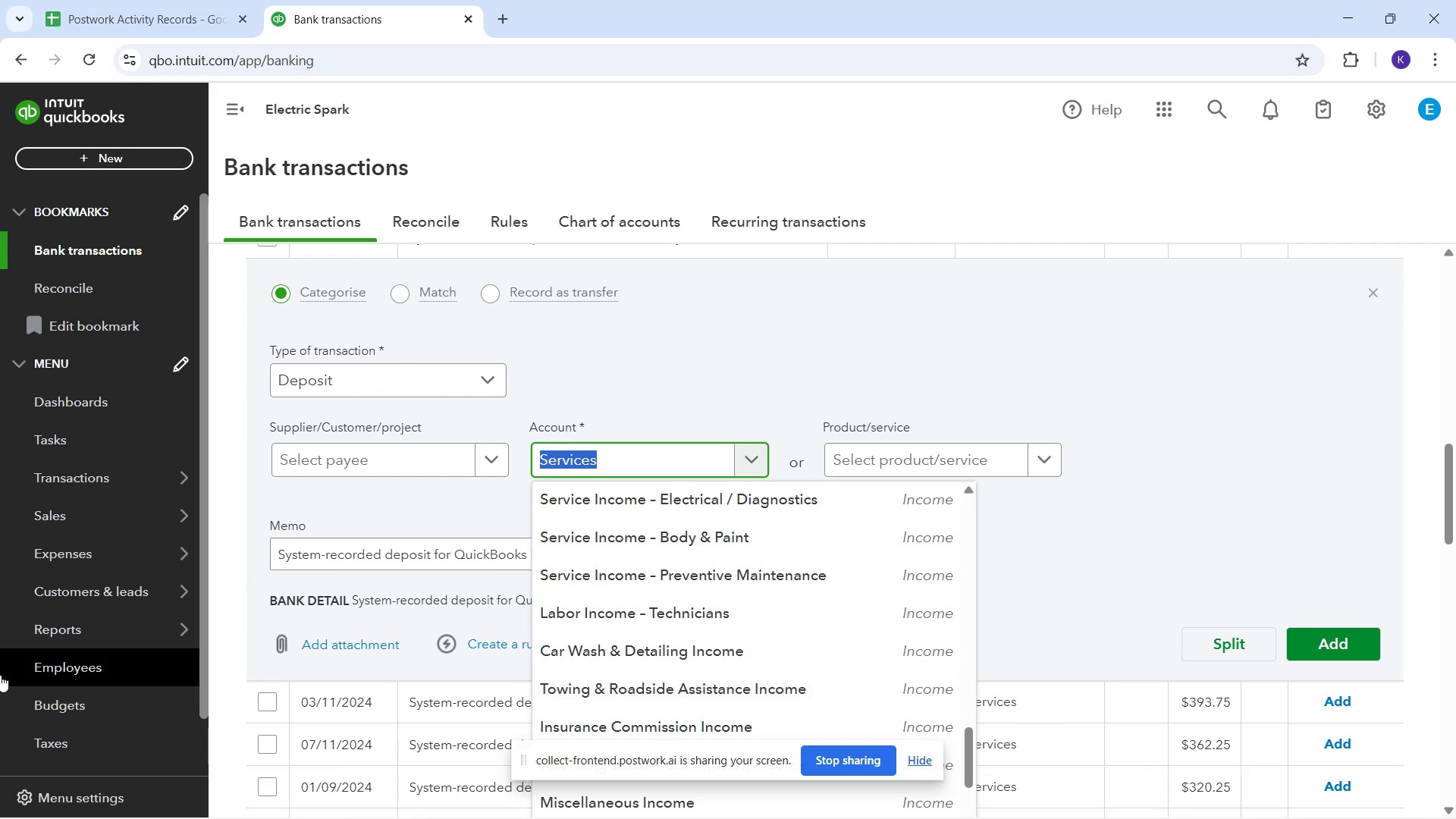 
wait(11.5)
 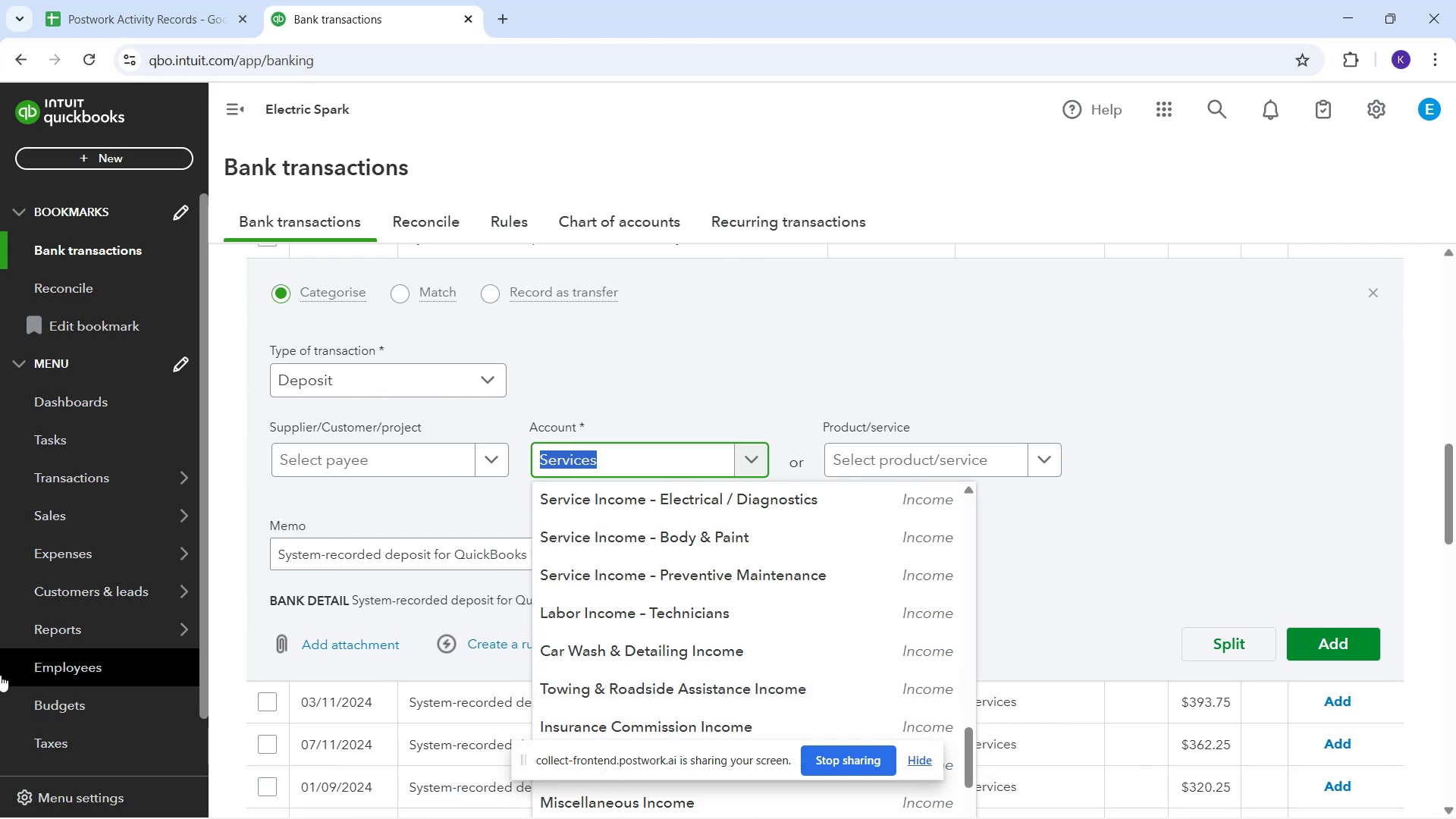 
left_click([415, 457])
 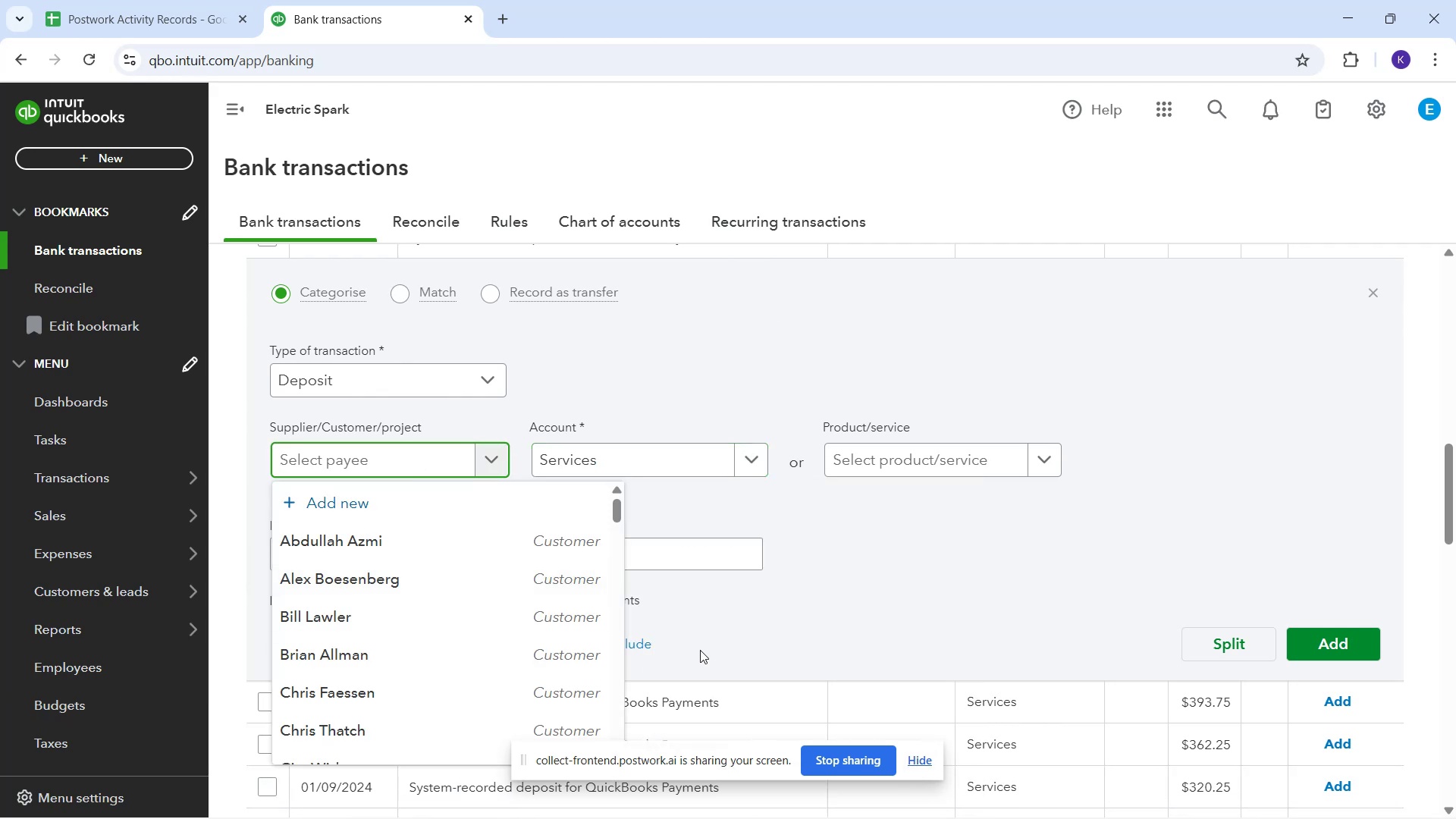 
left_click([700, 650])
 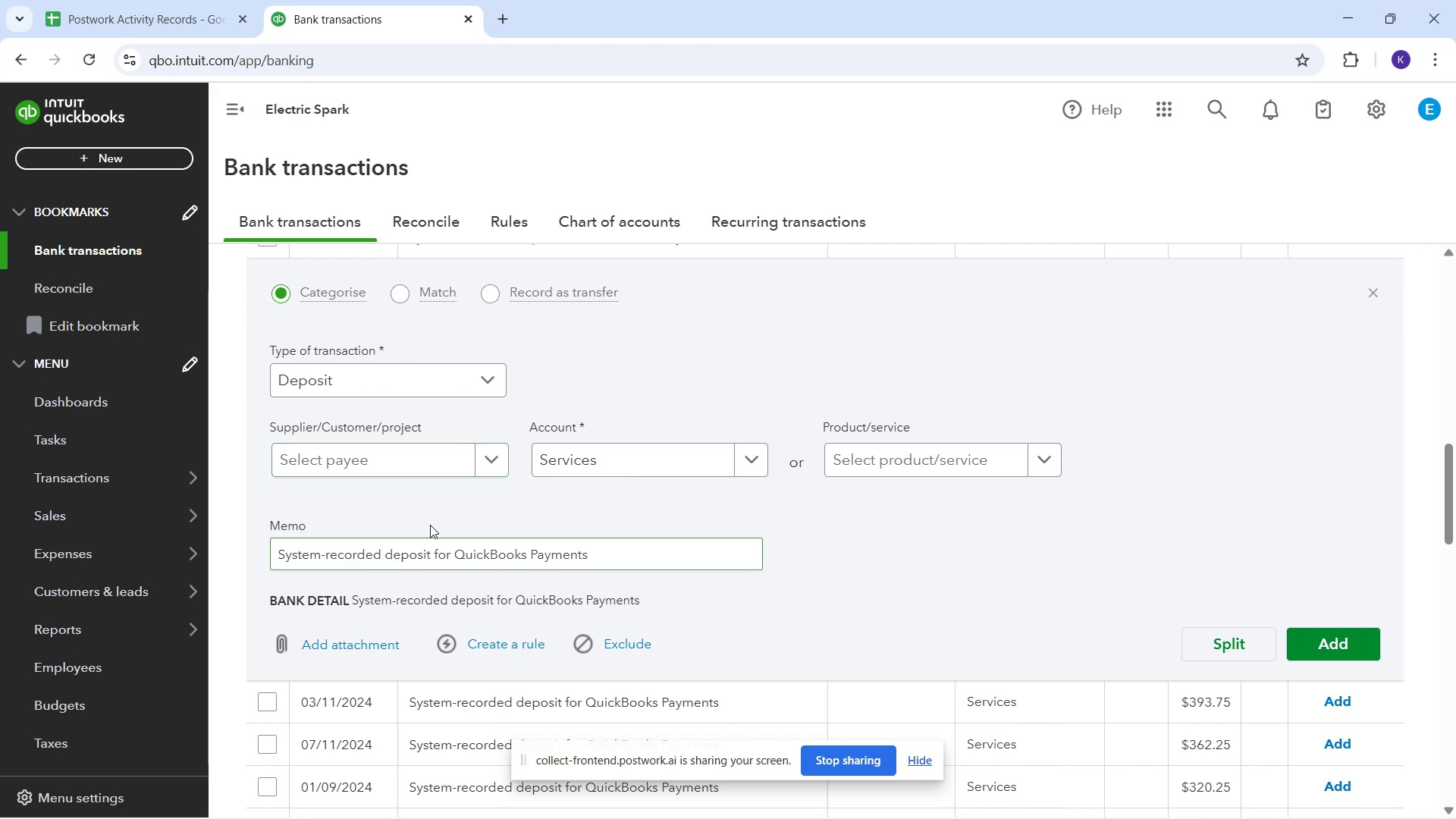 
left_click([405, 460])
 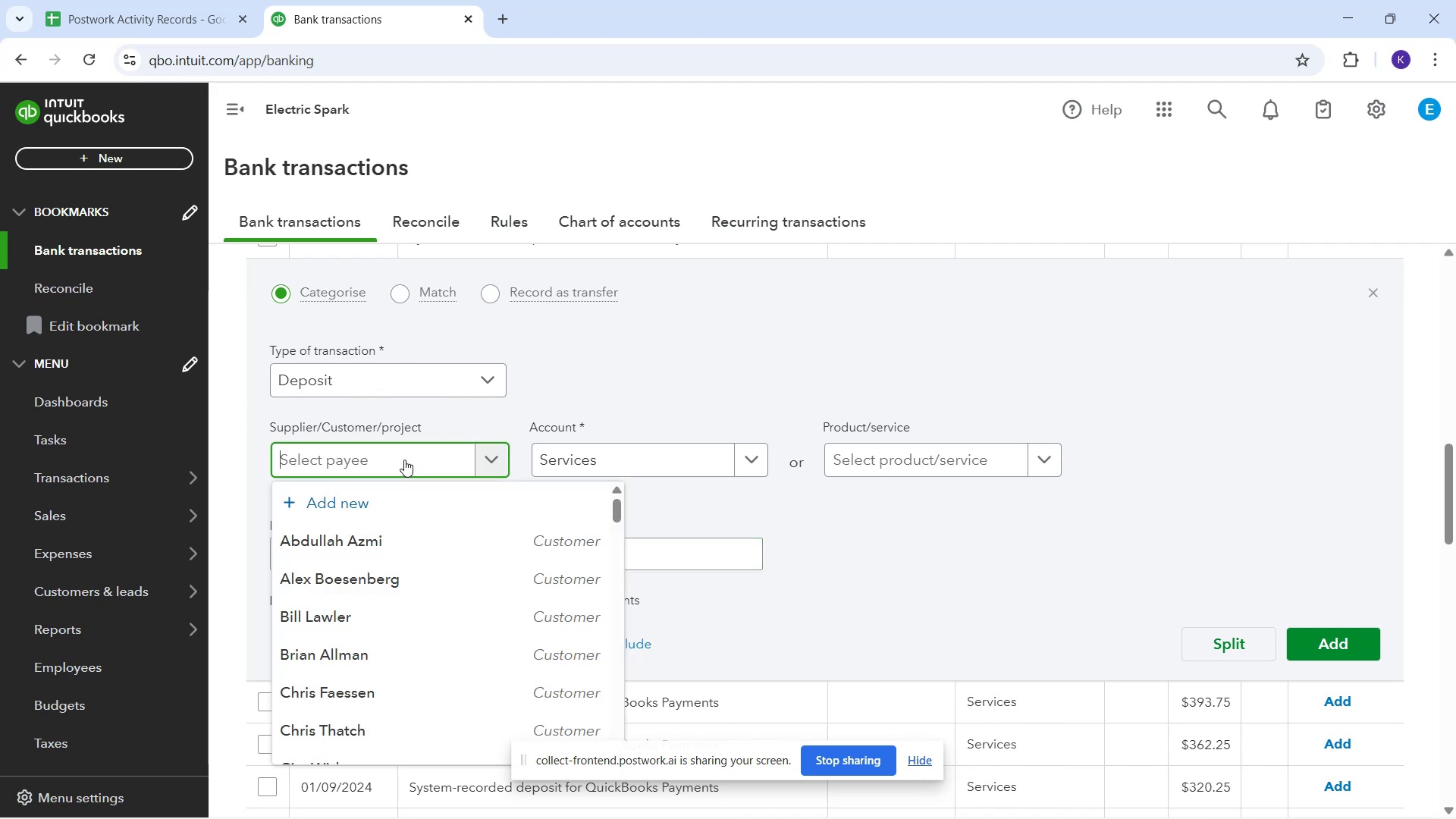 
type(Quickboo)
 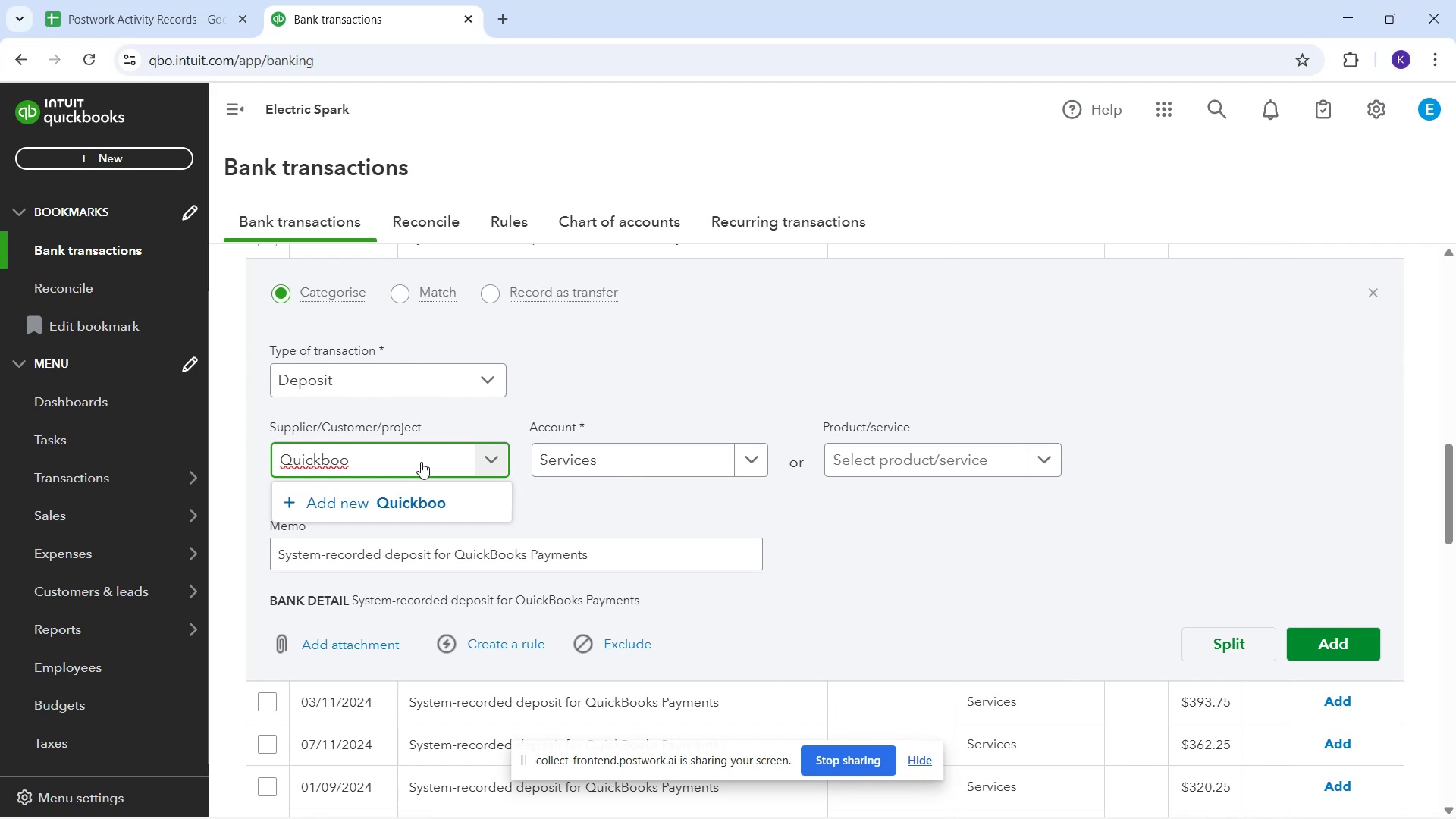 
type(ks)
 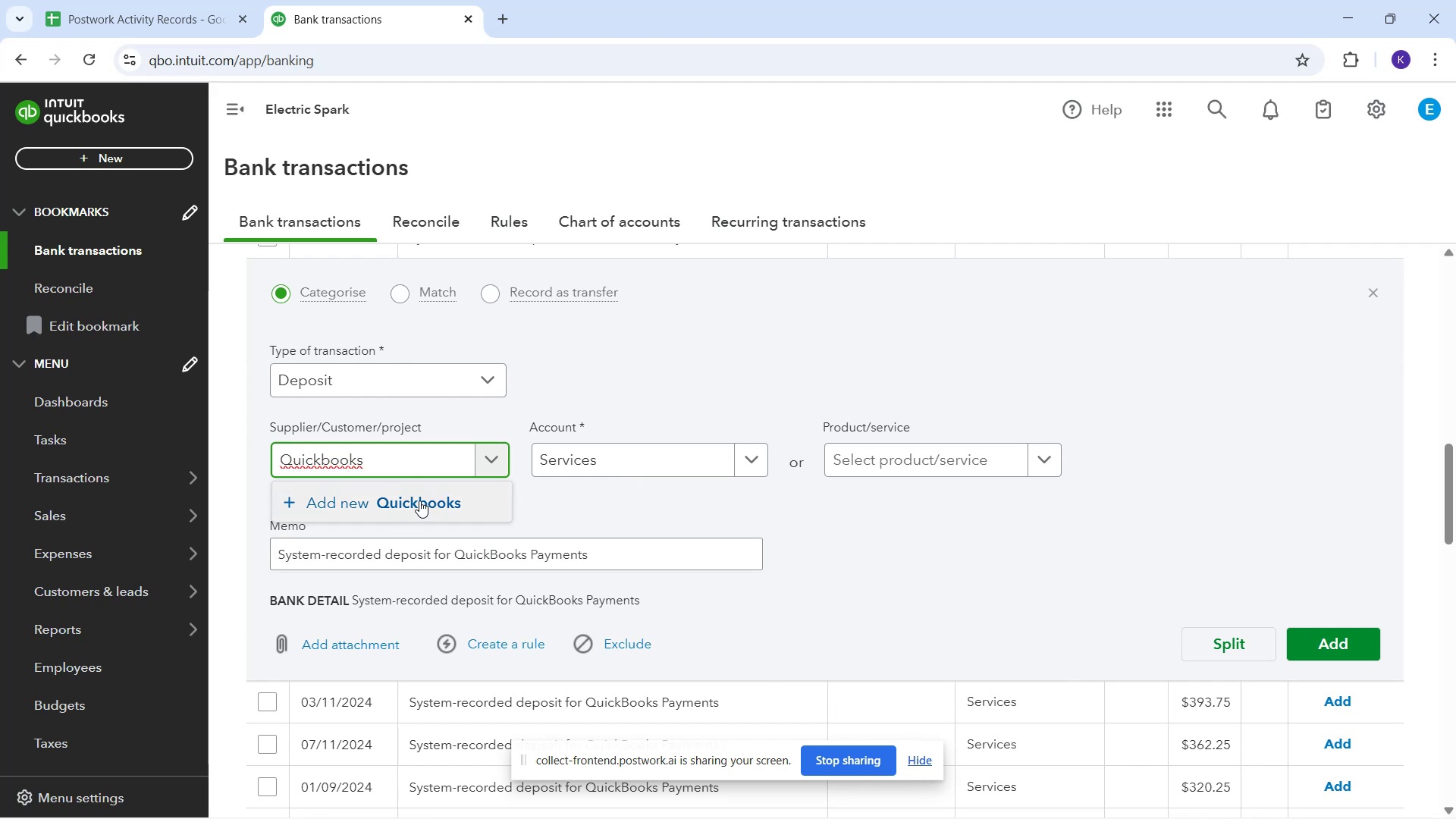 
left_click([419, 500])
 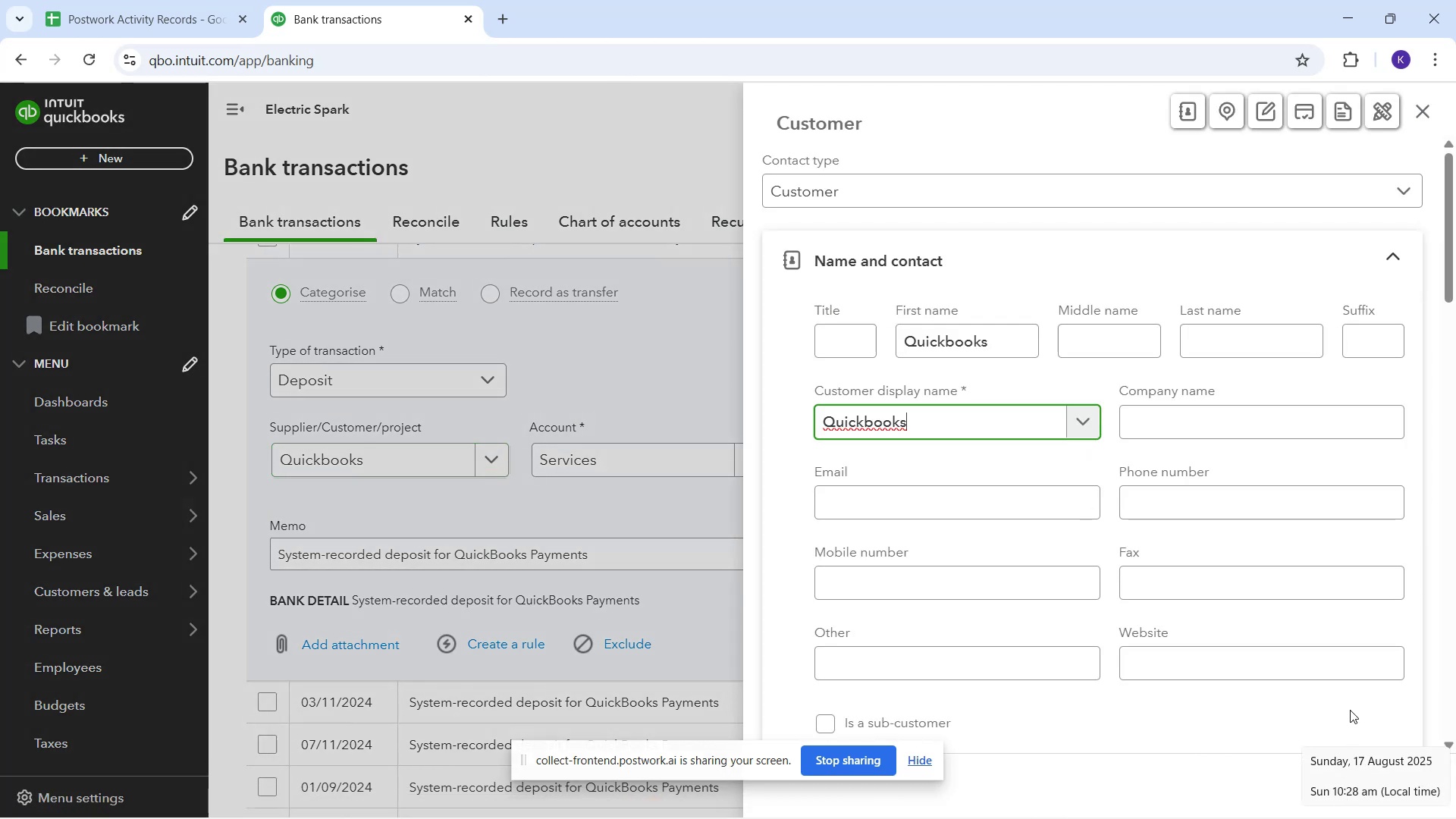 
wait(12.32)
 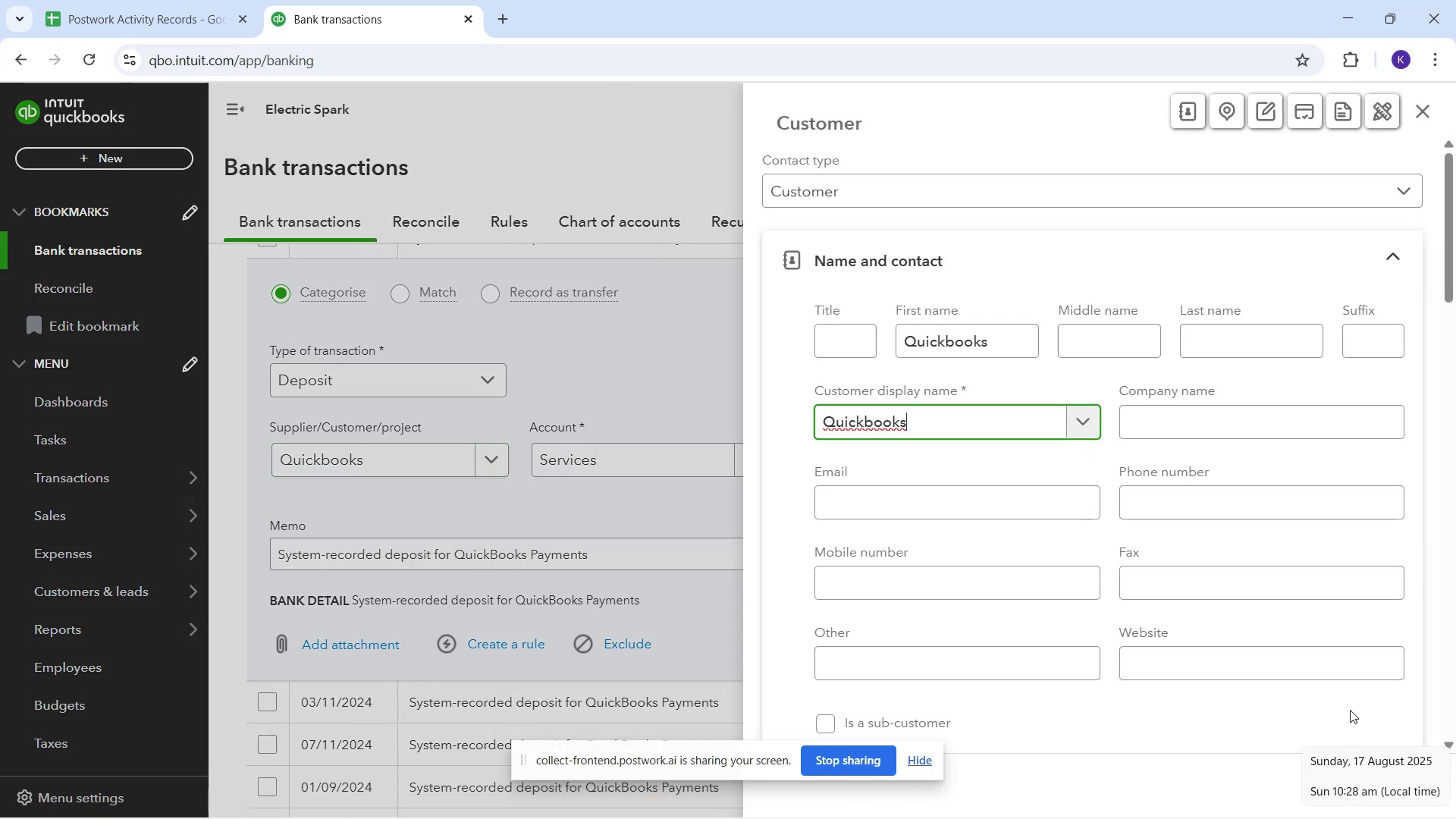 
left_click([1323, 642])
 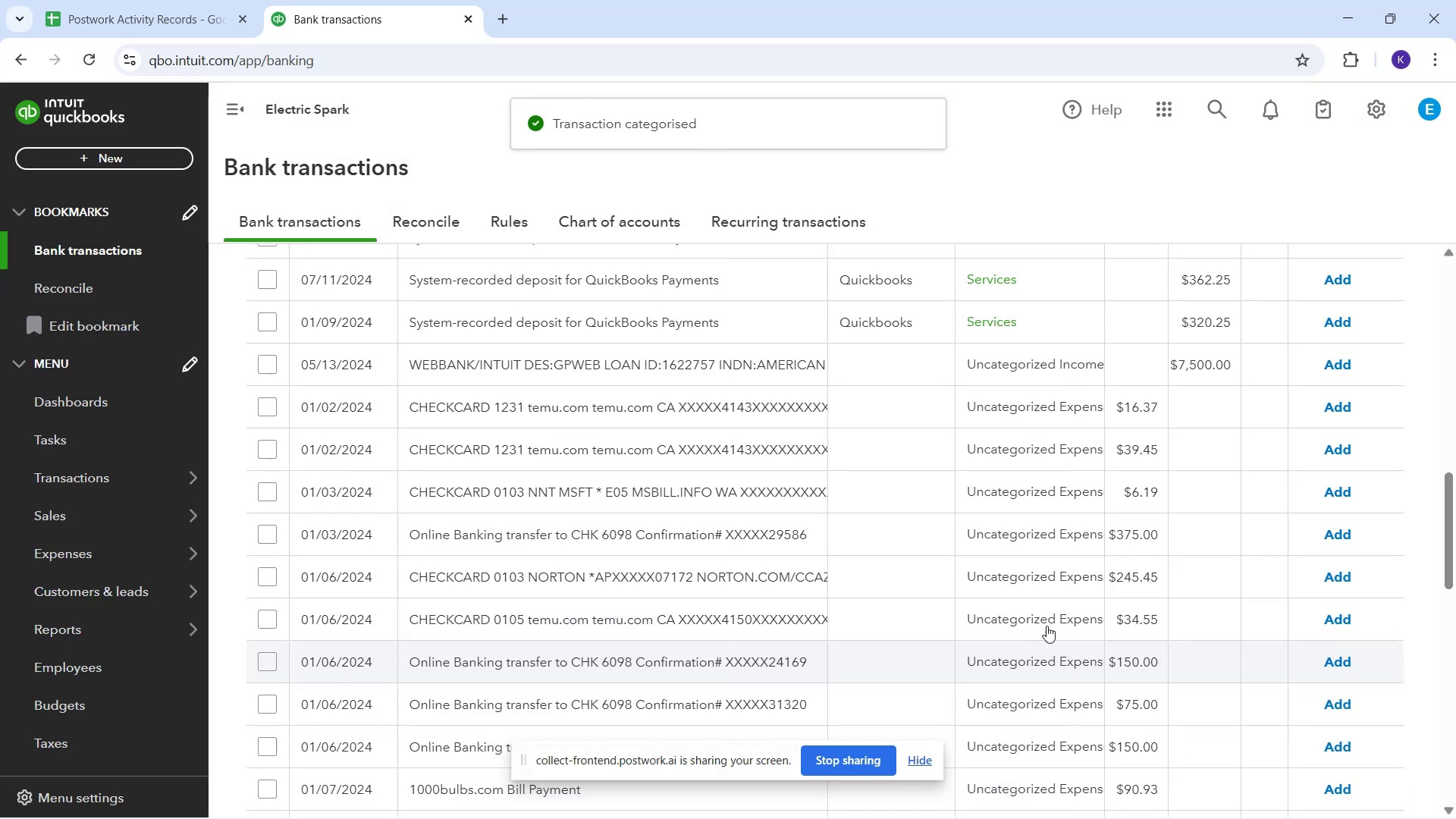 
scroll: coordinate [1130, 508], scroll_direction: up, amount: 1.0
 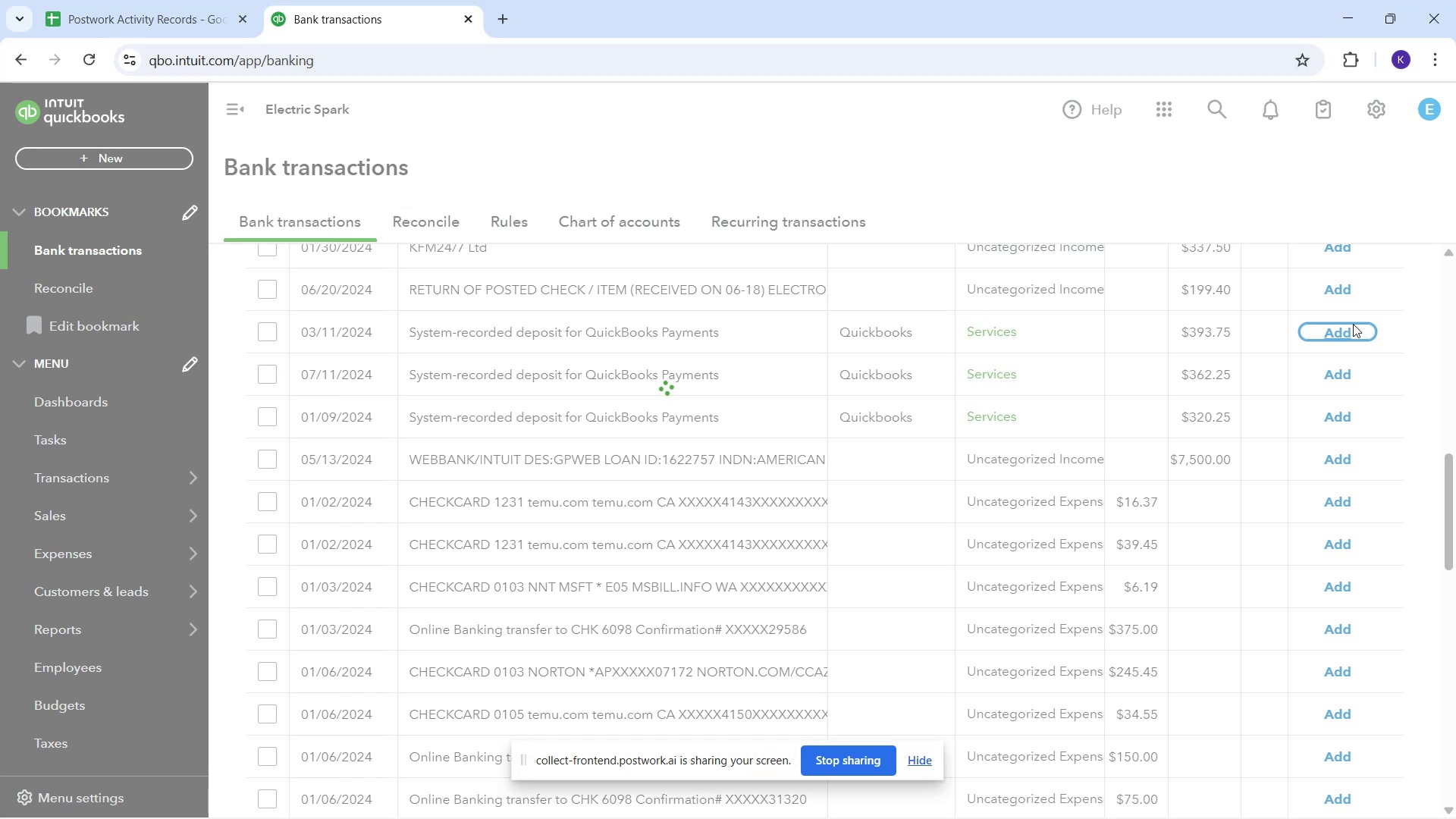 
wait(6.22)
 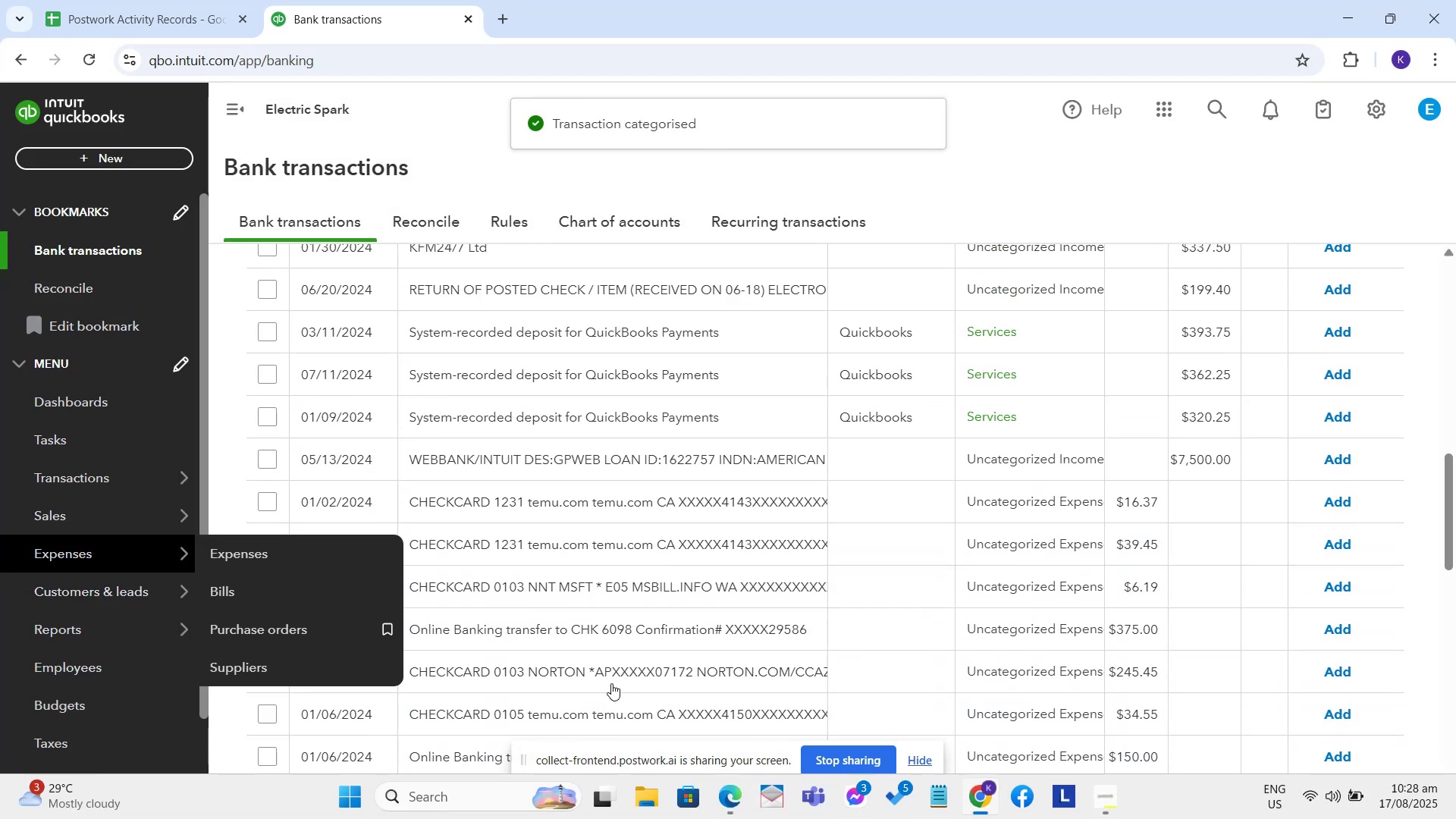 
left_click([1353, 325])
 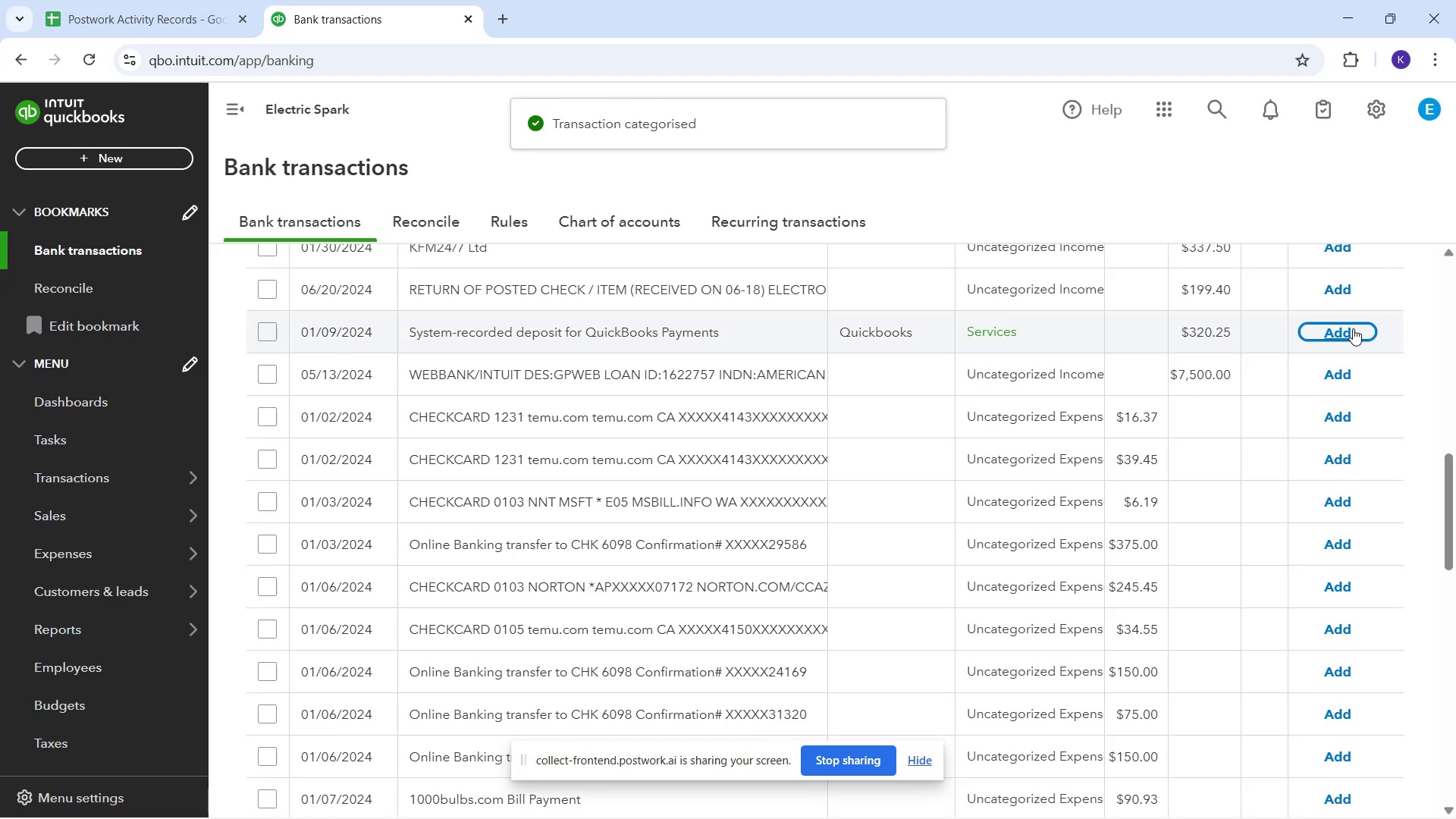 
left_click([1353, 328])
 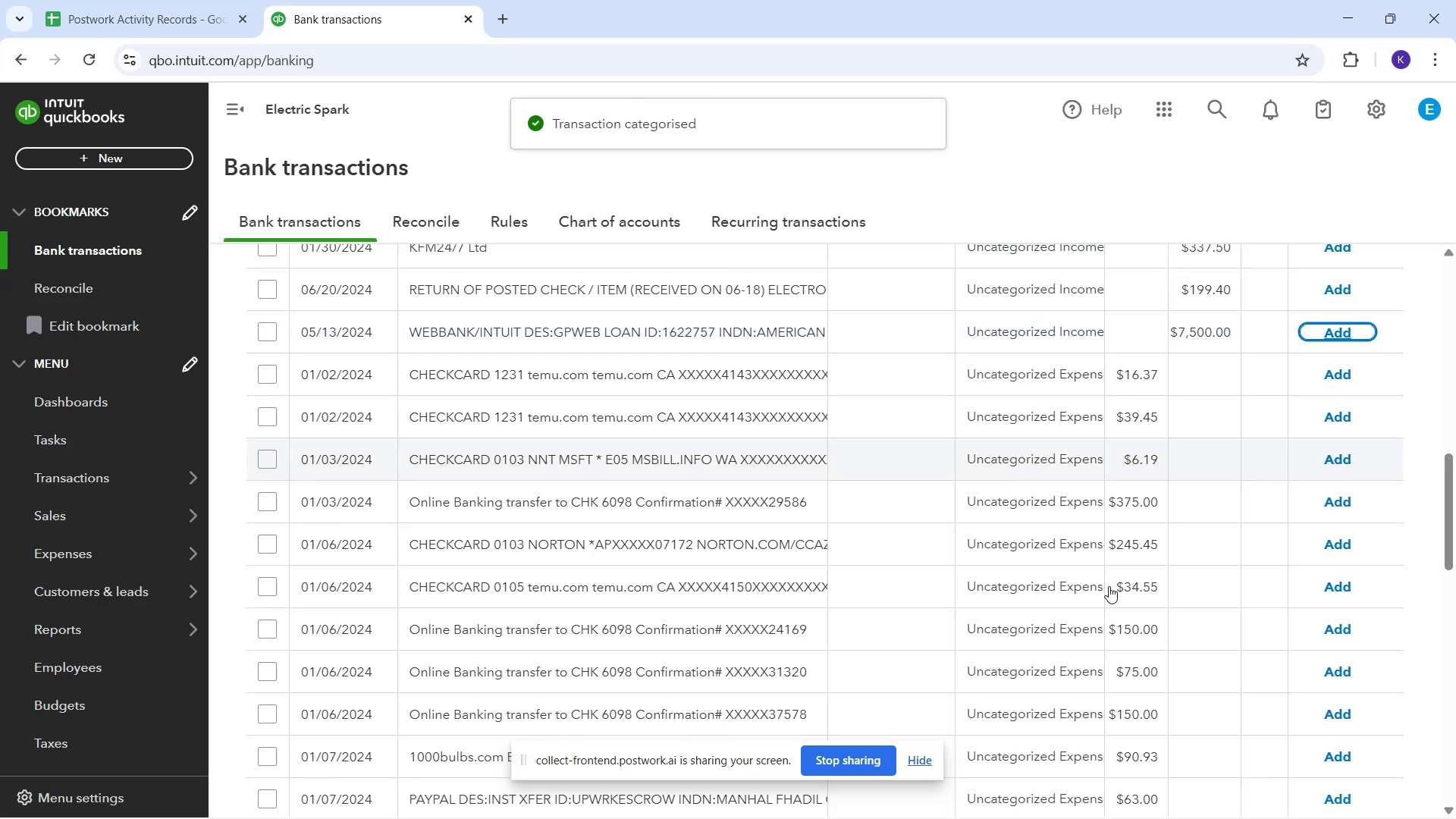 
scroll: coordinate [1203, 793], scroll_direction: up, amount: 2.0
 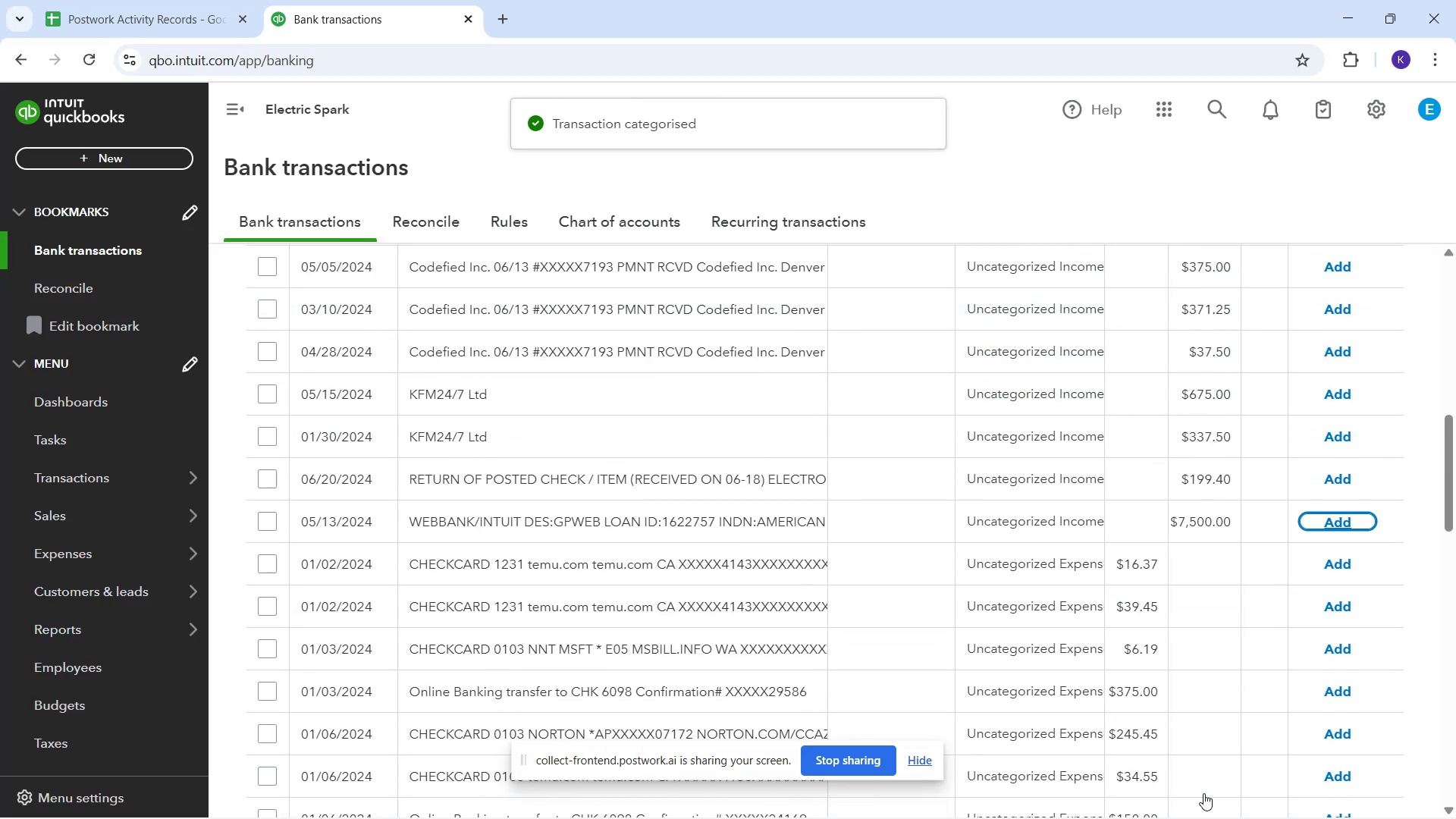 
scroll: coordinate [1205, 792], scroll_direction: down, amount: 3.0
 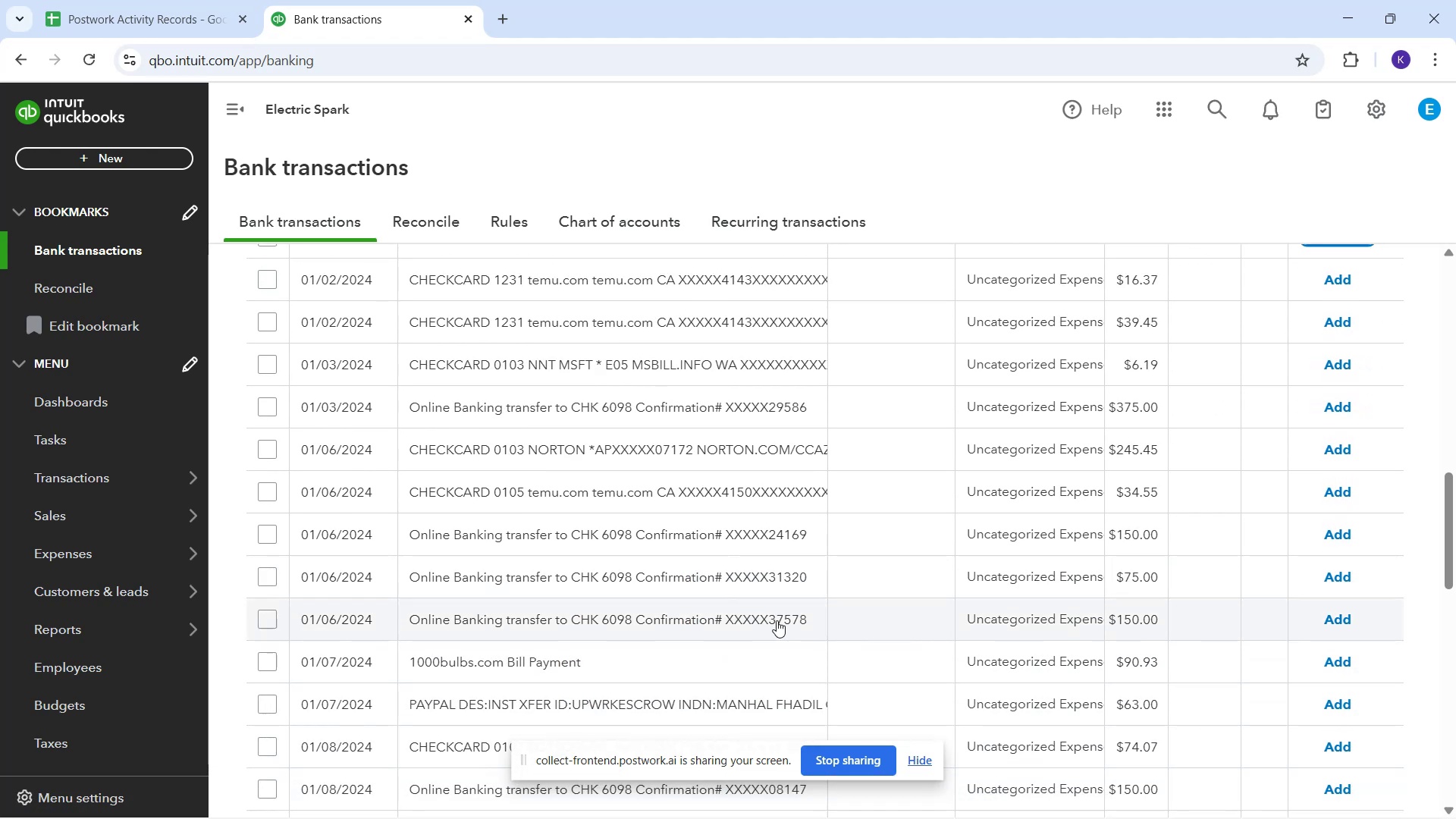 
scroll: coordinate [704, 626], scroll_direction: up, amount: 1.0
 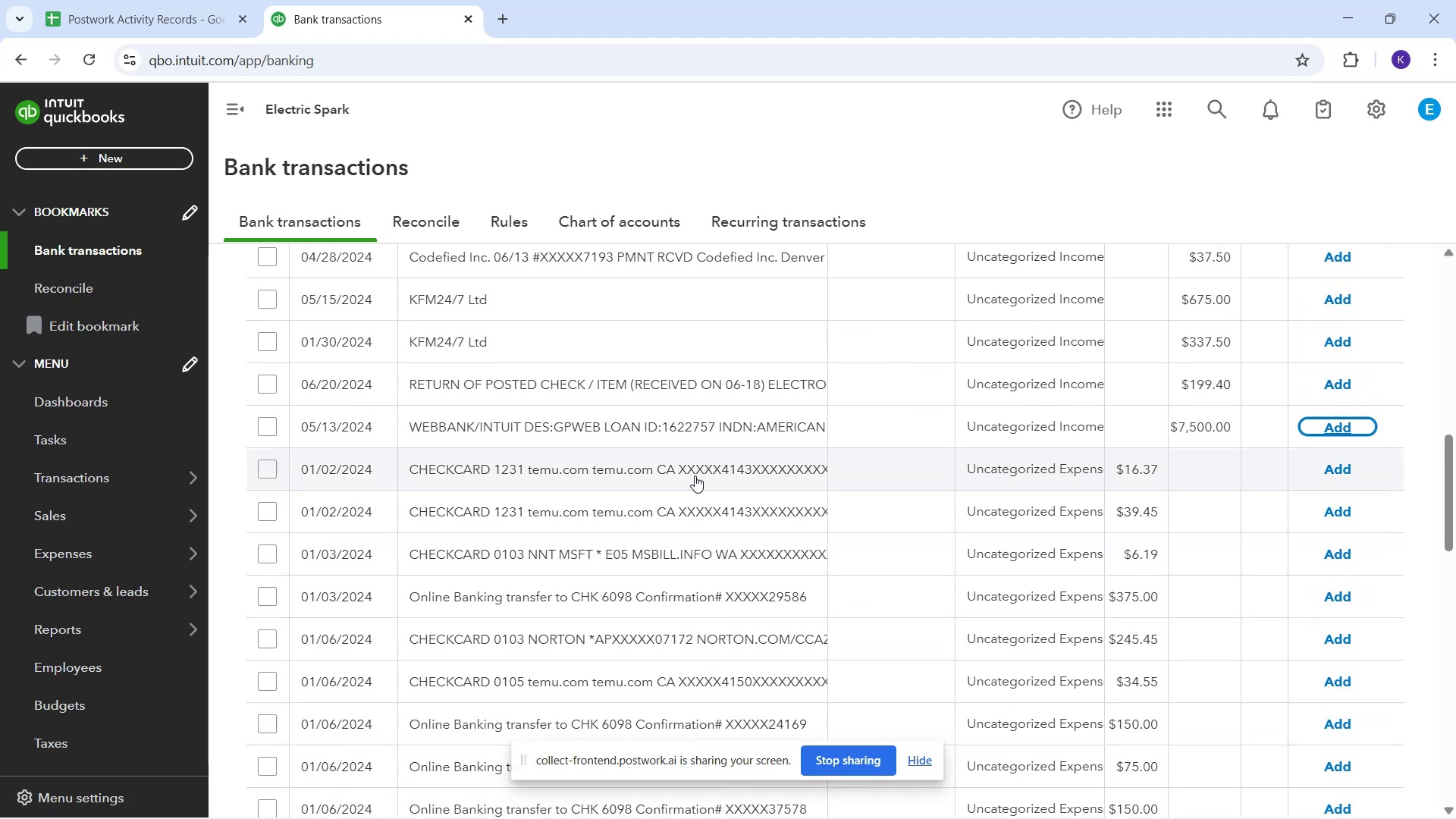 
left_click_drag(start_coordinate=[700, 475], to_coordinate=[704, 472])
 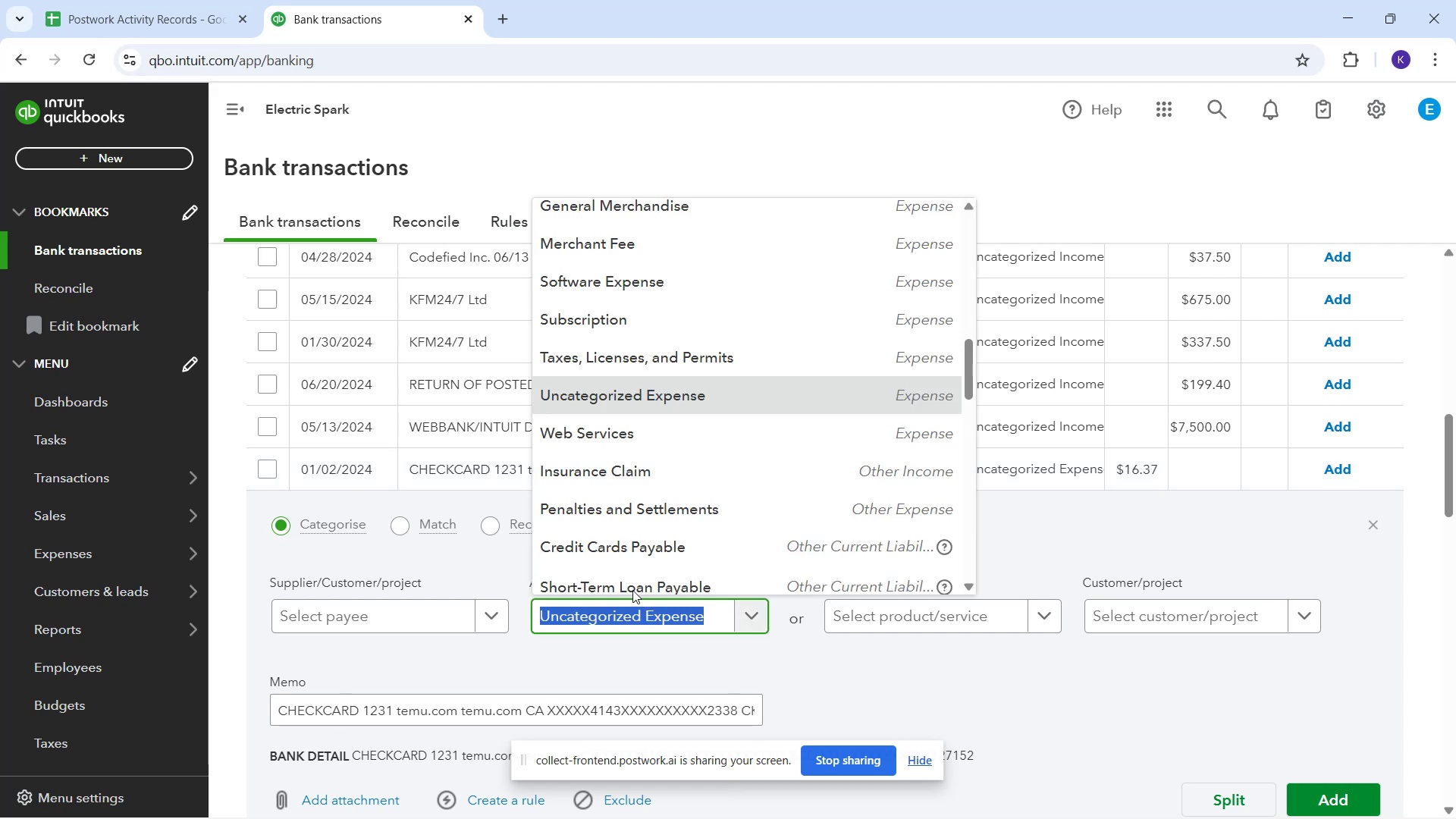 
scroll: coordinate [721, 488], scroll_direction: up, amount: 3.0
 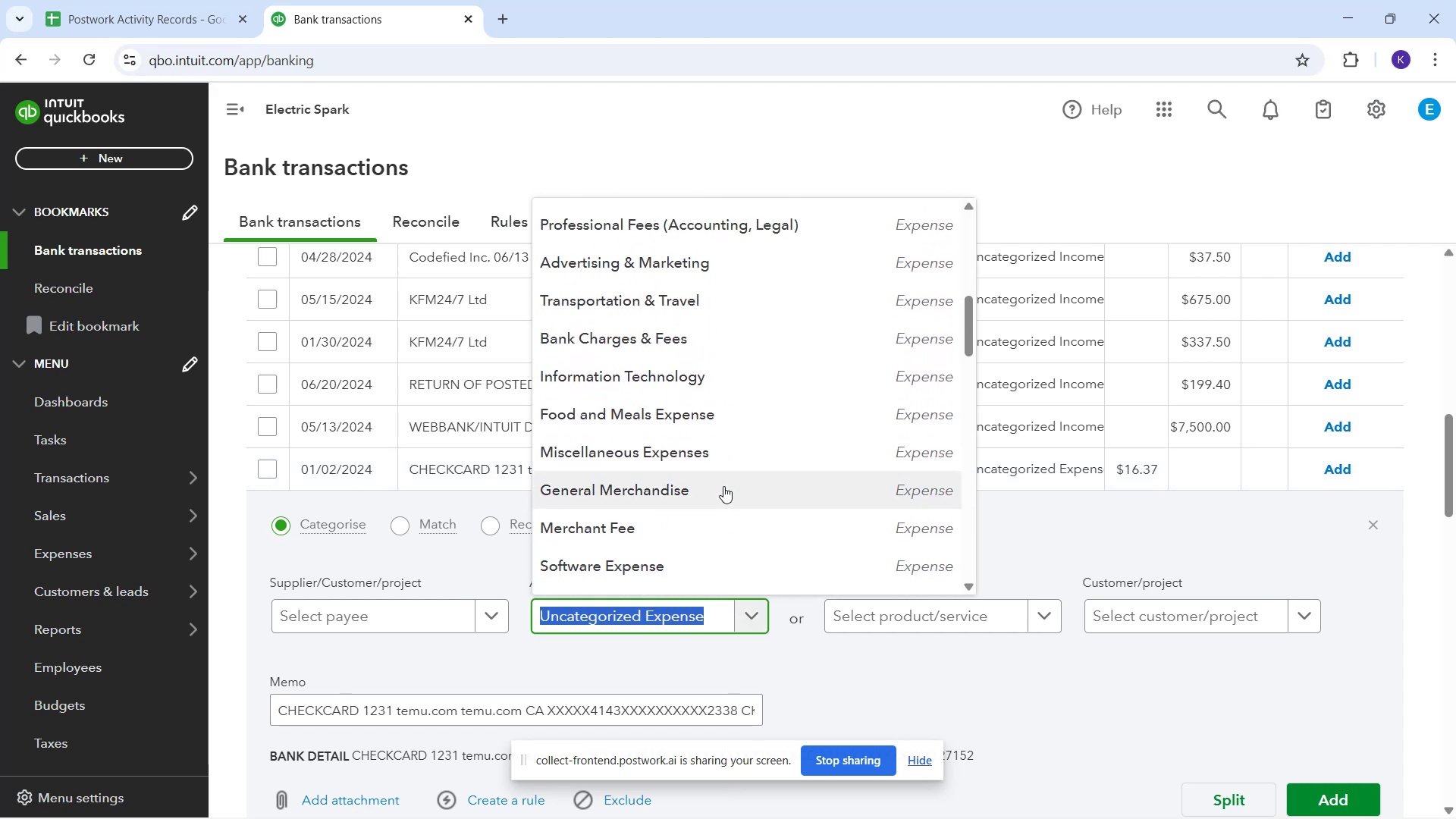 
left_click([723, 486])
 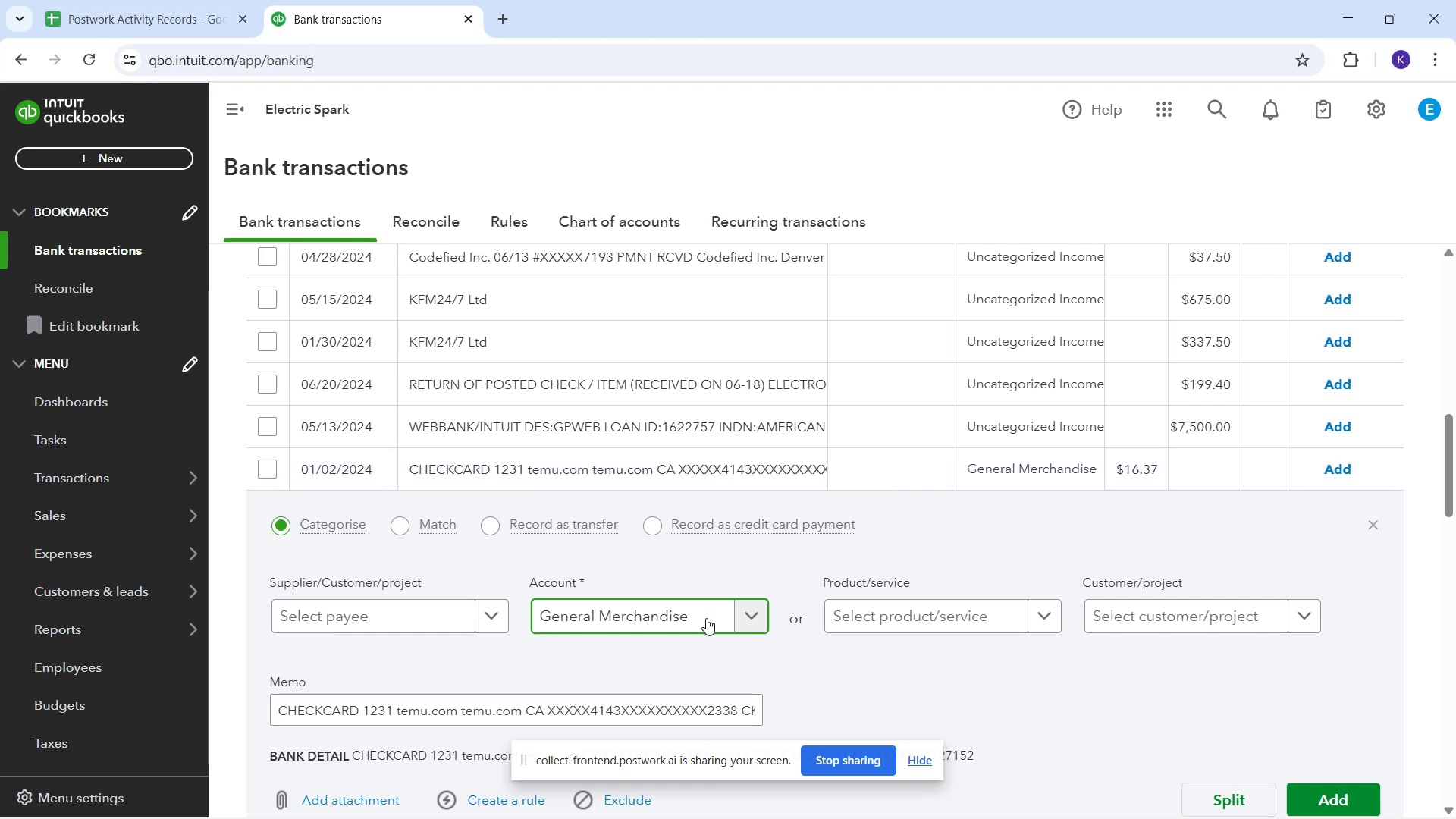 
wait(9.28)
 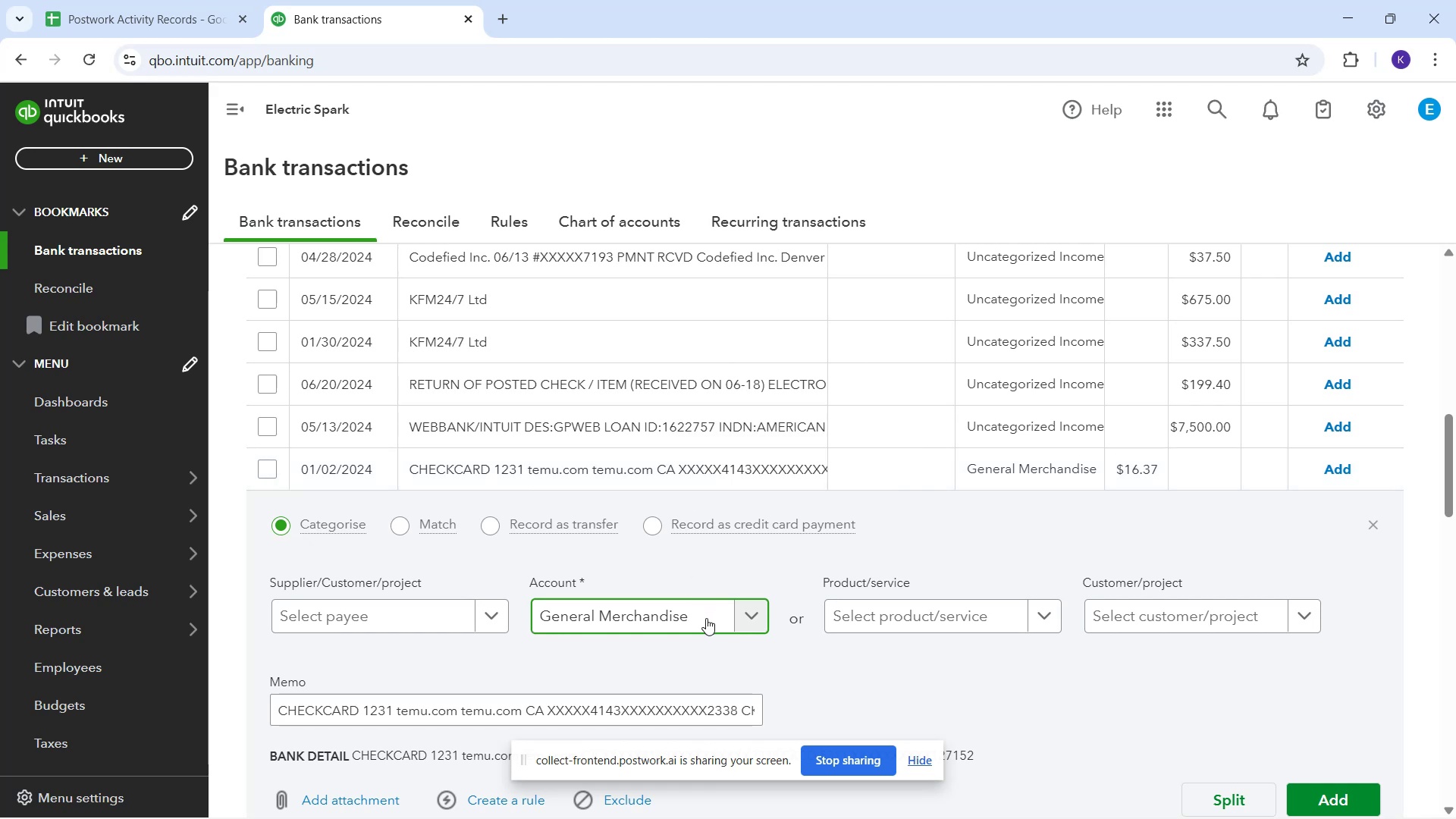 
left_click([444, 613])
 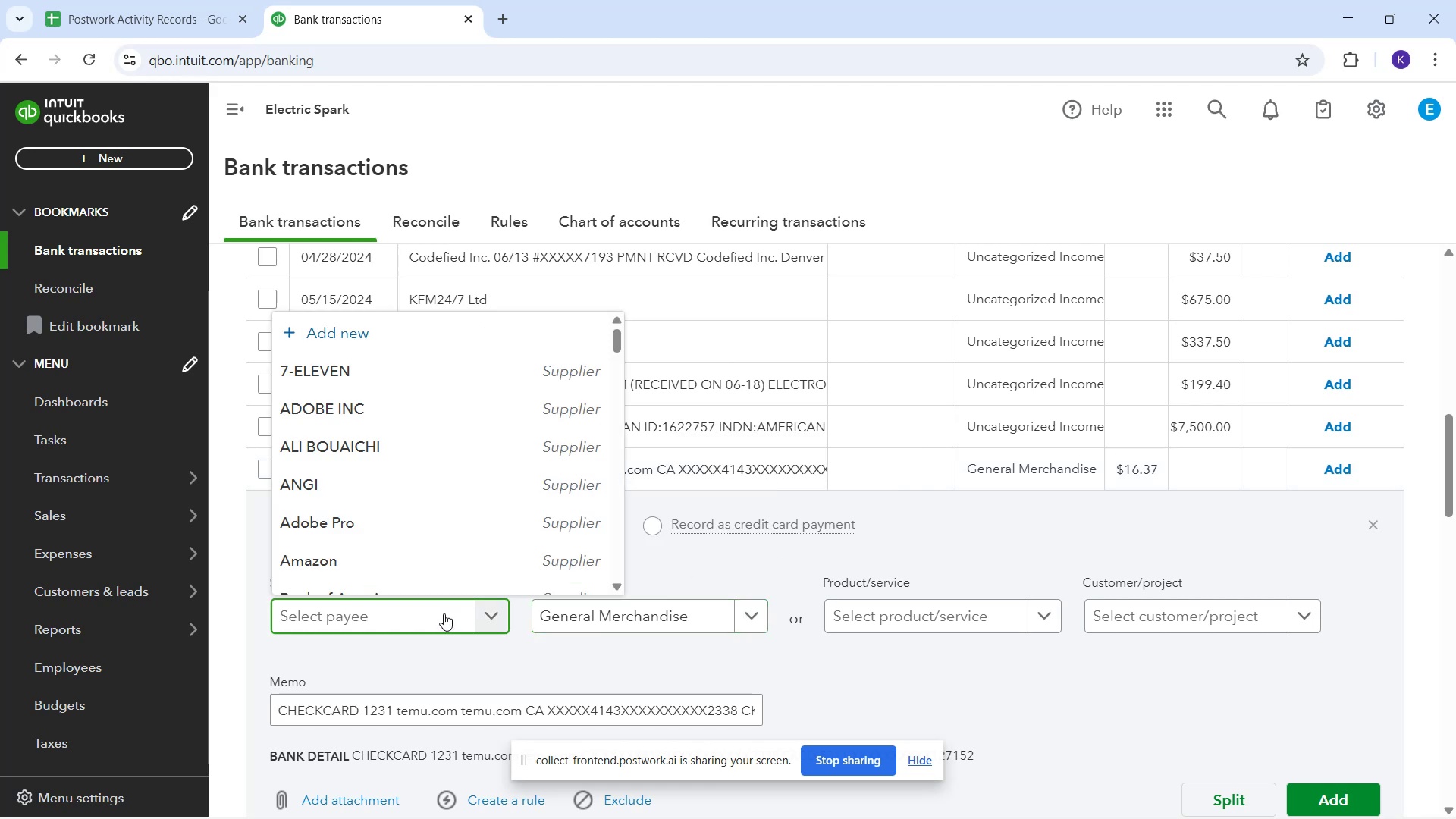 
type(Tenu)
key(Backspace)
key(Backspace)
type(mu)
 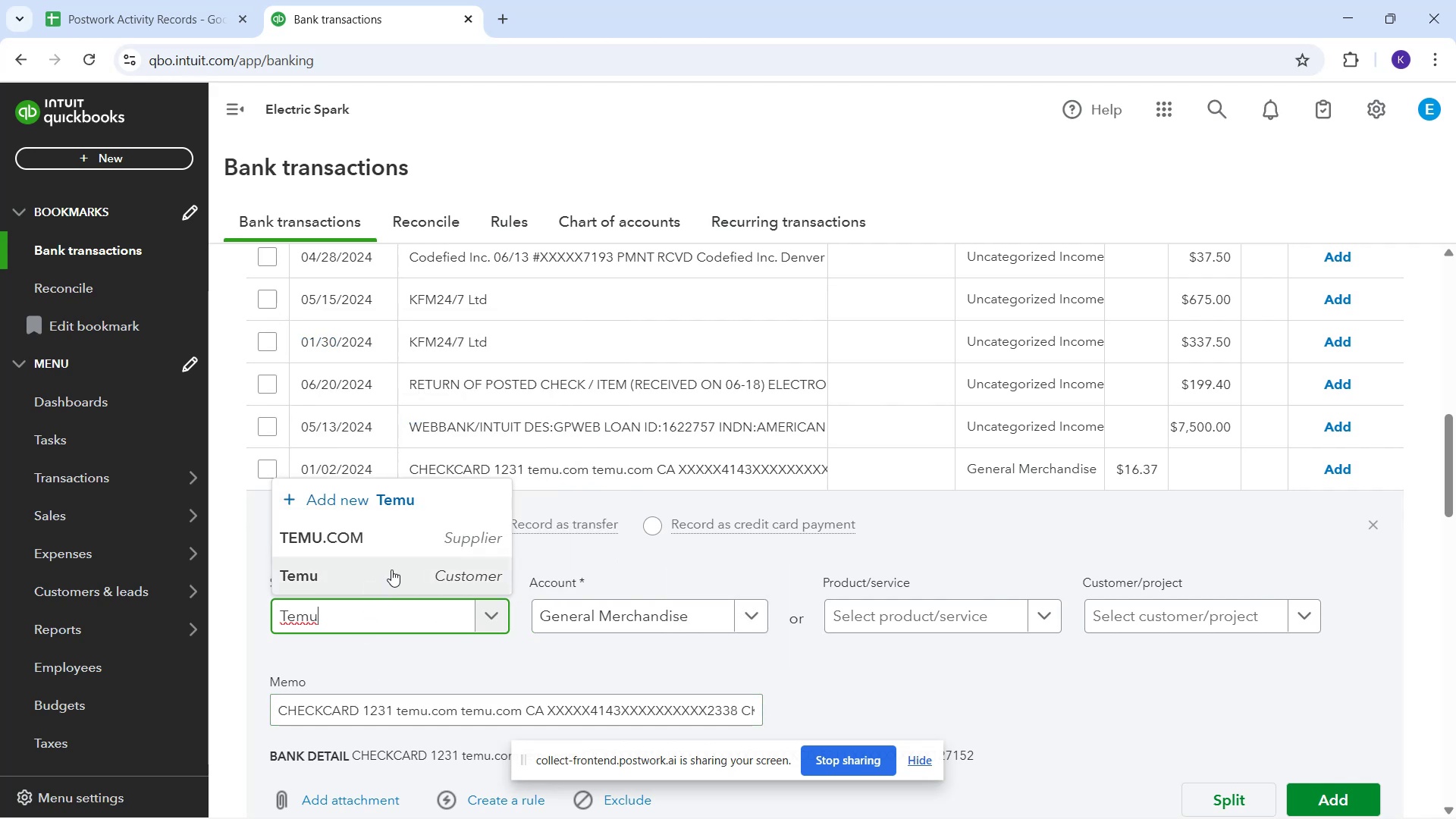 
wait(8.82)
 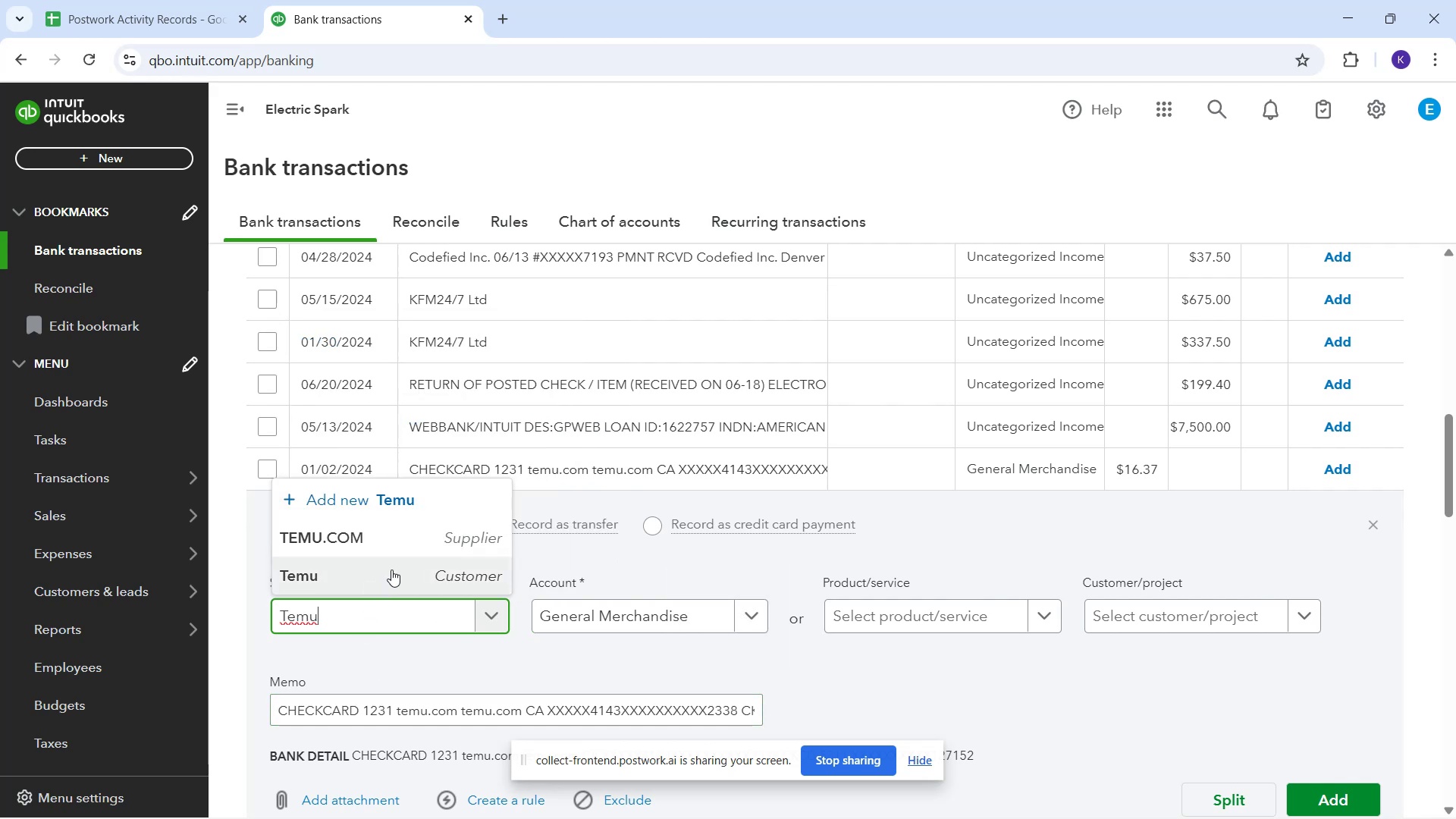 
left_click([392, 549])
 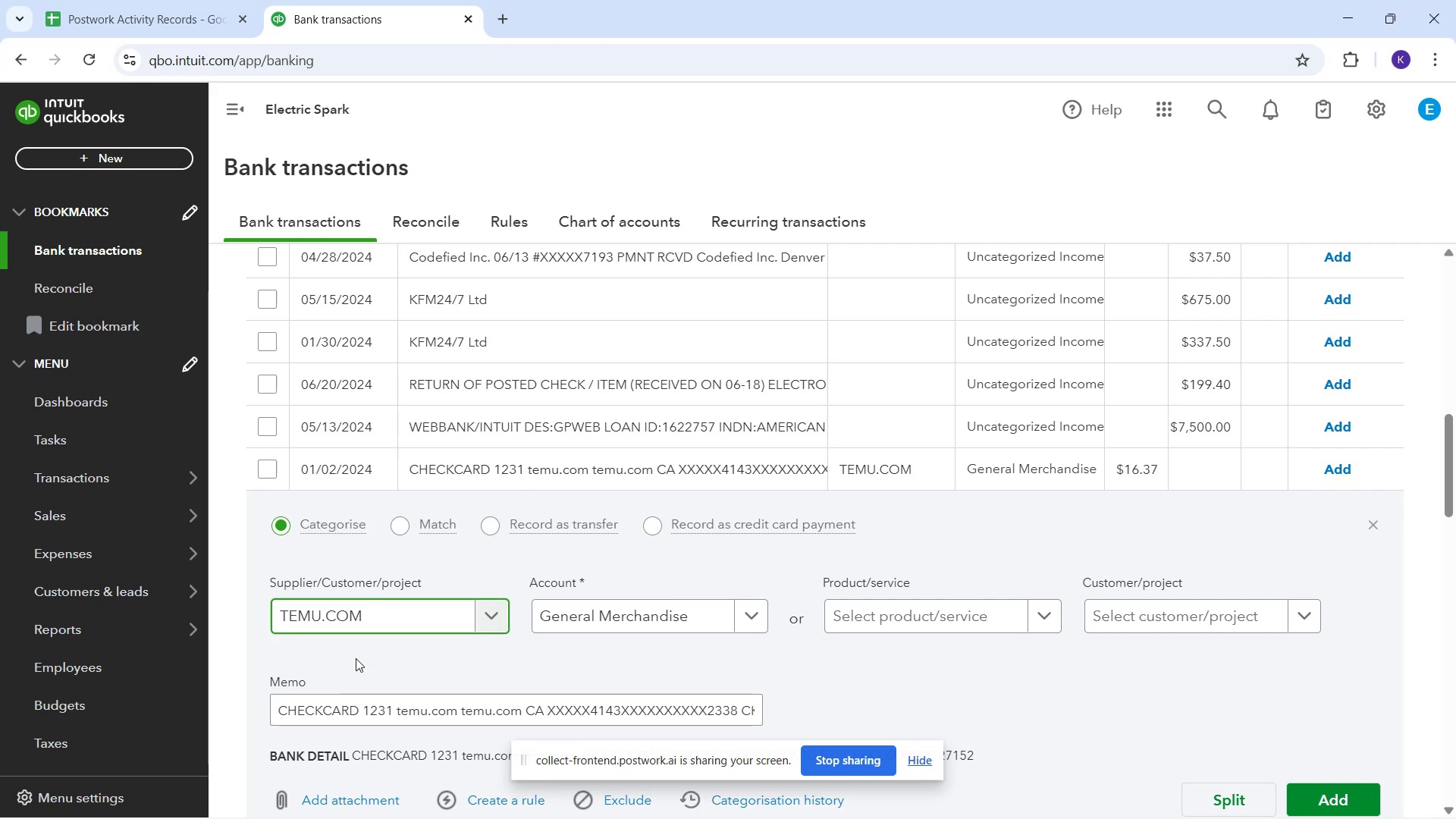 
left_click_drag(start_coordinate=[396, 623], to_coordinate=[392, 623])
 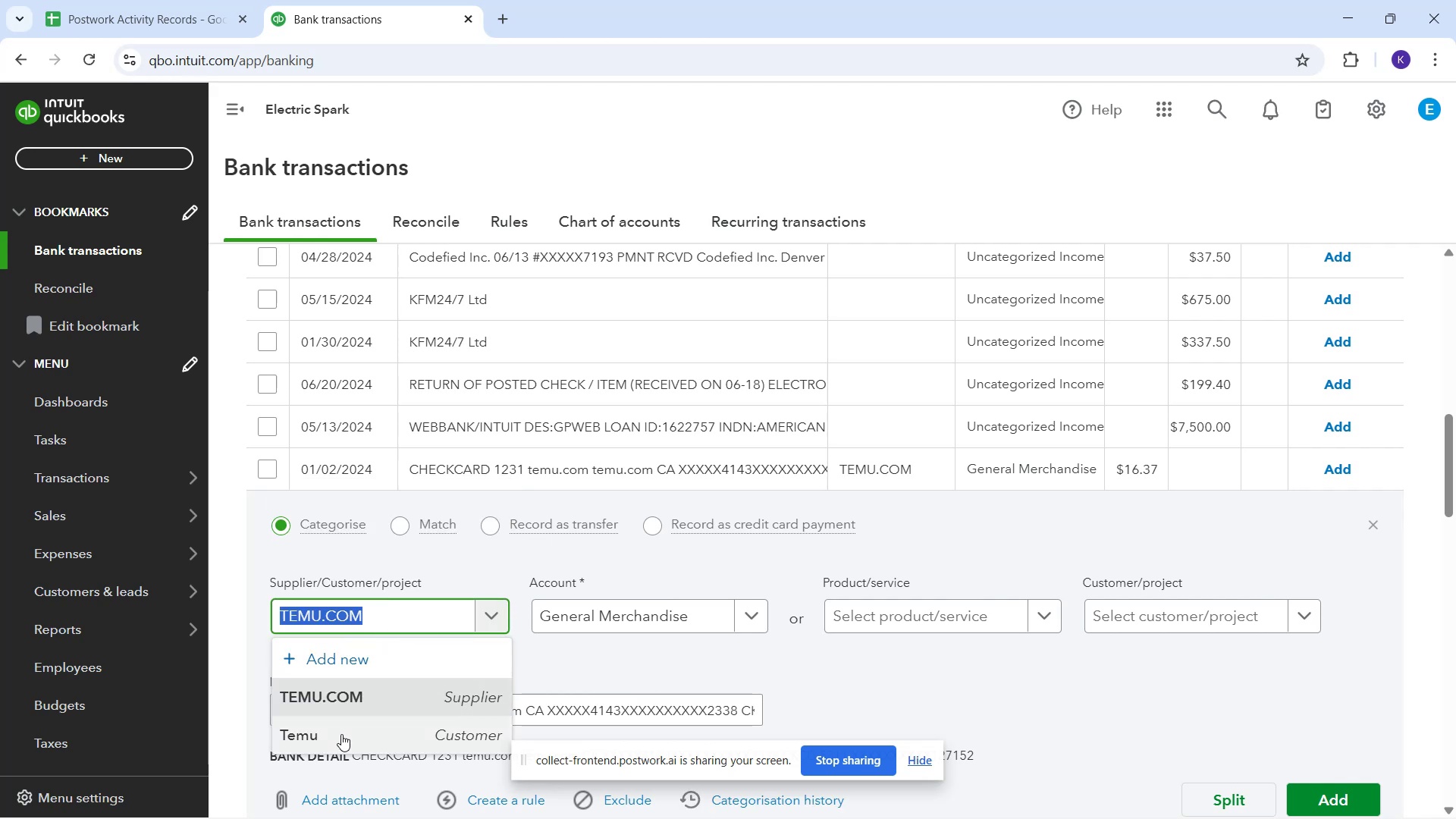 
left_click([341, 734])
 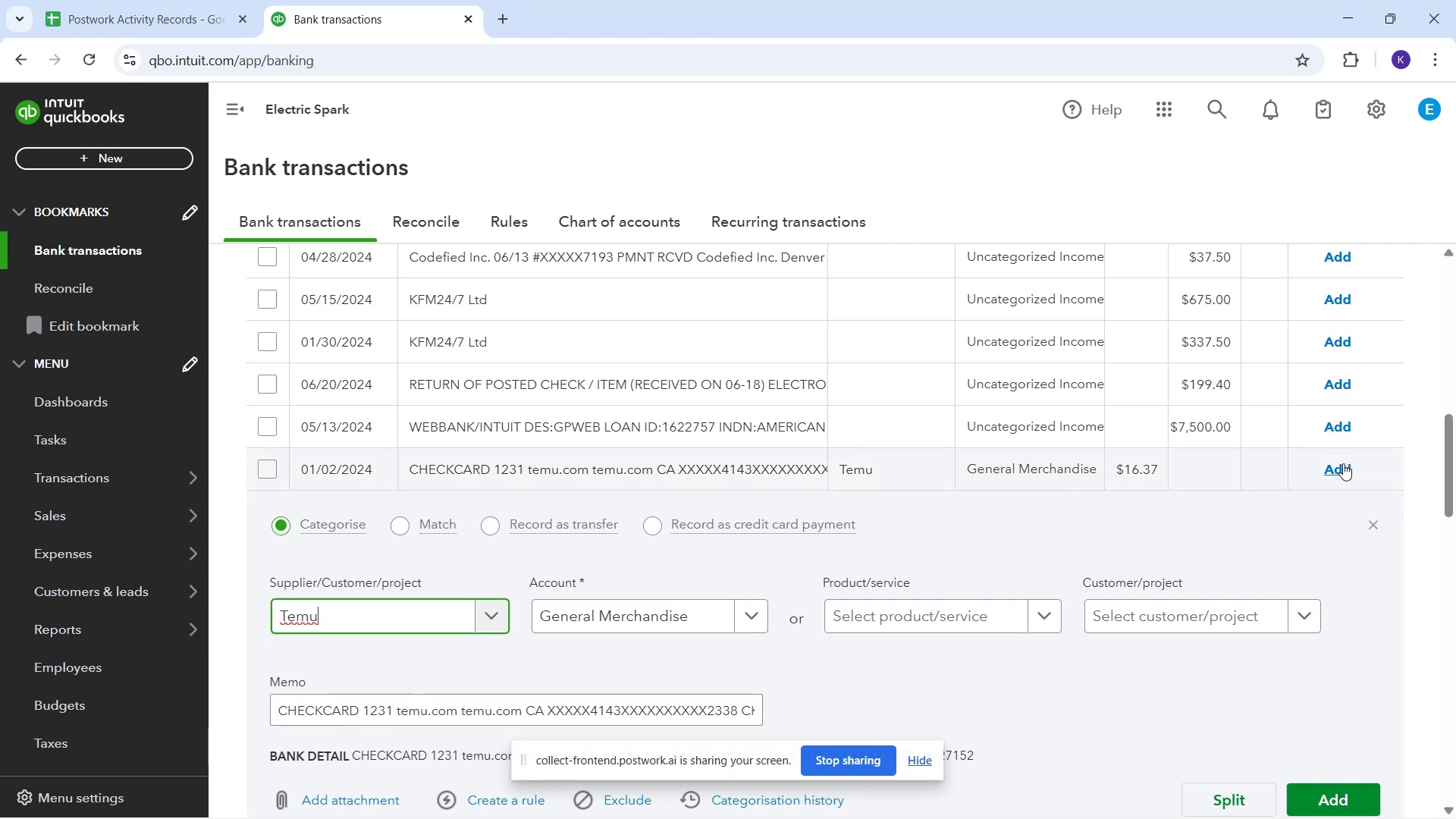 
wait(5.23)
 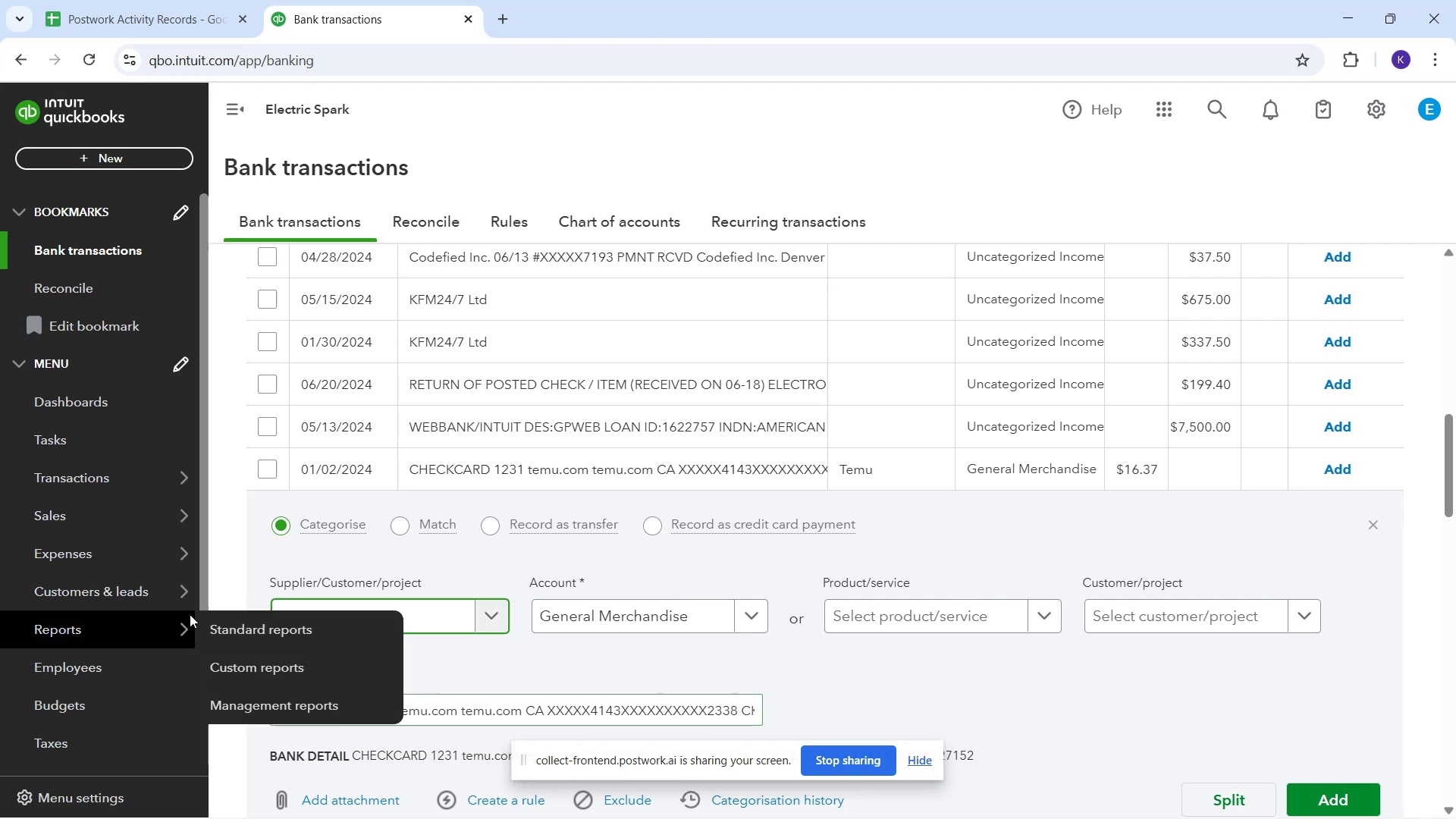 
left_click([1343, 463])
 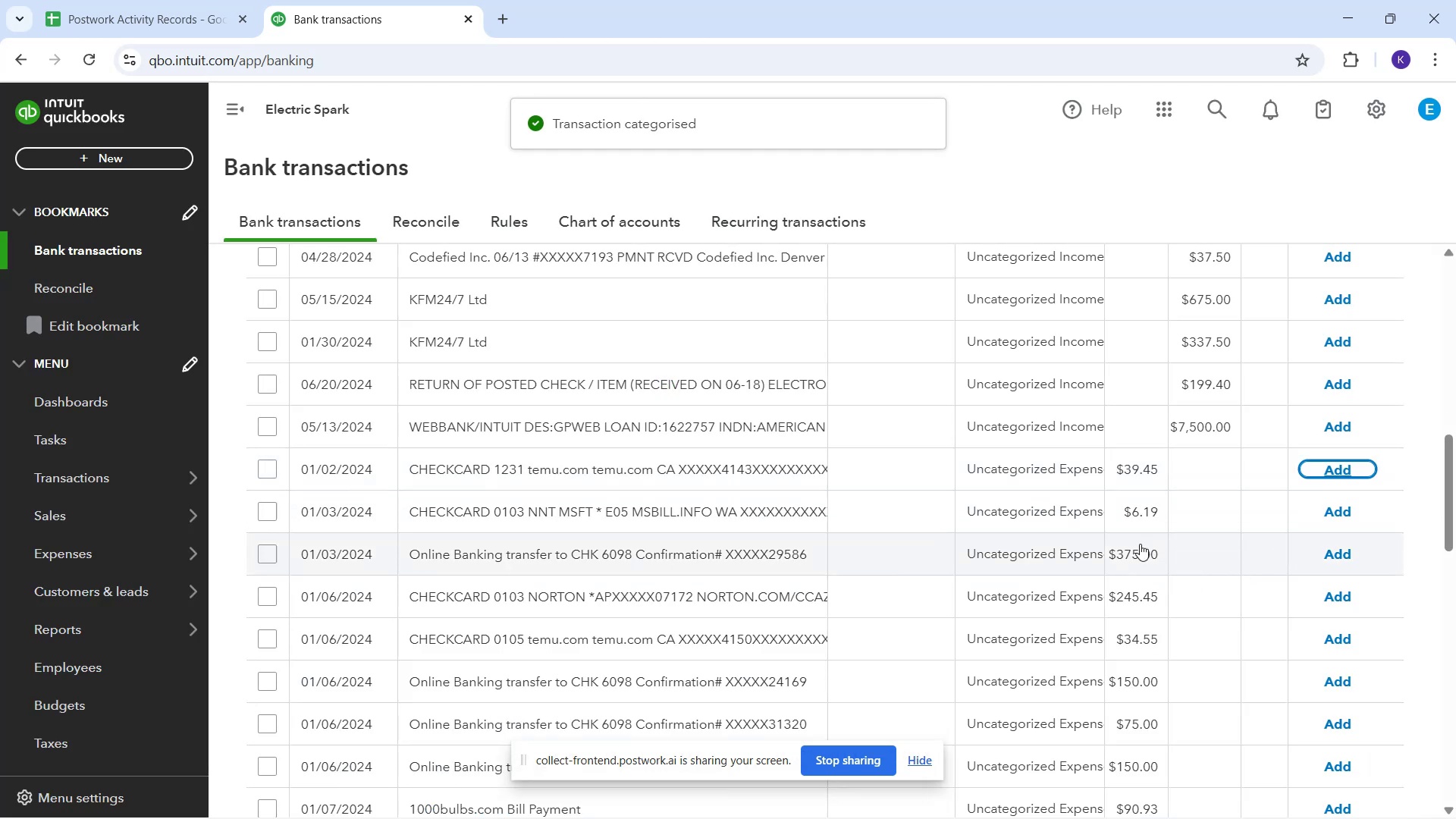 
mouse_move([750, 512])
 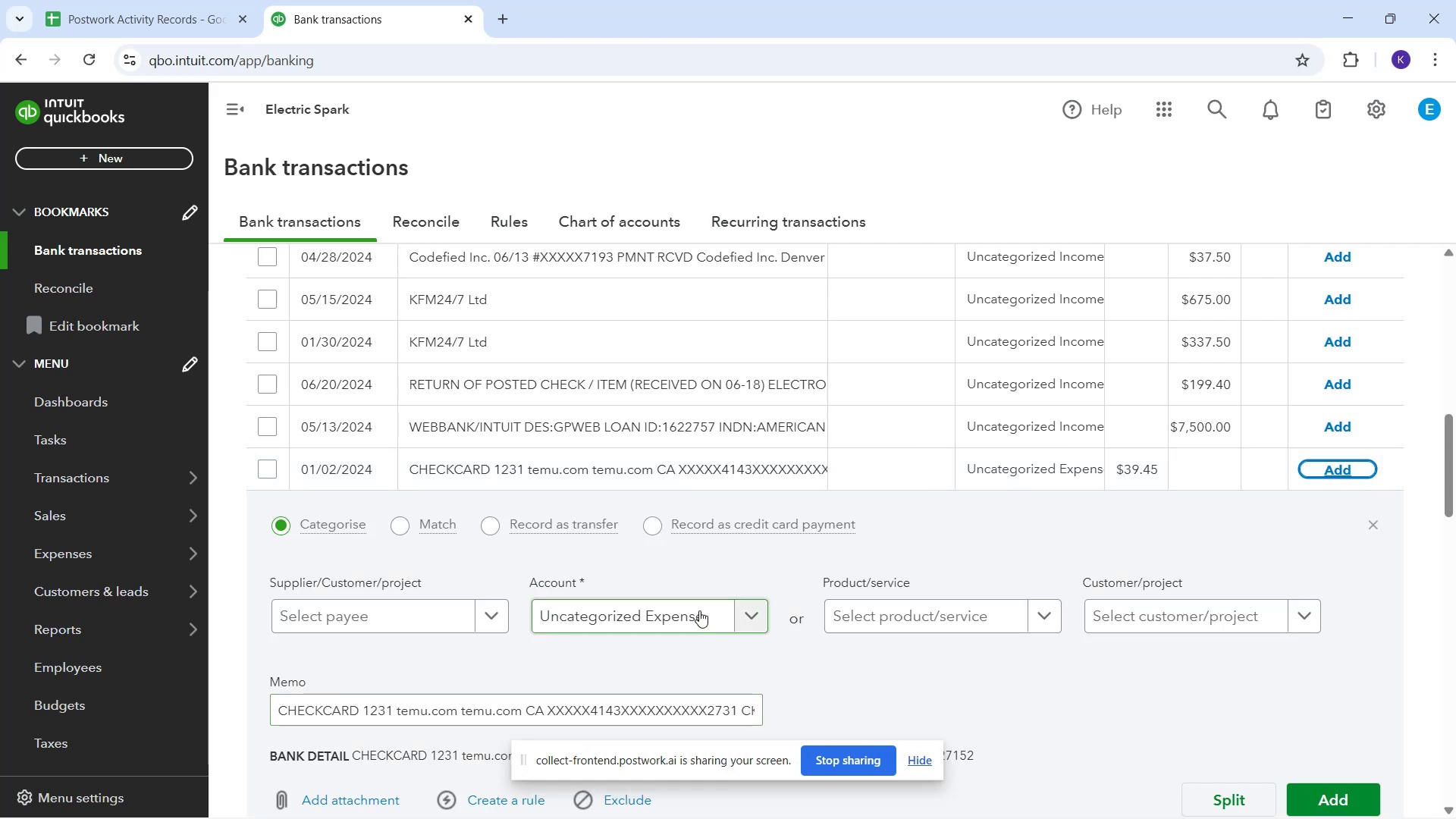 
left_click([695, 609])
 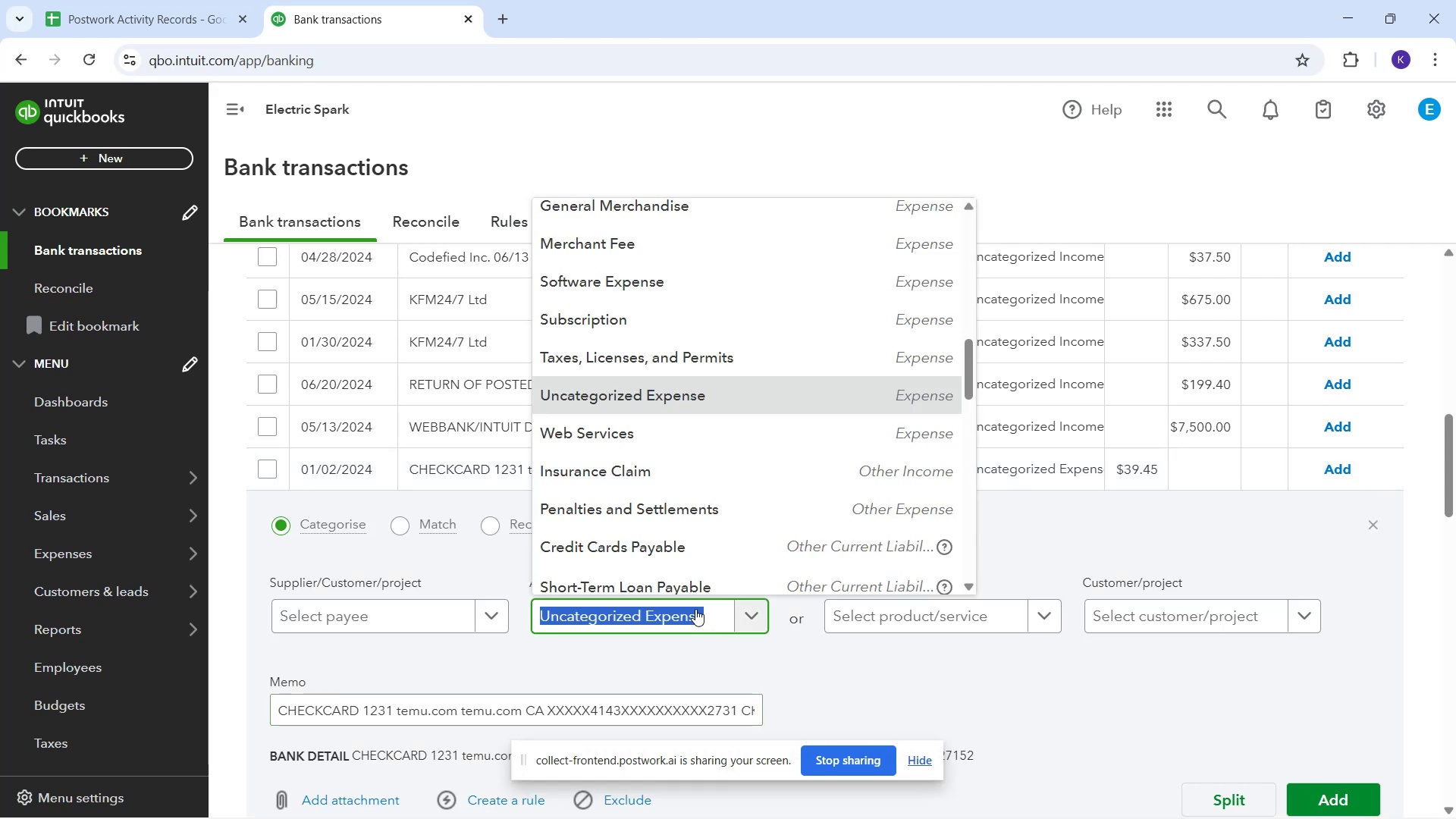 
type(ge)
 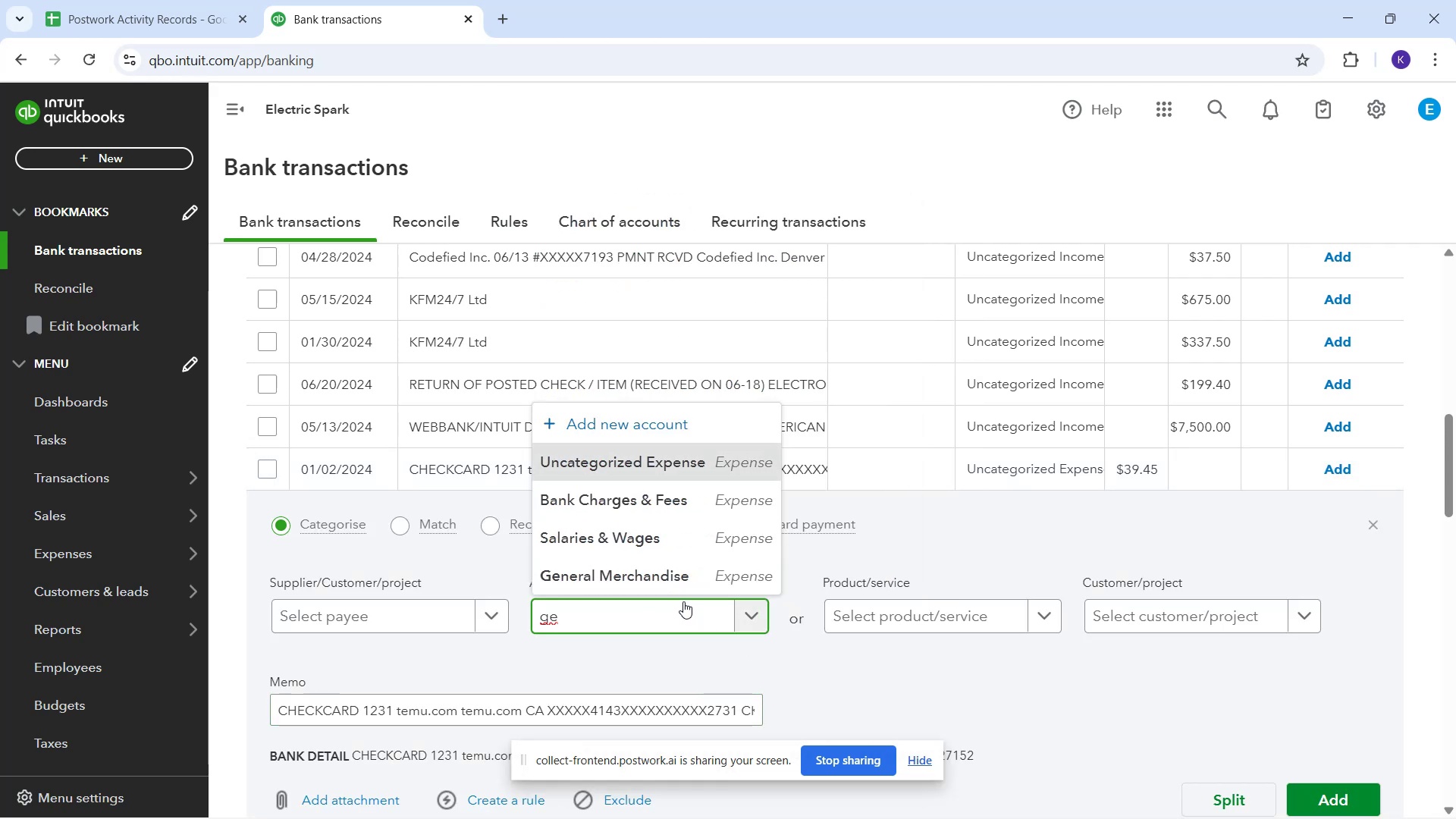 
left_click([677, 580])
 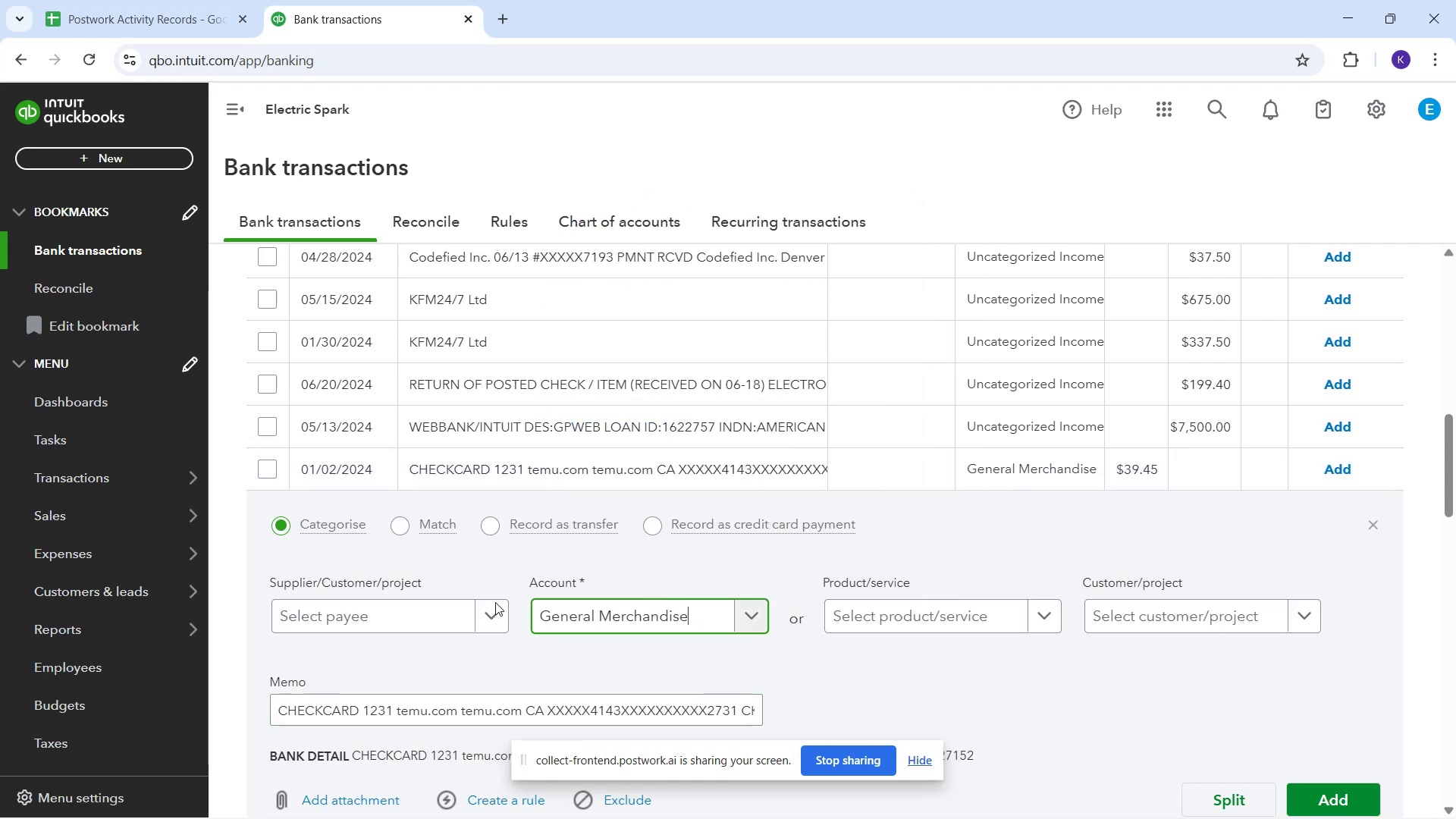 
left_click([457, 615])
 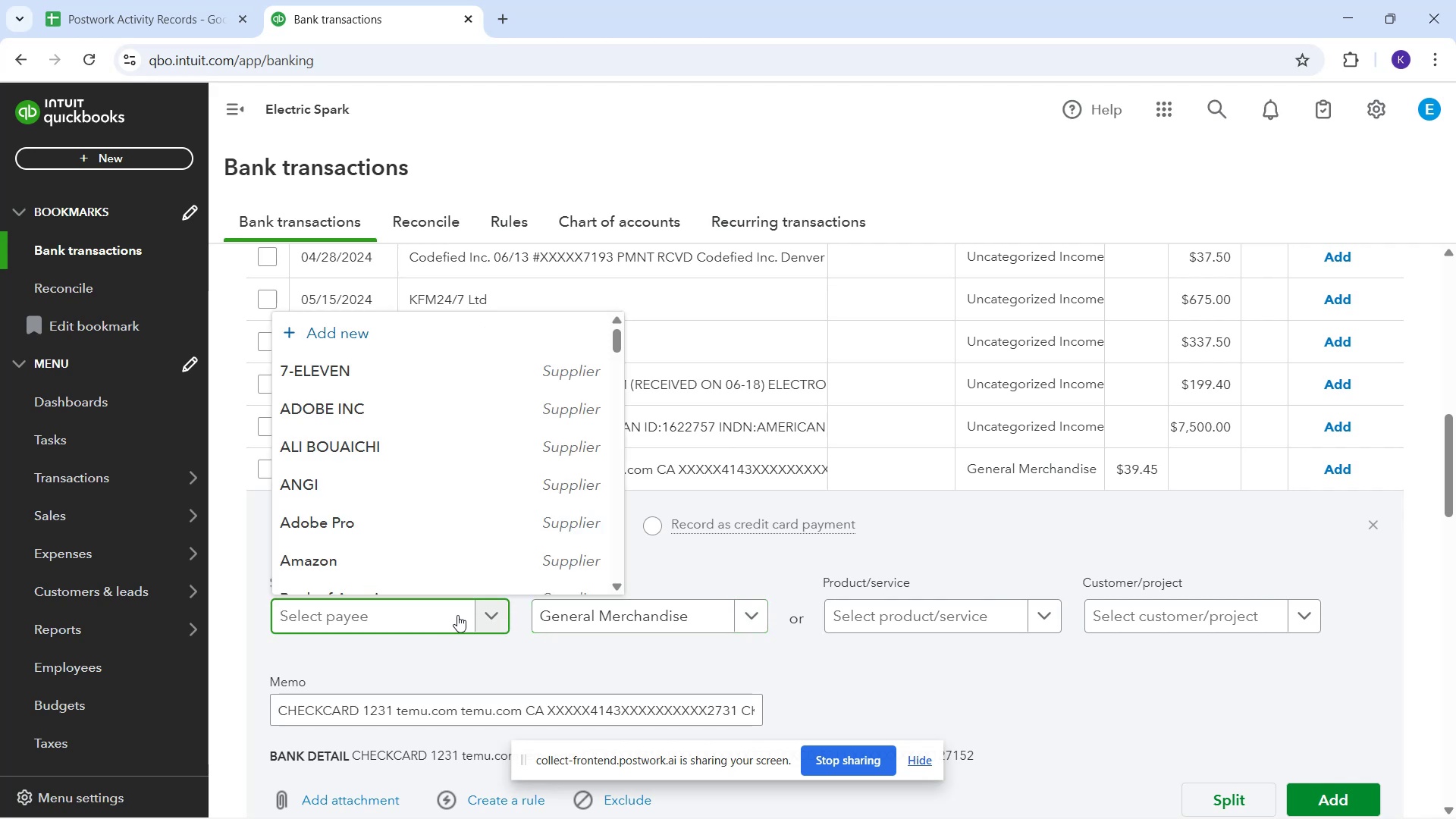 
type(te)
 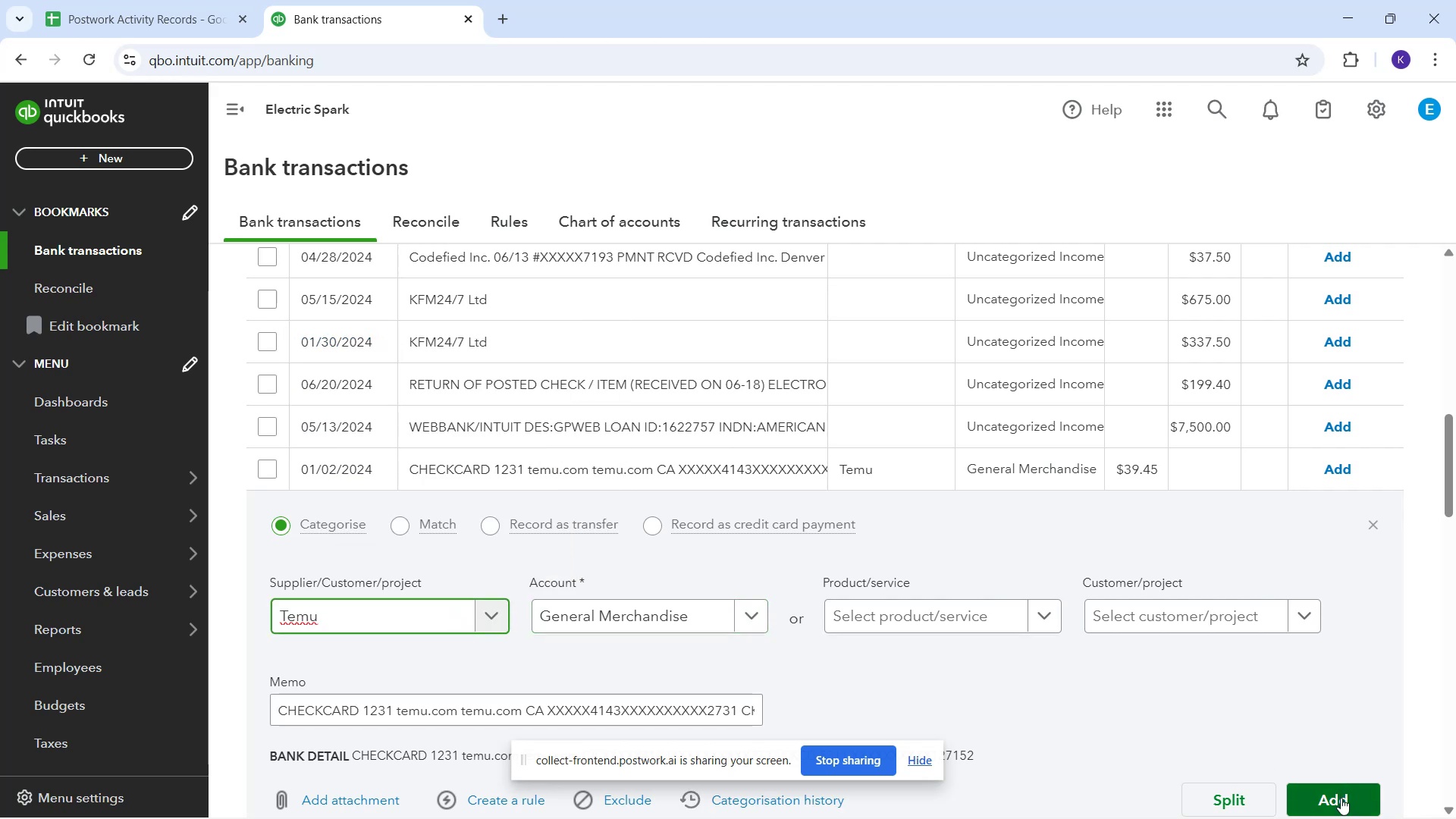 
wait(7.18)
 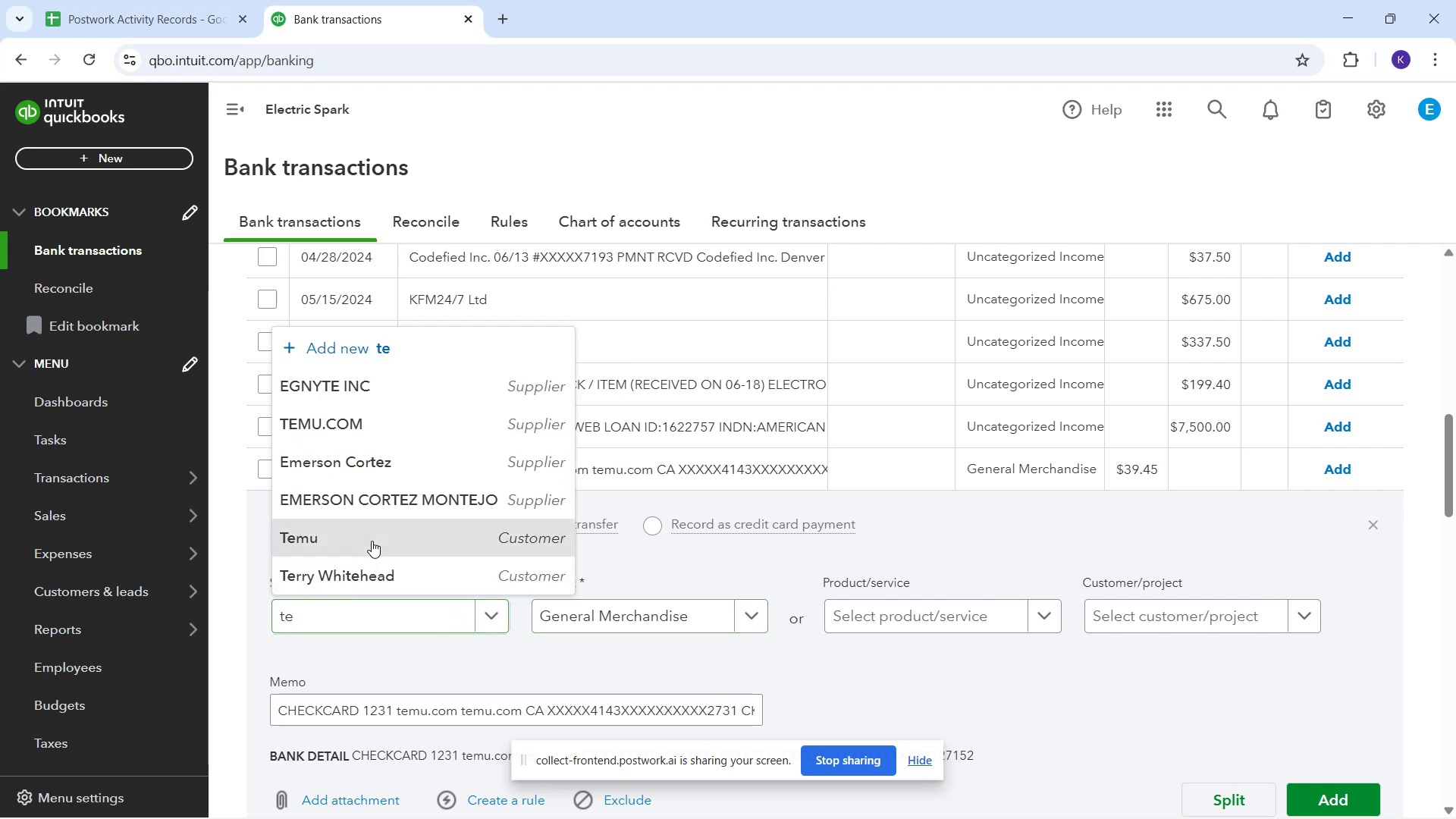 
left_click([1341, 798])
 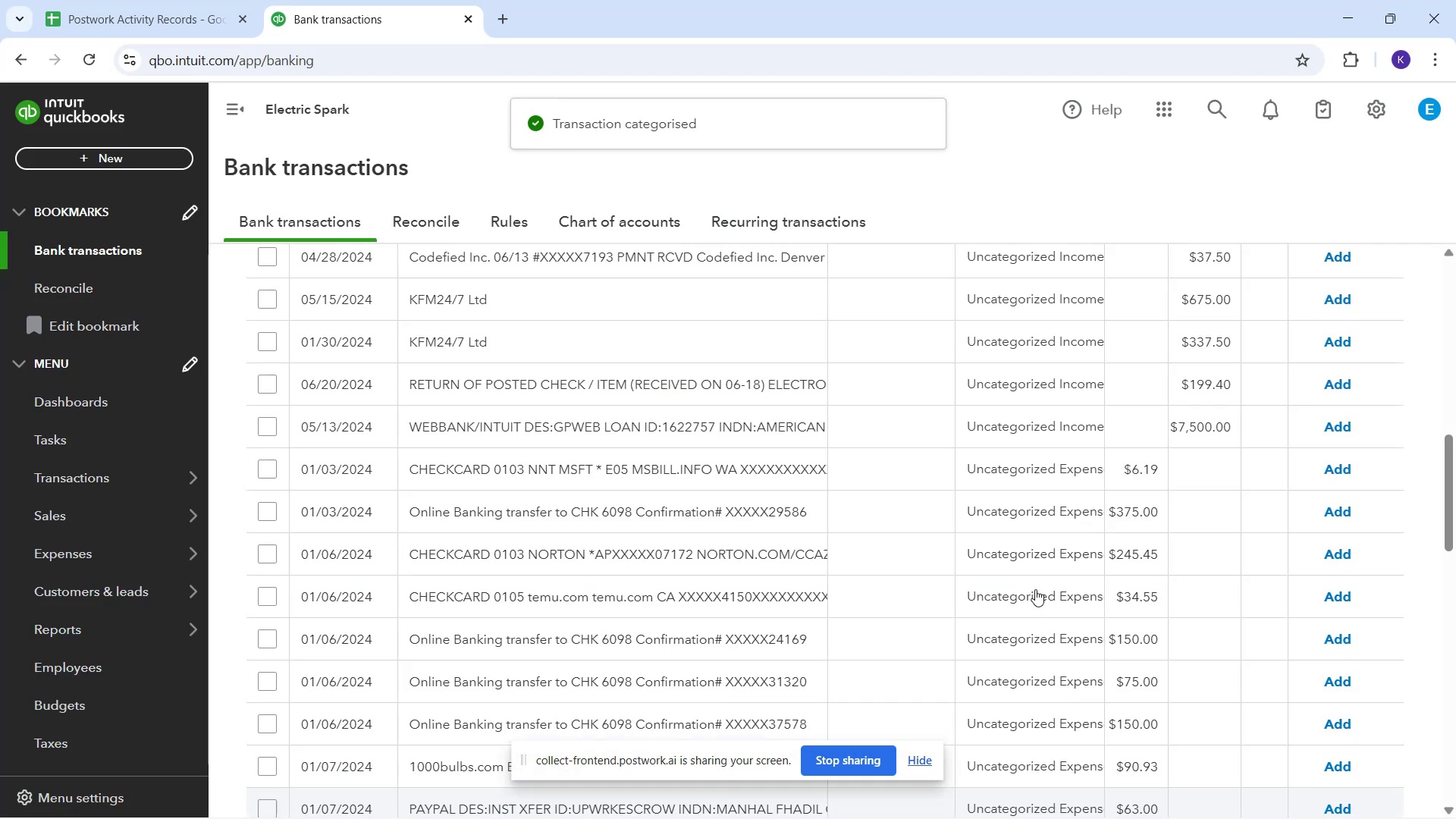 
scroll: coordinate [927, 535], scroll_direction: down, amount: 3.0
 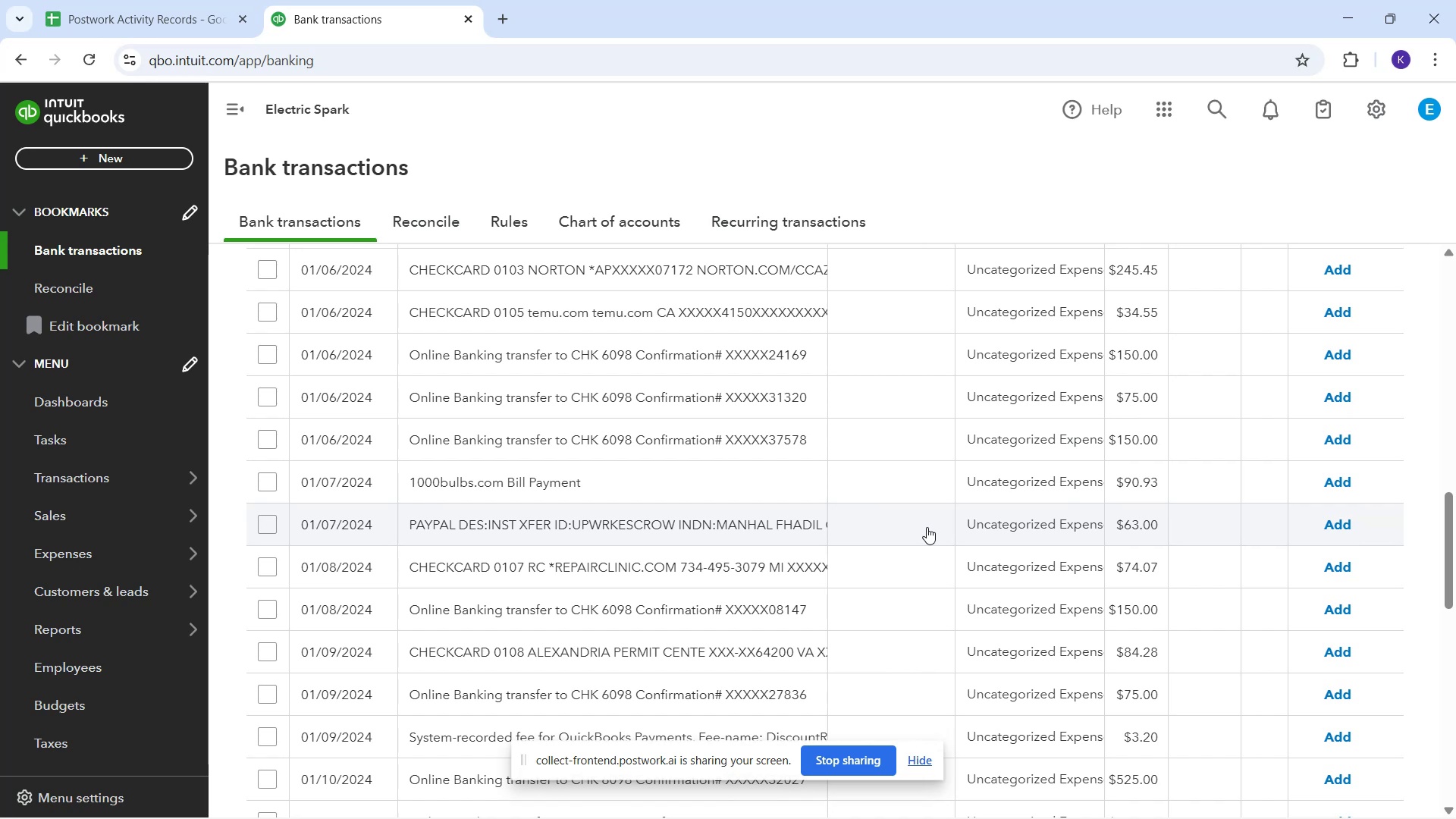 
wait(11.48)
 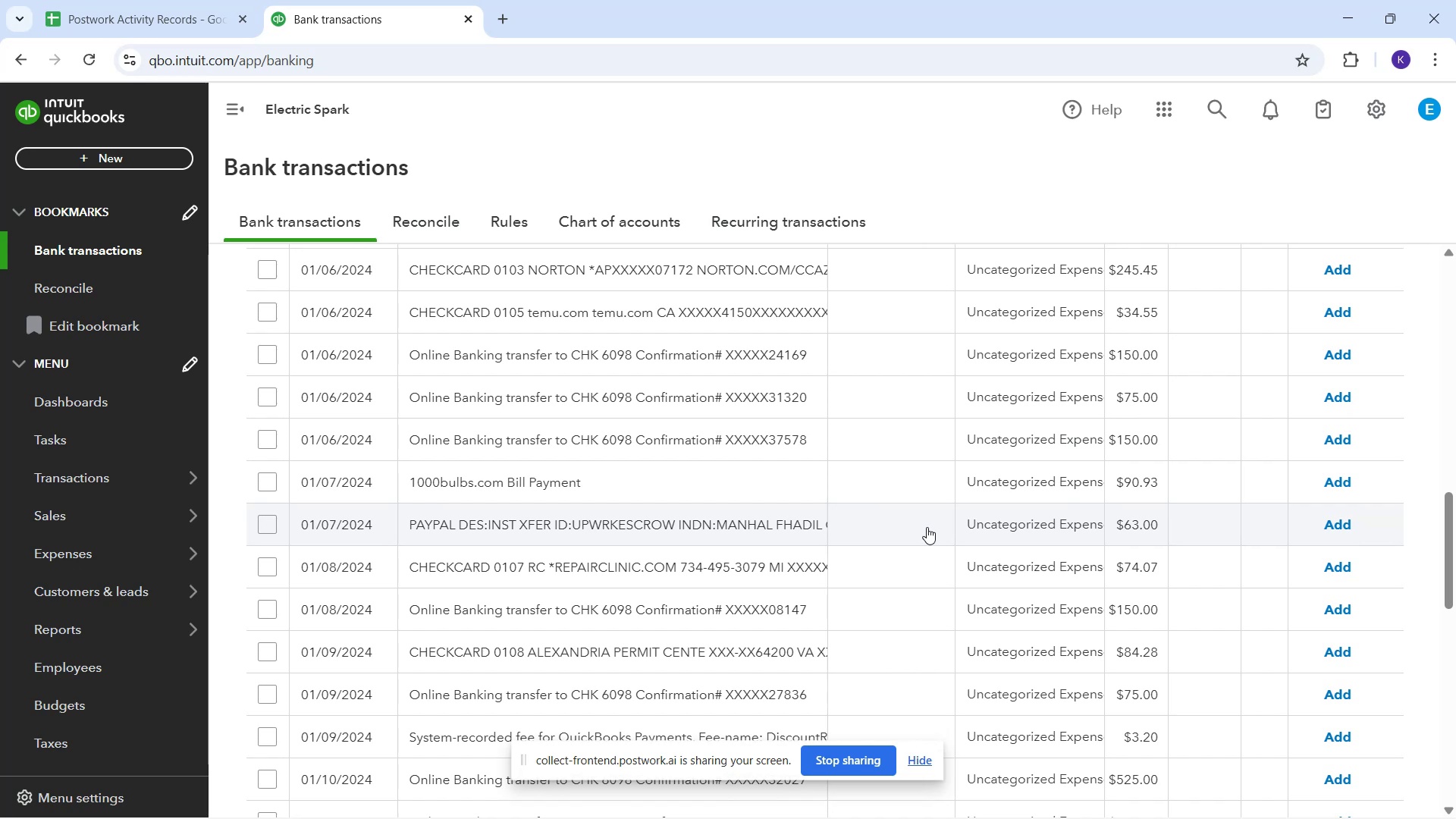 
scroll: coordinate [846, 562], scroll_direction: down, amount: 4.0
 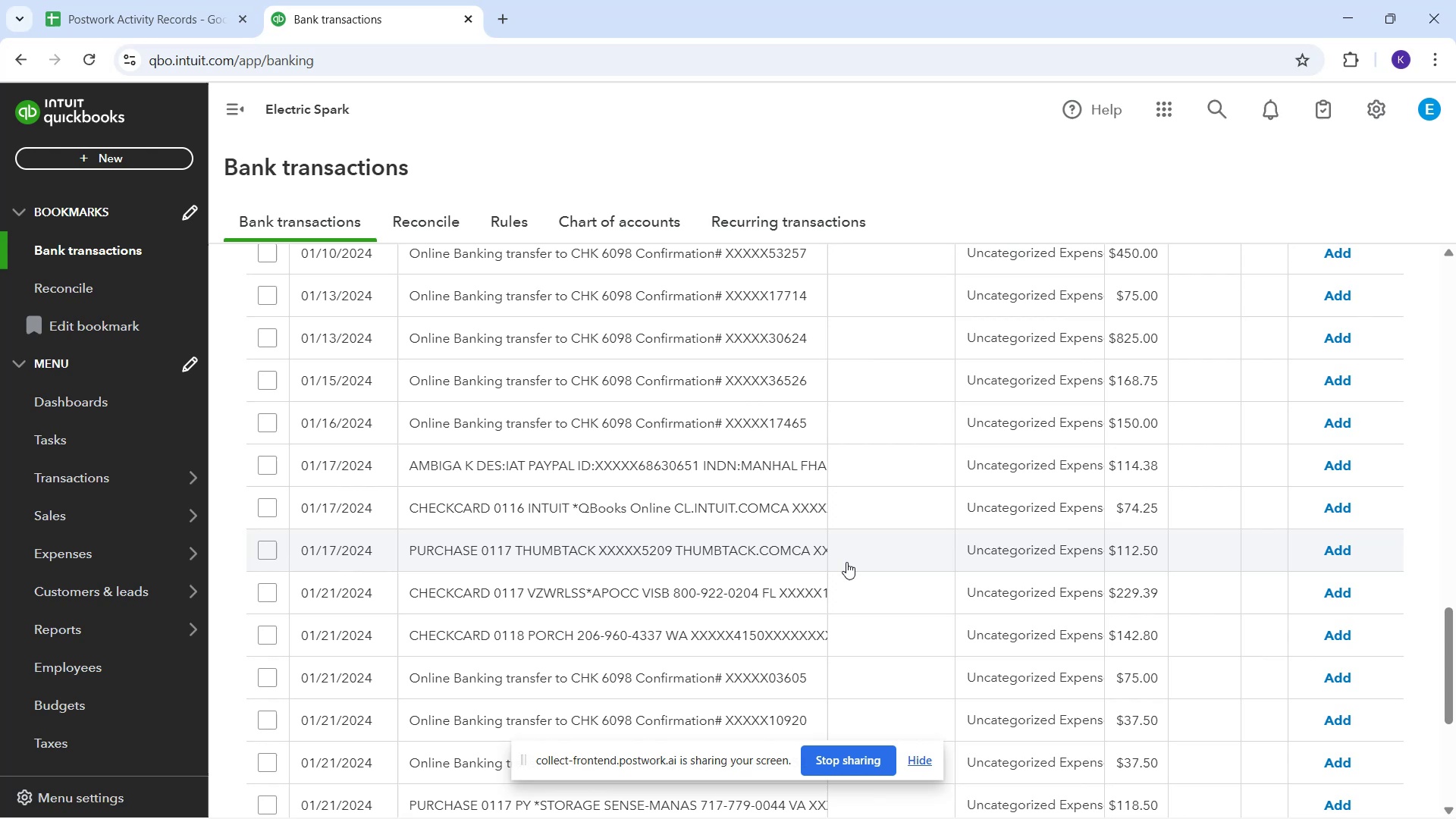 
wait(5.72)
 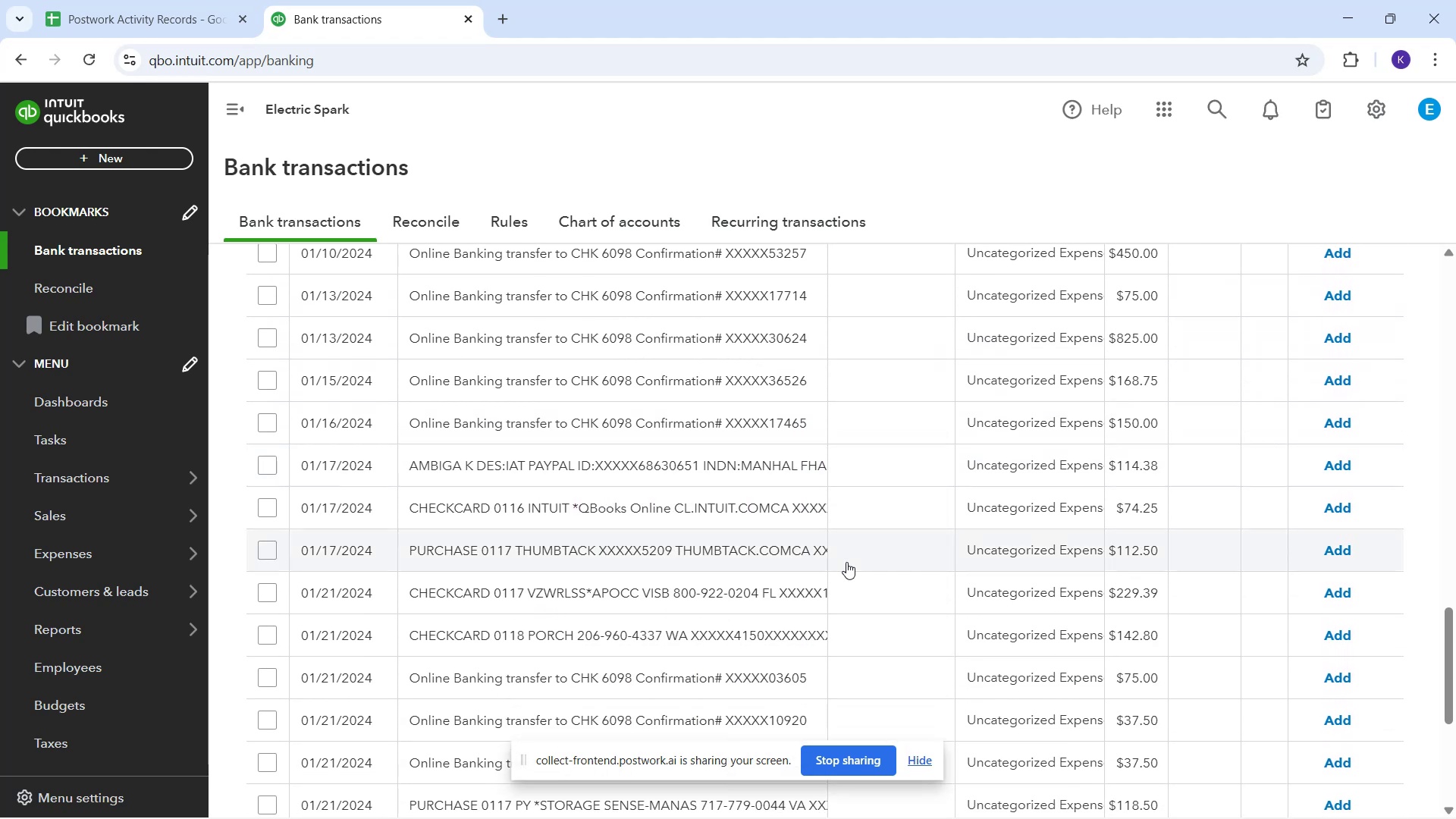 
scroll: coordinate [846, 562], scroll_direction: down, amount: 1.0
 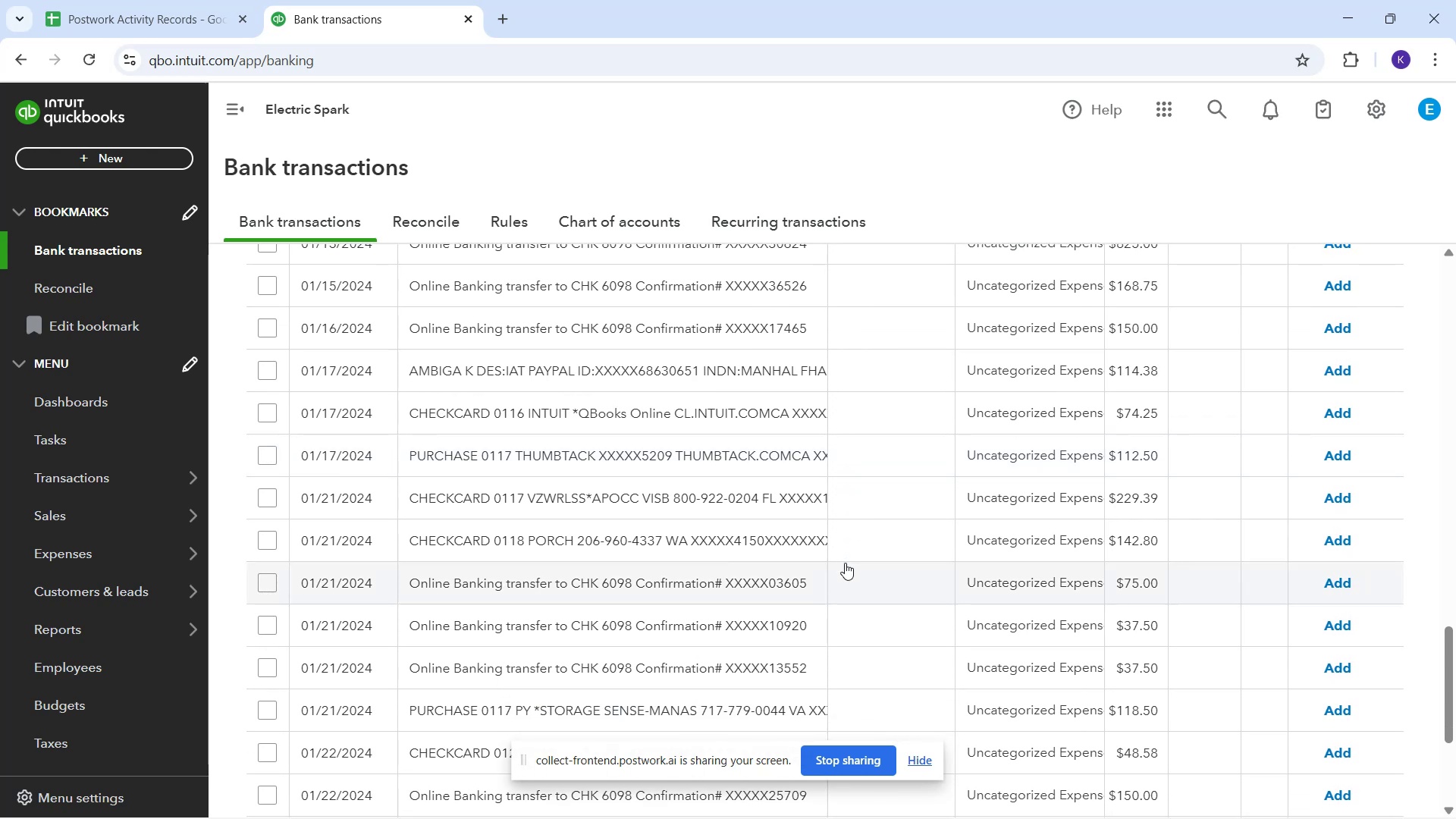 
wait(8.03)
 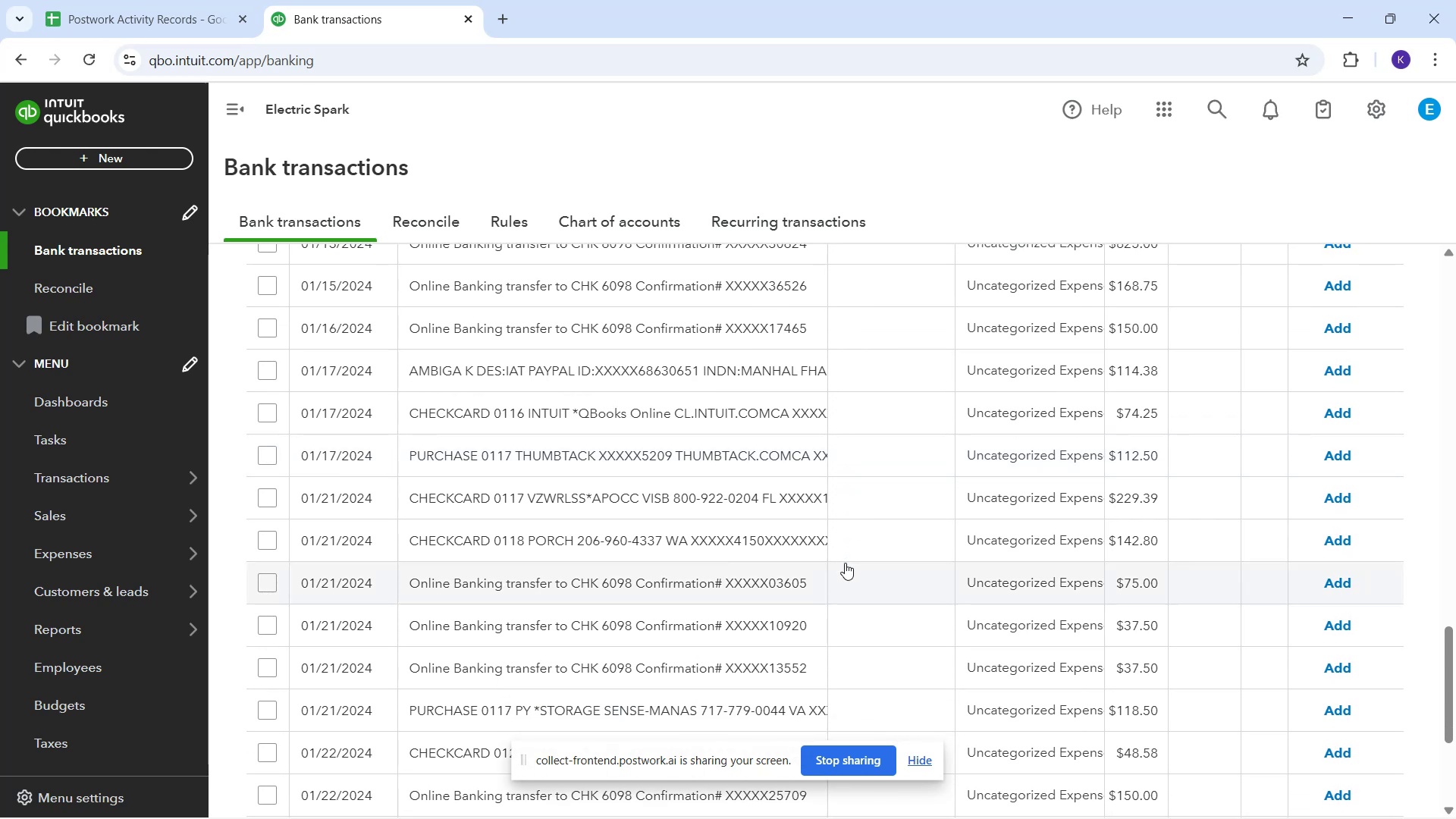 
left_click([632, 563])
 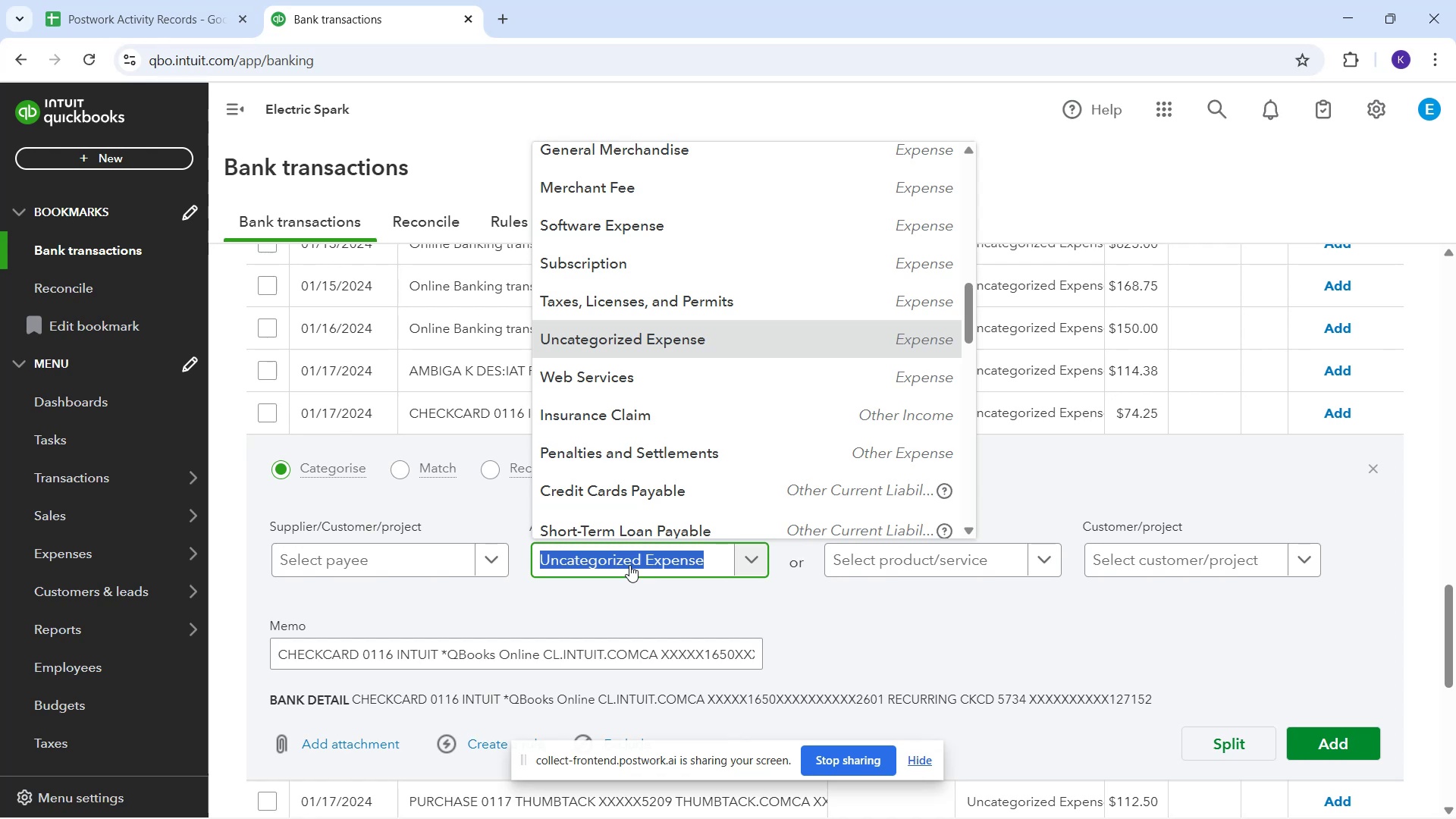 
type(so)
 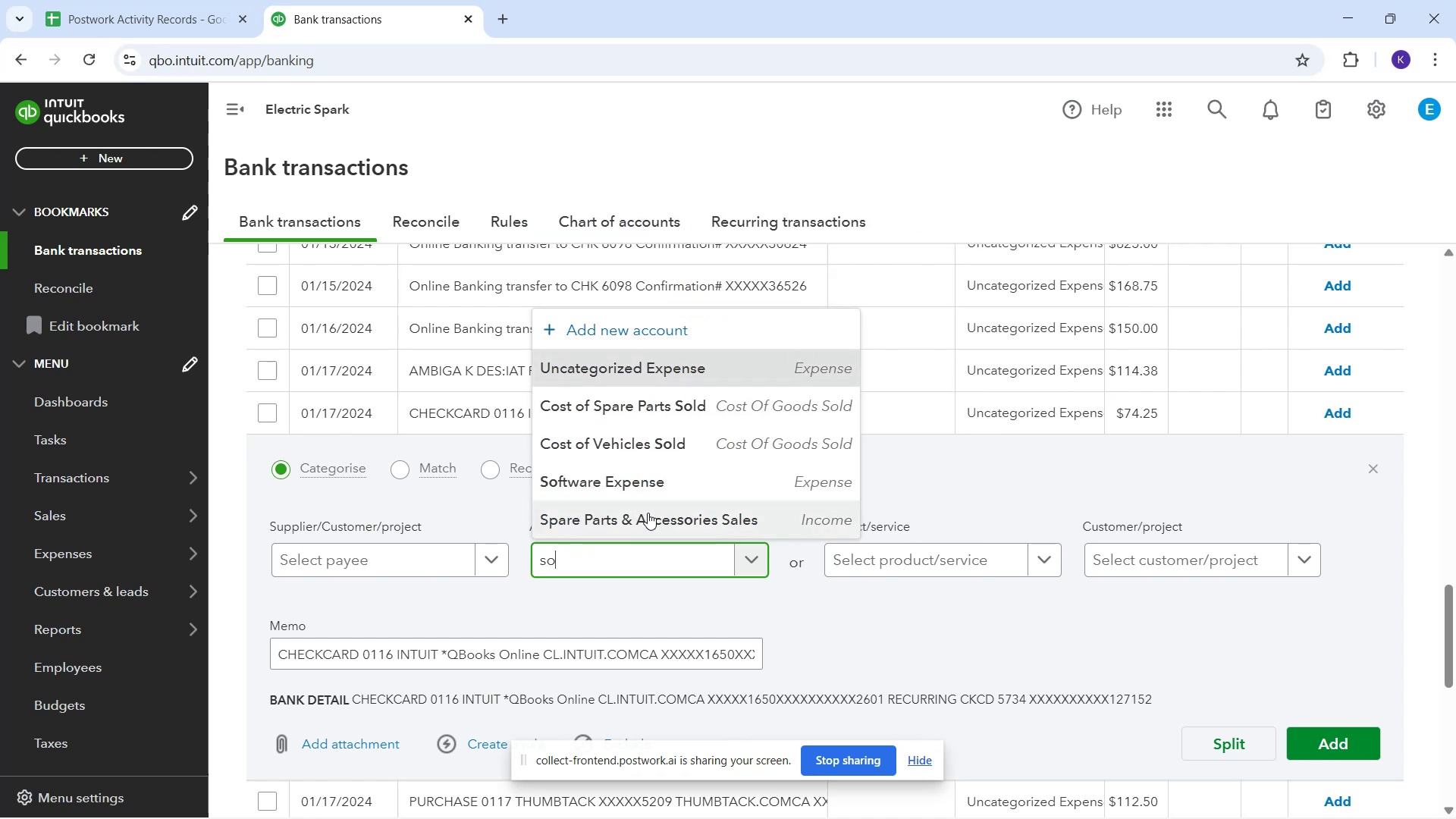 
left_click([666, 489])
 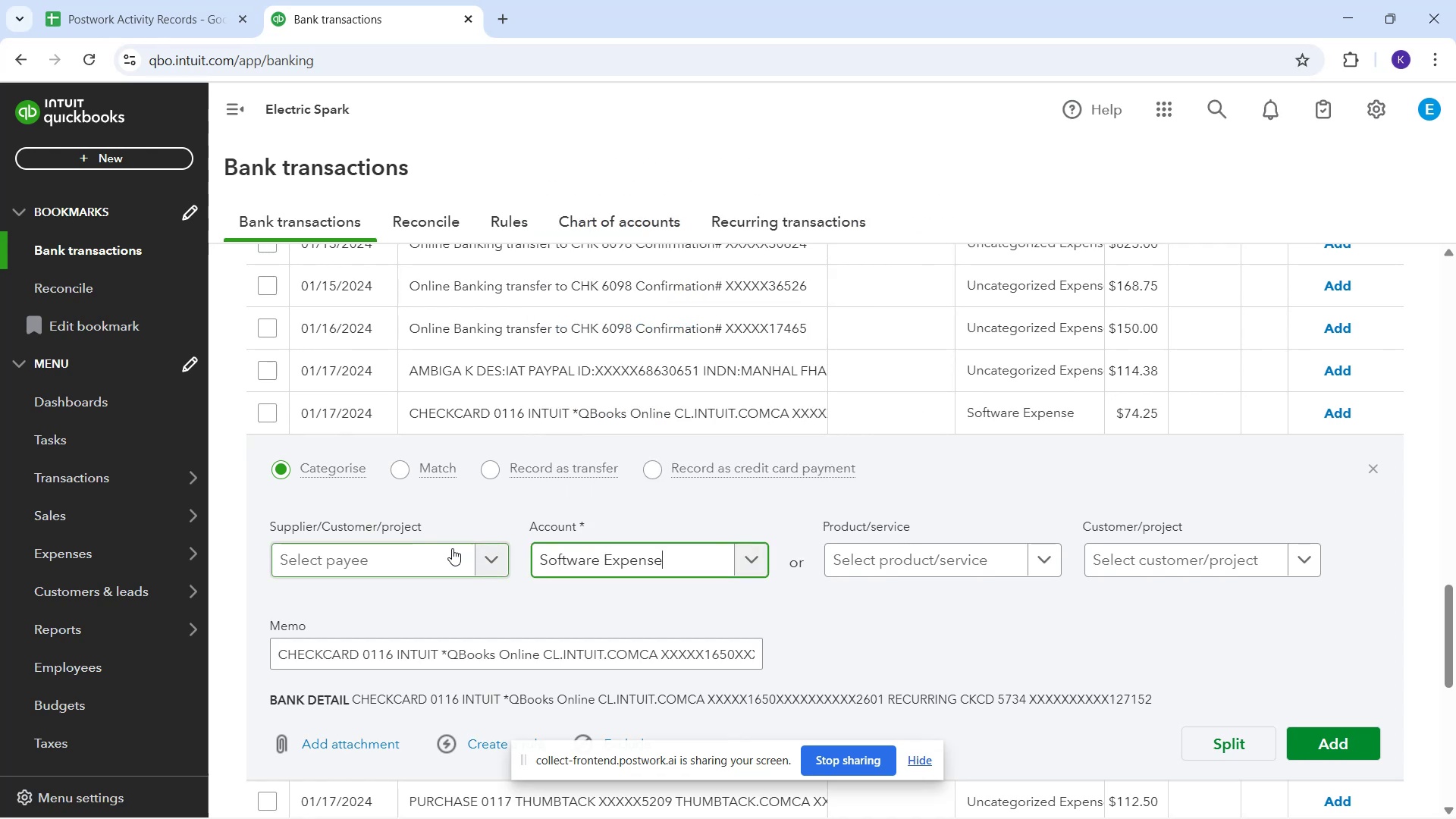 
left_click([447, 554])
 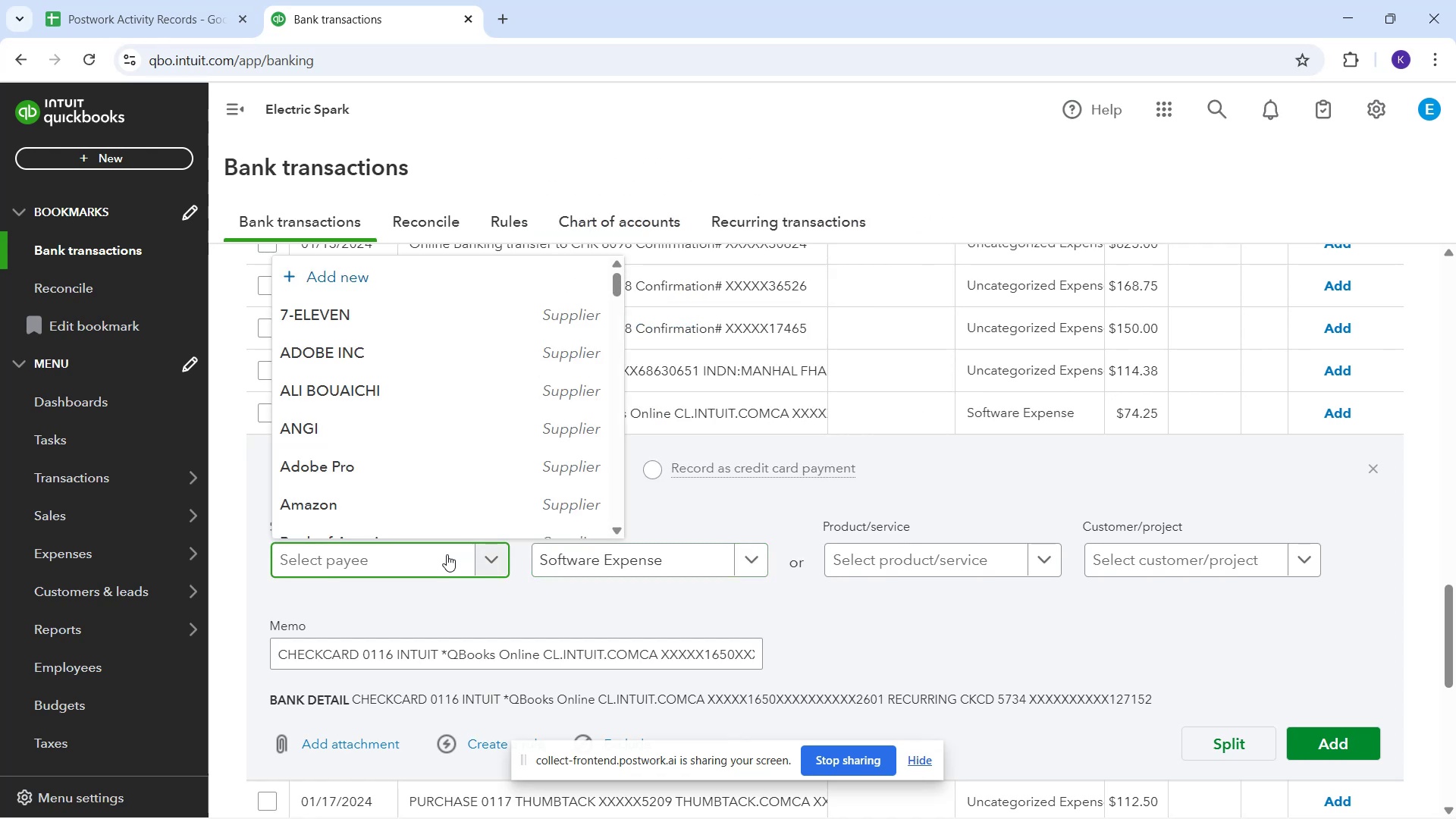 
type(in)
 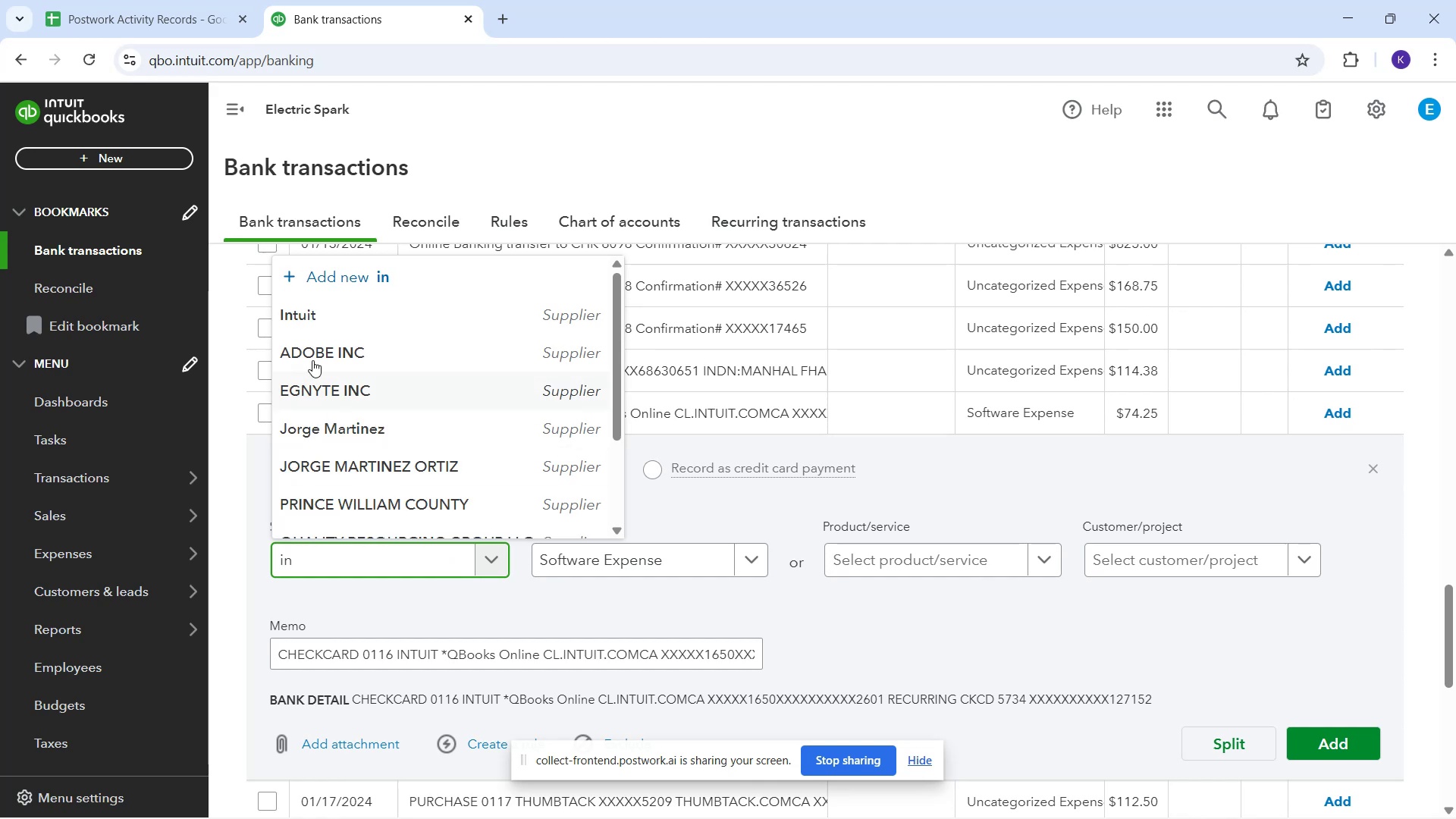 
left_click([320, 326])
 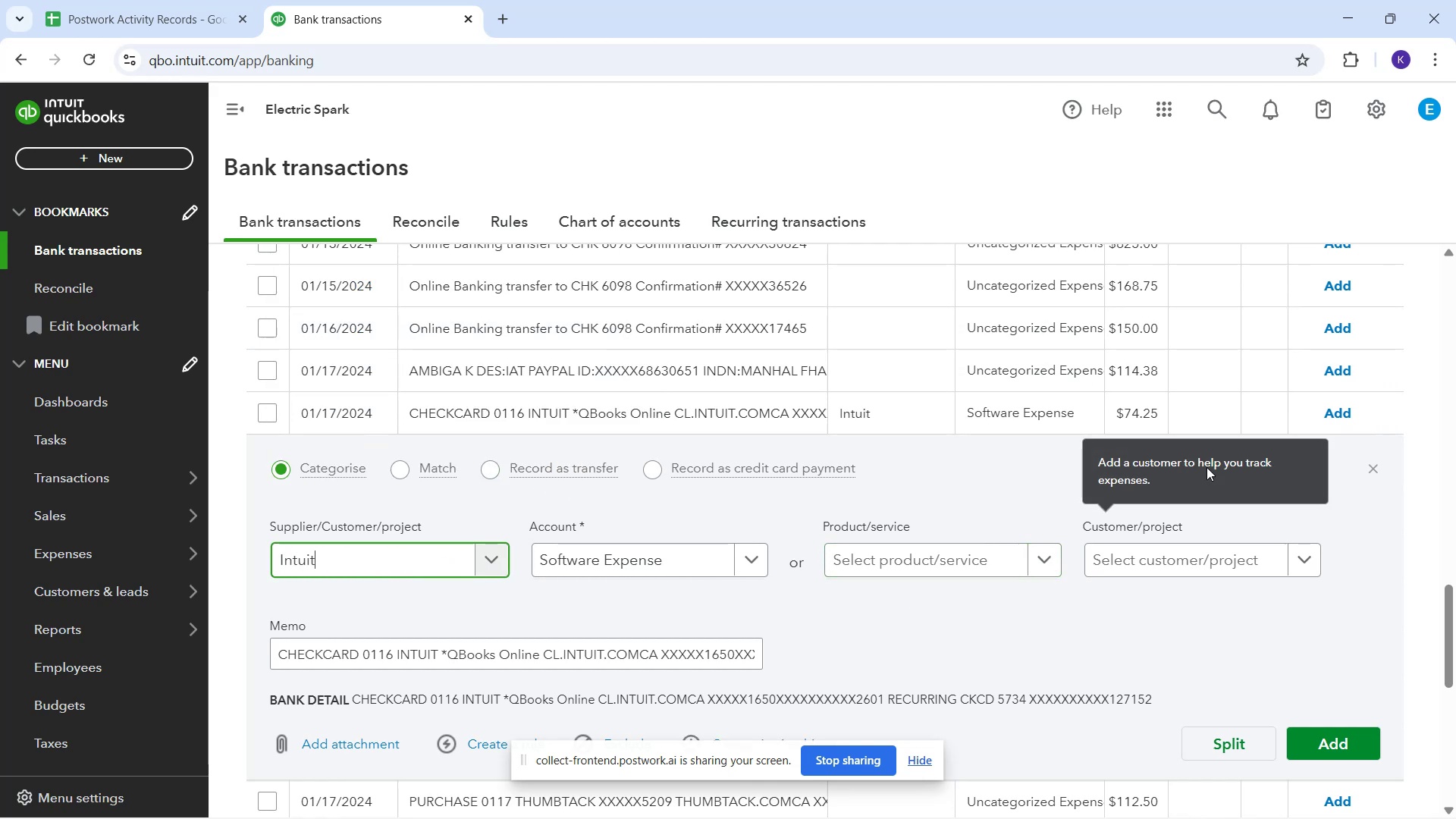 
left_click([1355, 408])
 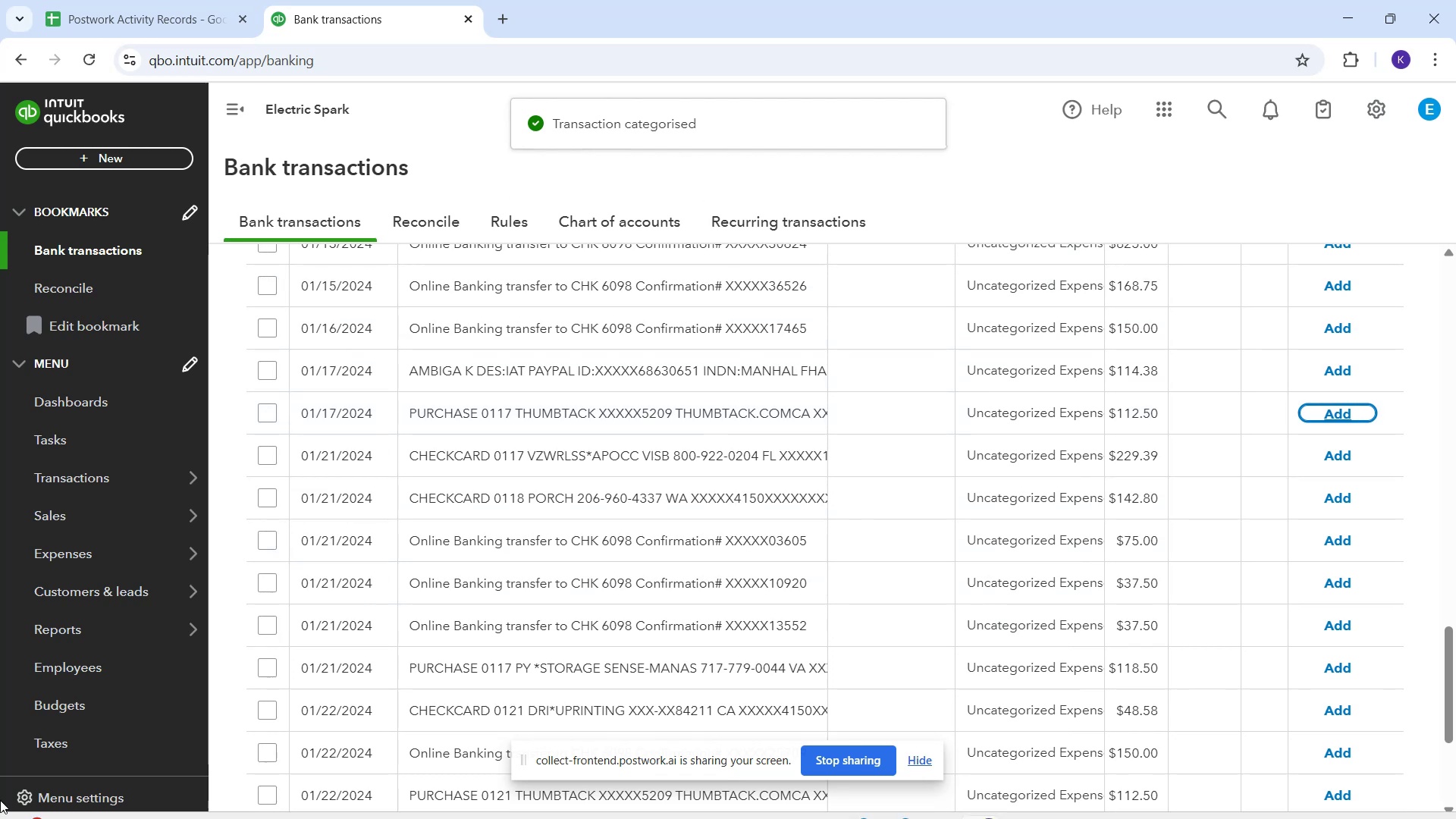 
wait(7.85)
 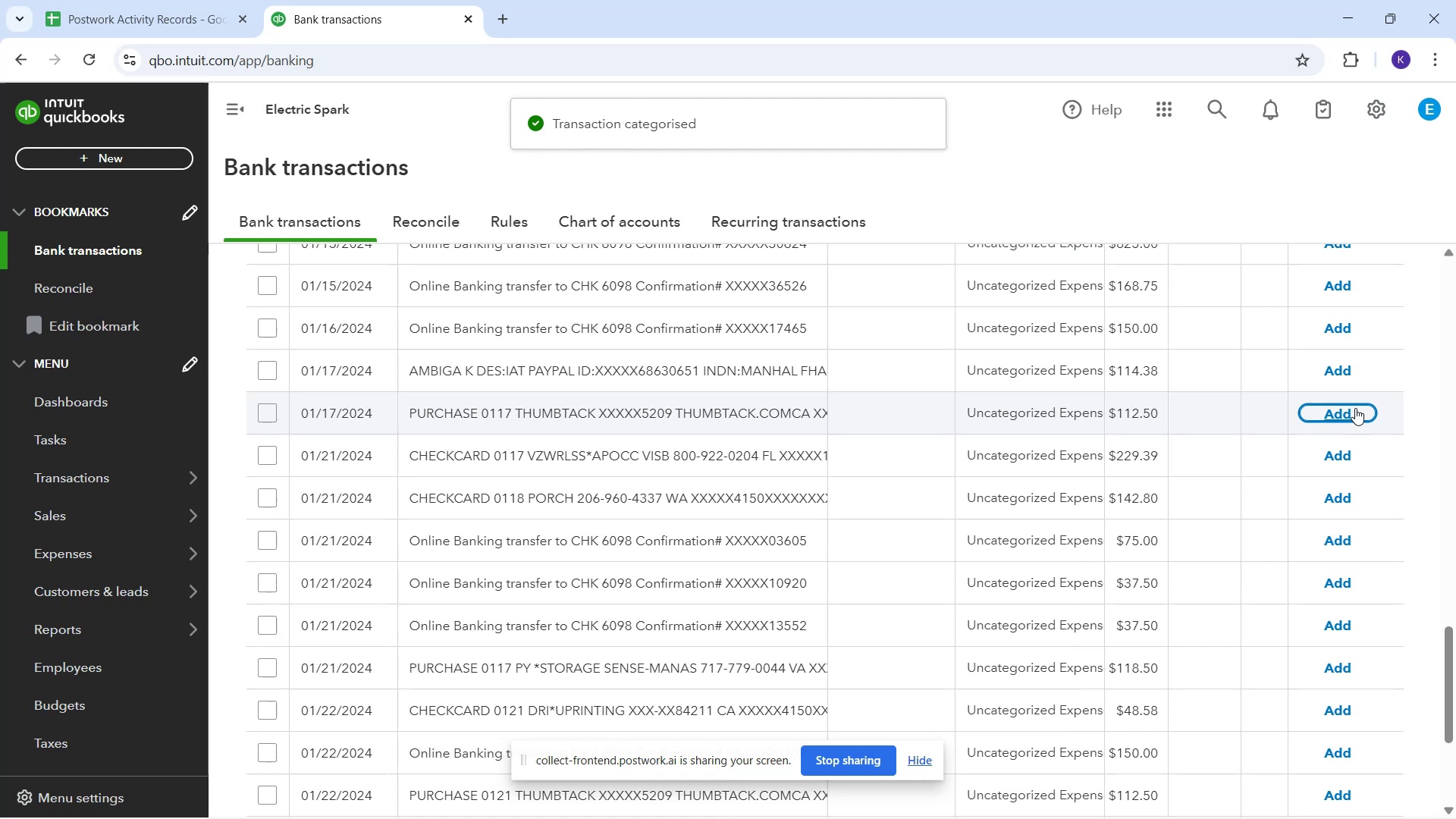 
scroll: coordinate [725, 550], scroll_direction: down, amount: 5.0
 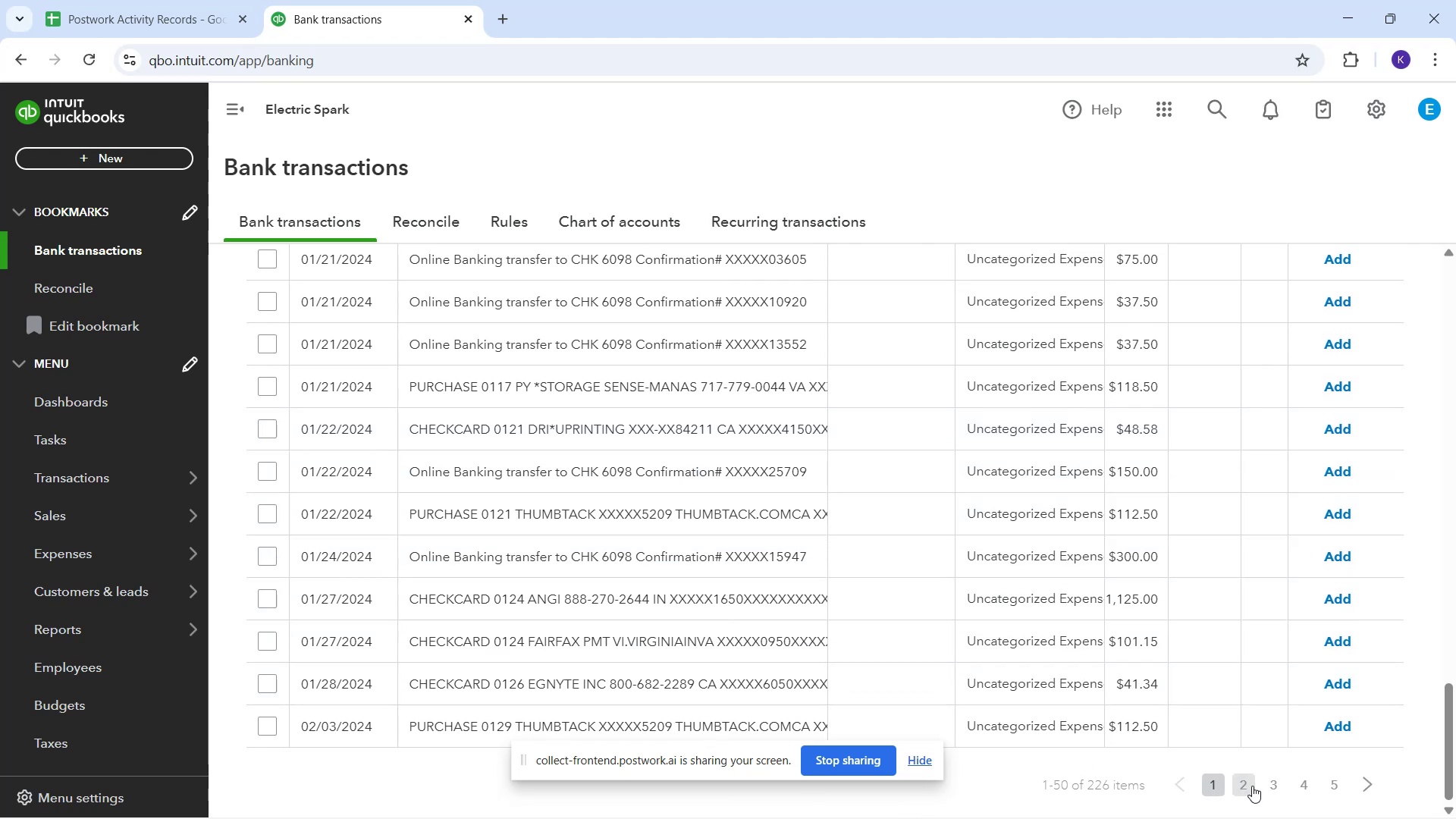 
left_click([1241, 789])
 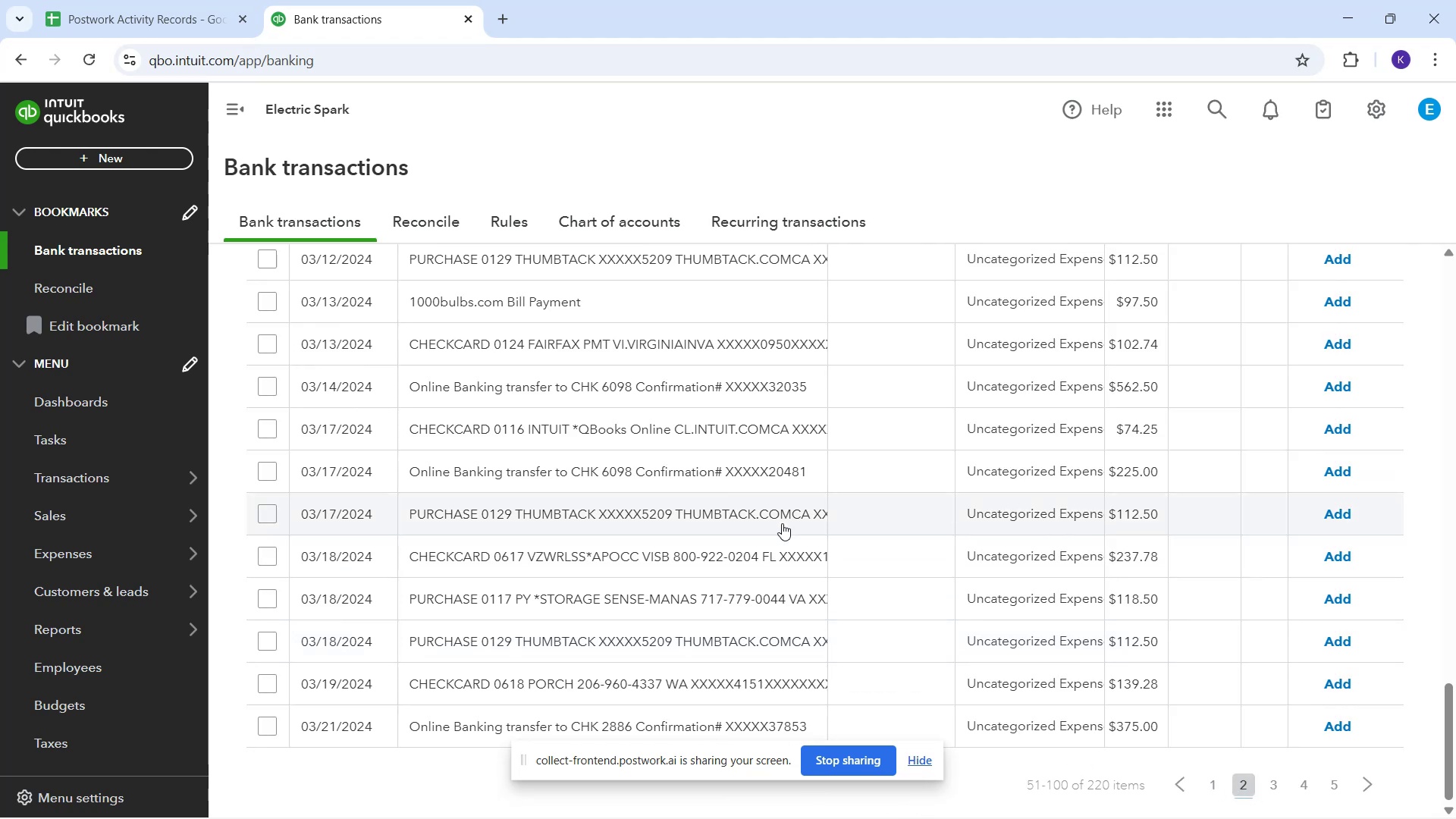 
scroll: coordinate [724, 416], scroll_direction: up, amount: 3.0
 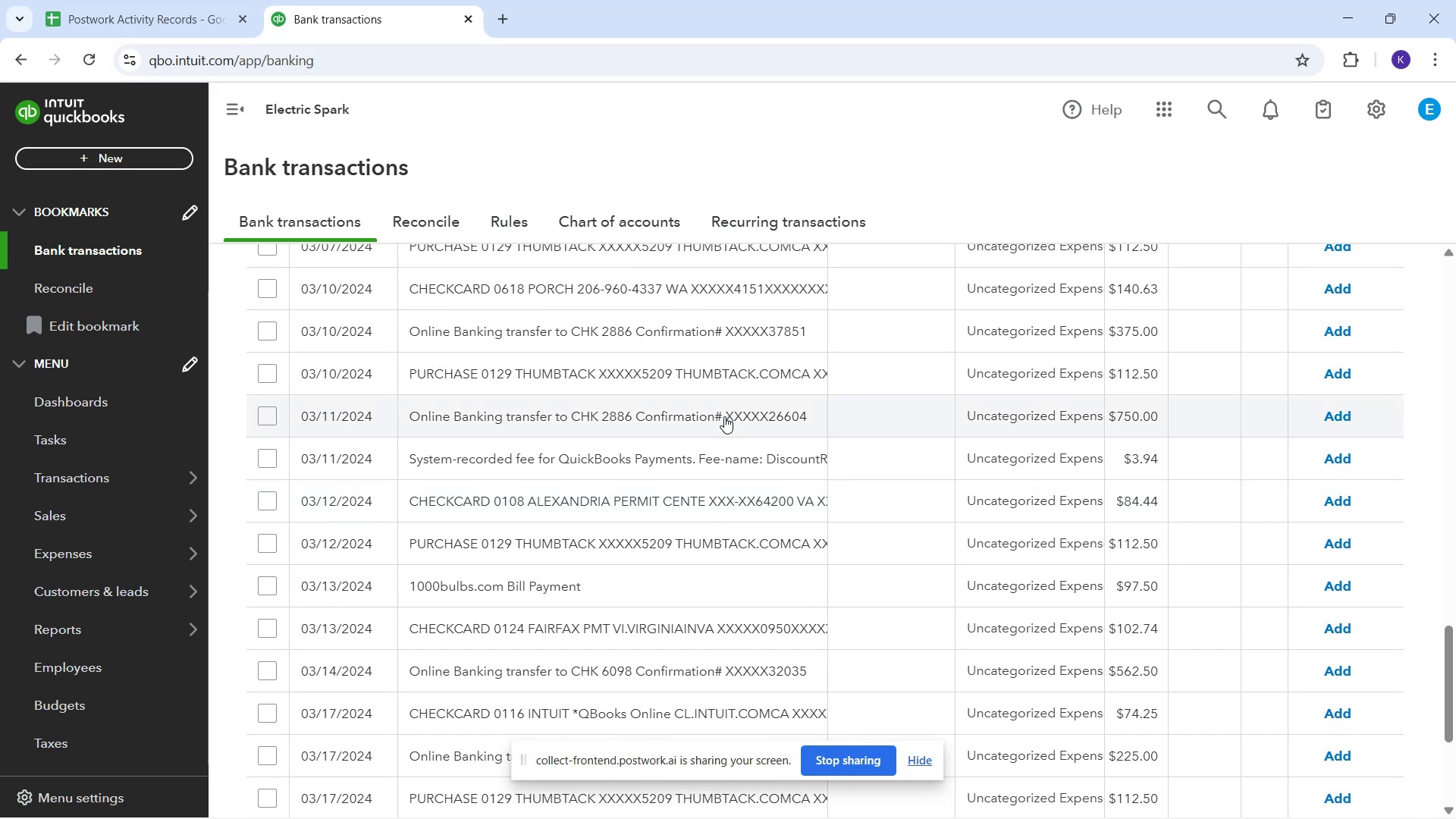 
wait(10.52)
 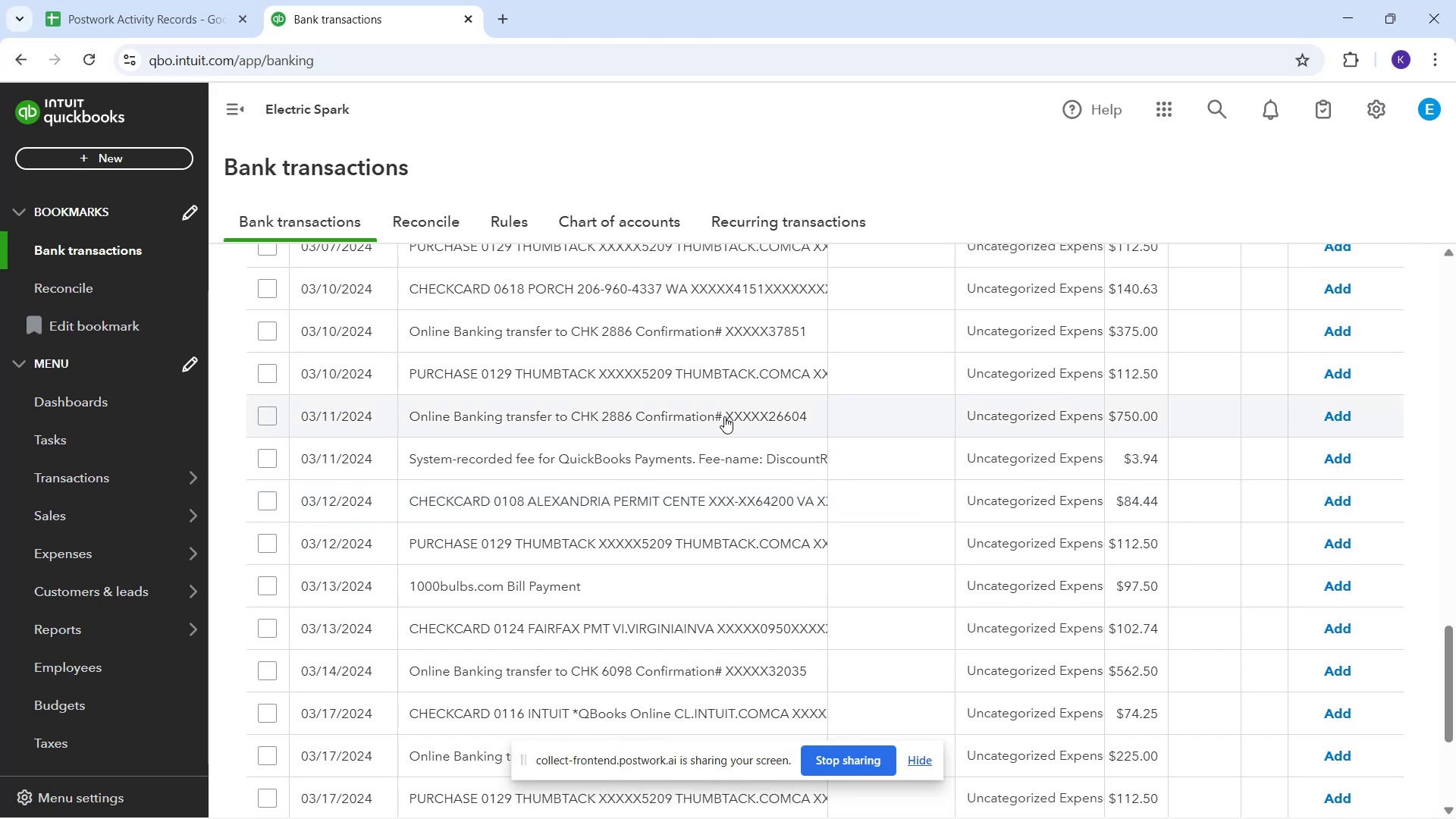 
scroll: coordinate [728, 426], scroll_direction: down, amount: 4.0
 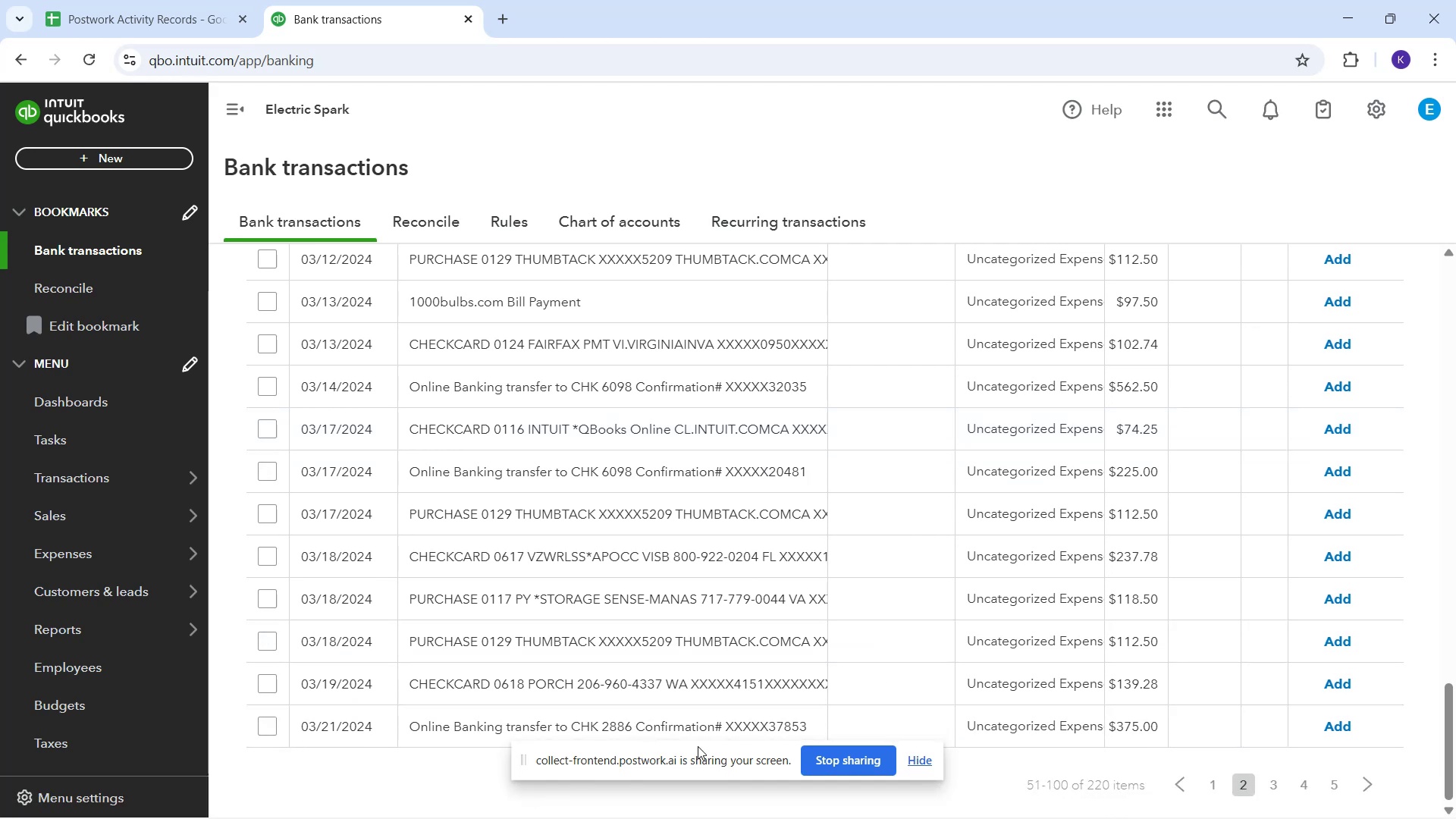 
wait(15.32)
 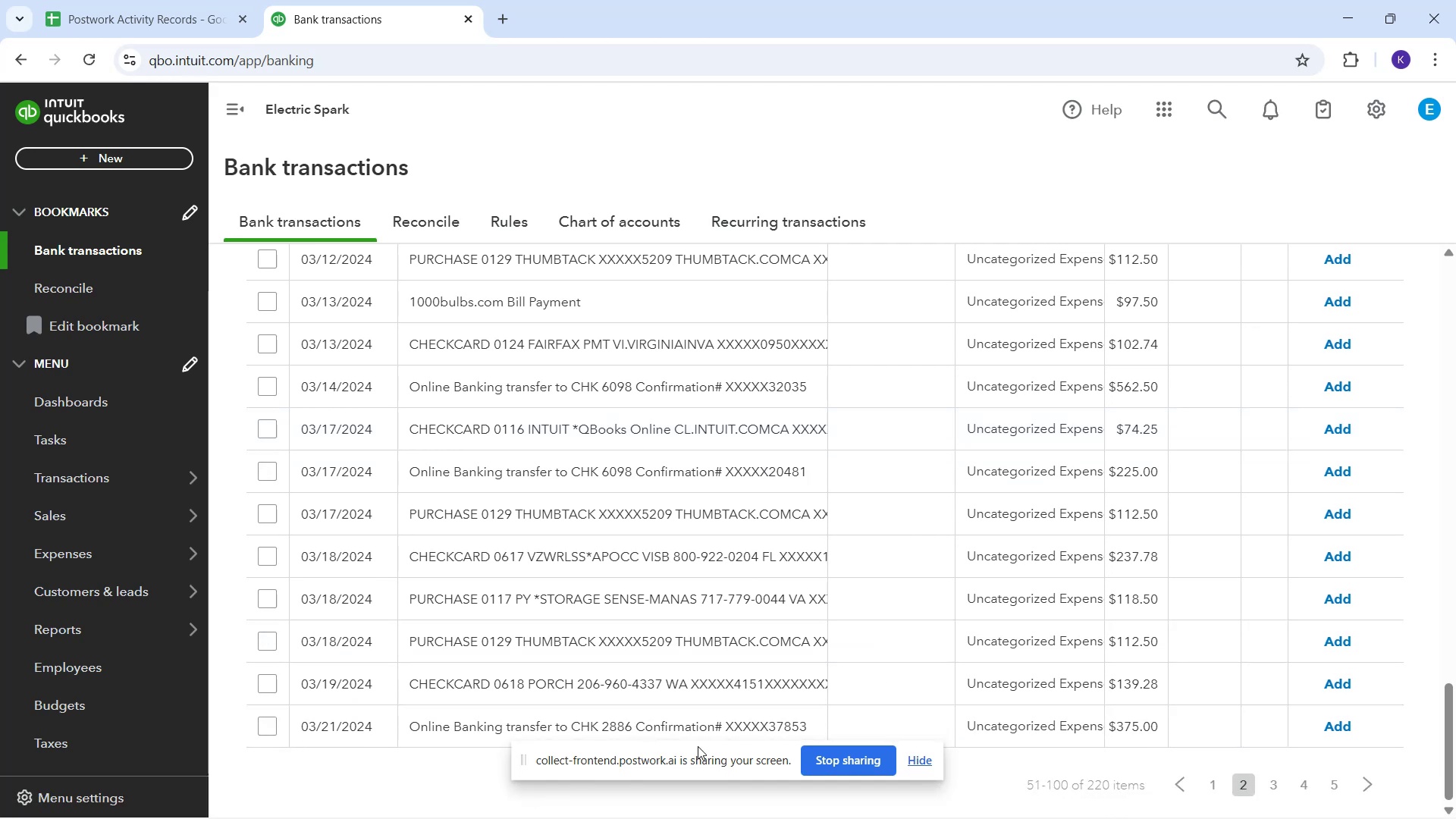 
left_click([1270, 792])
 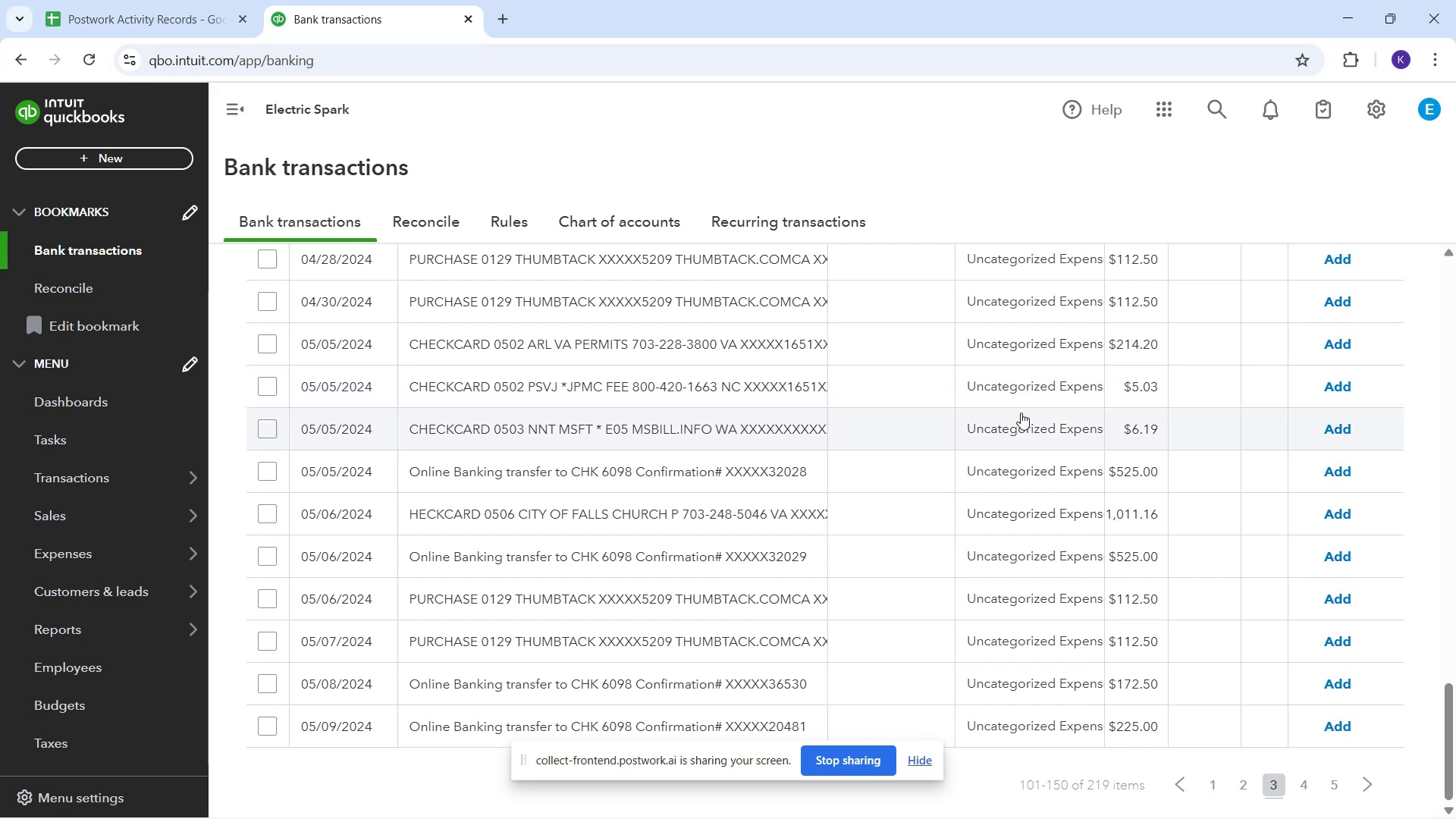 
scroll: coordinate [995, 432], scroll_direction: down, amount: 1.0
 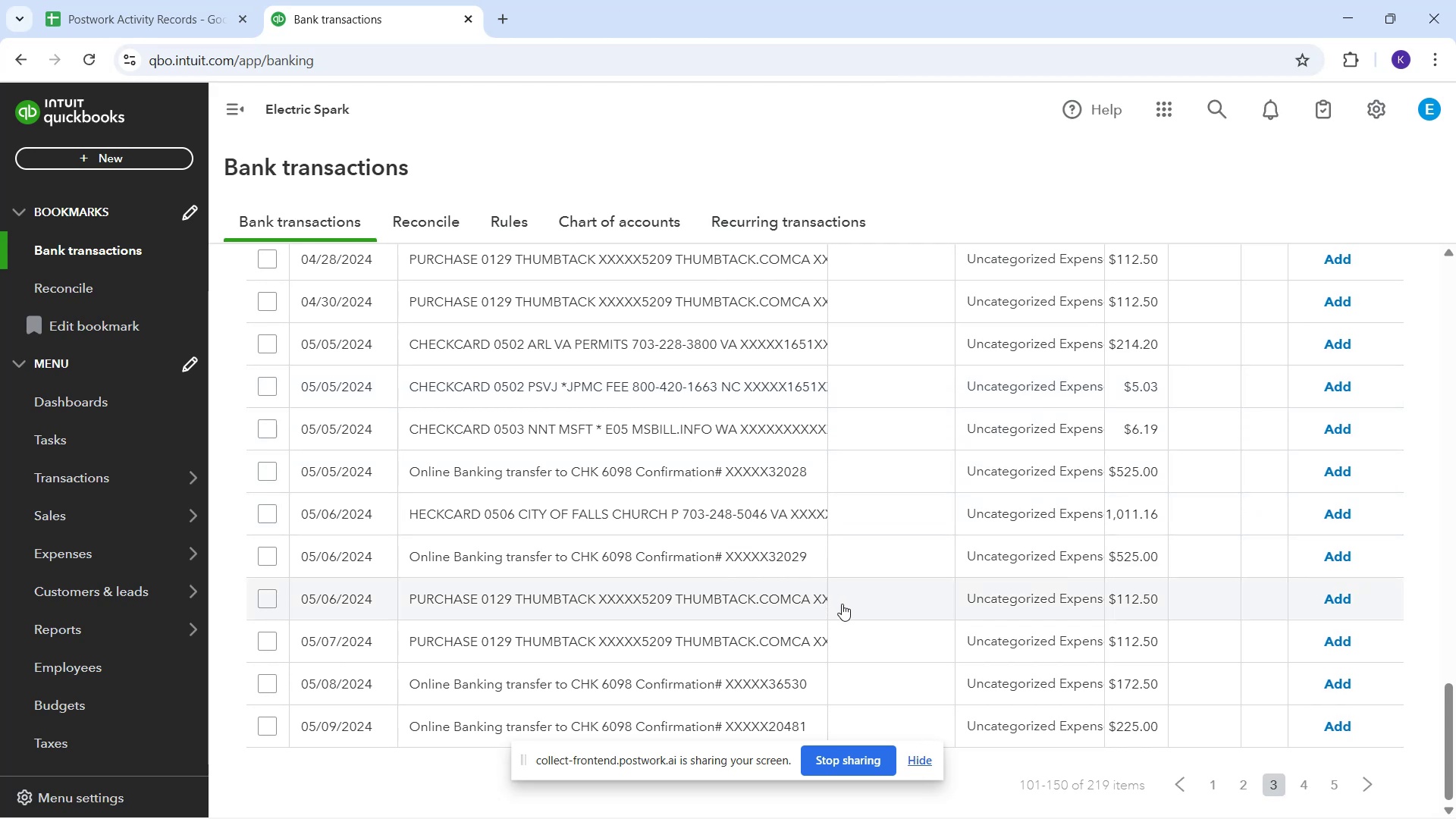 
wait(5.87)
 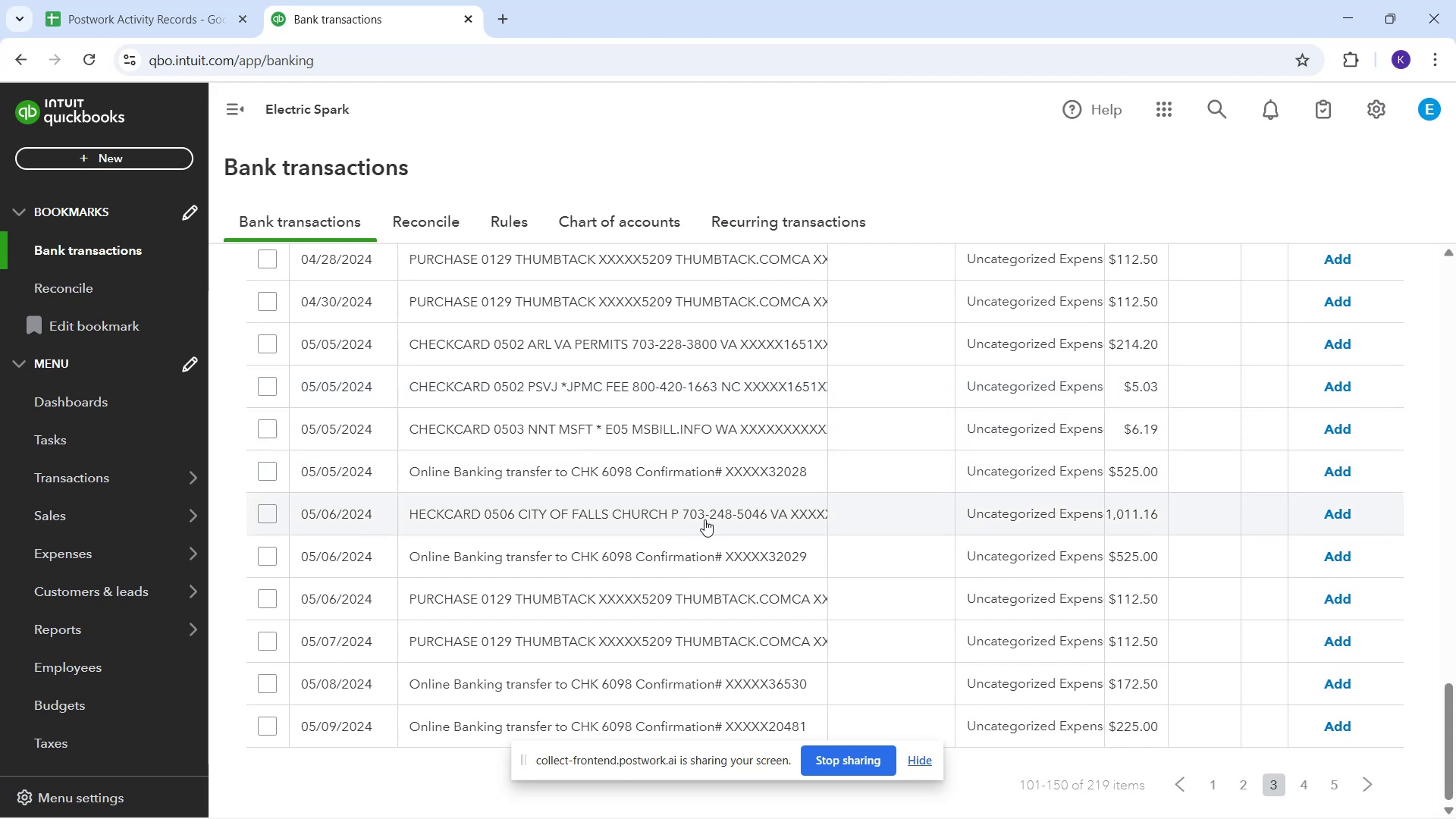 
scroll: coordinate [842, 604], scroll_direction: up, amount: 4.0
 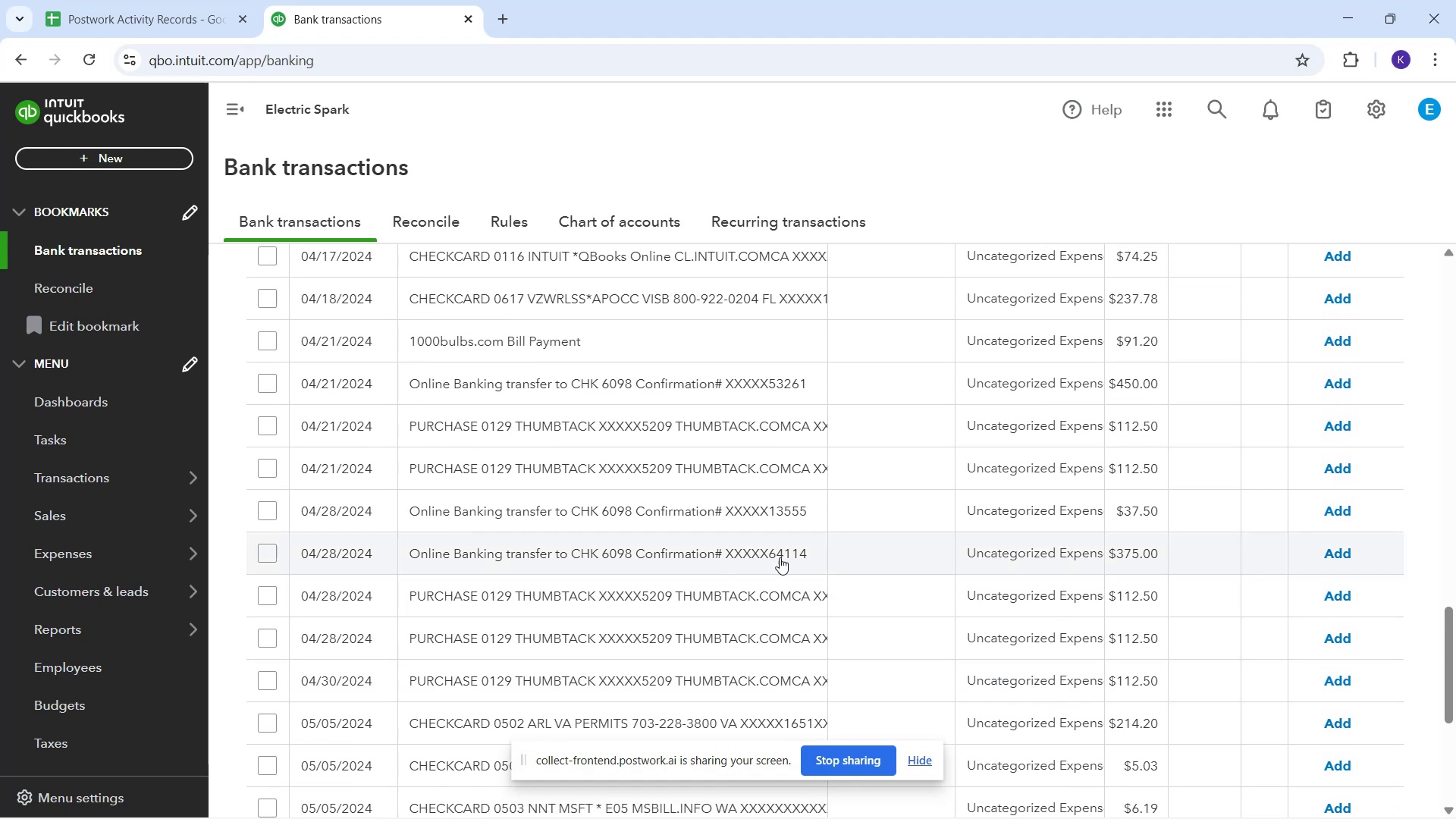 
left_click([718, 423])
 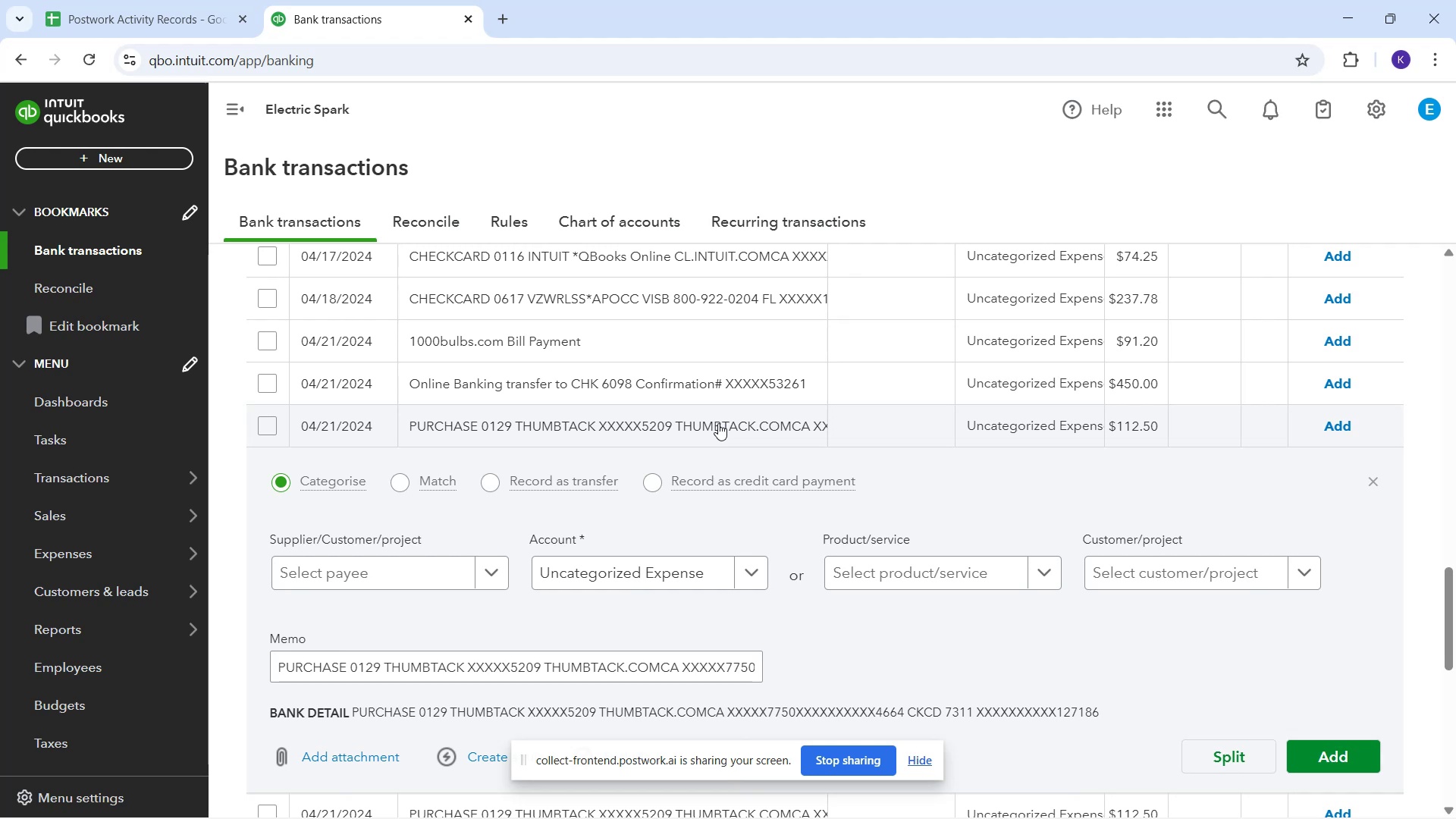 
scroll: coordinate [770, 491], scroll_direction: up, amount: 10.0
 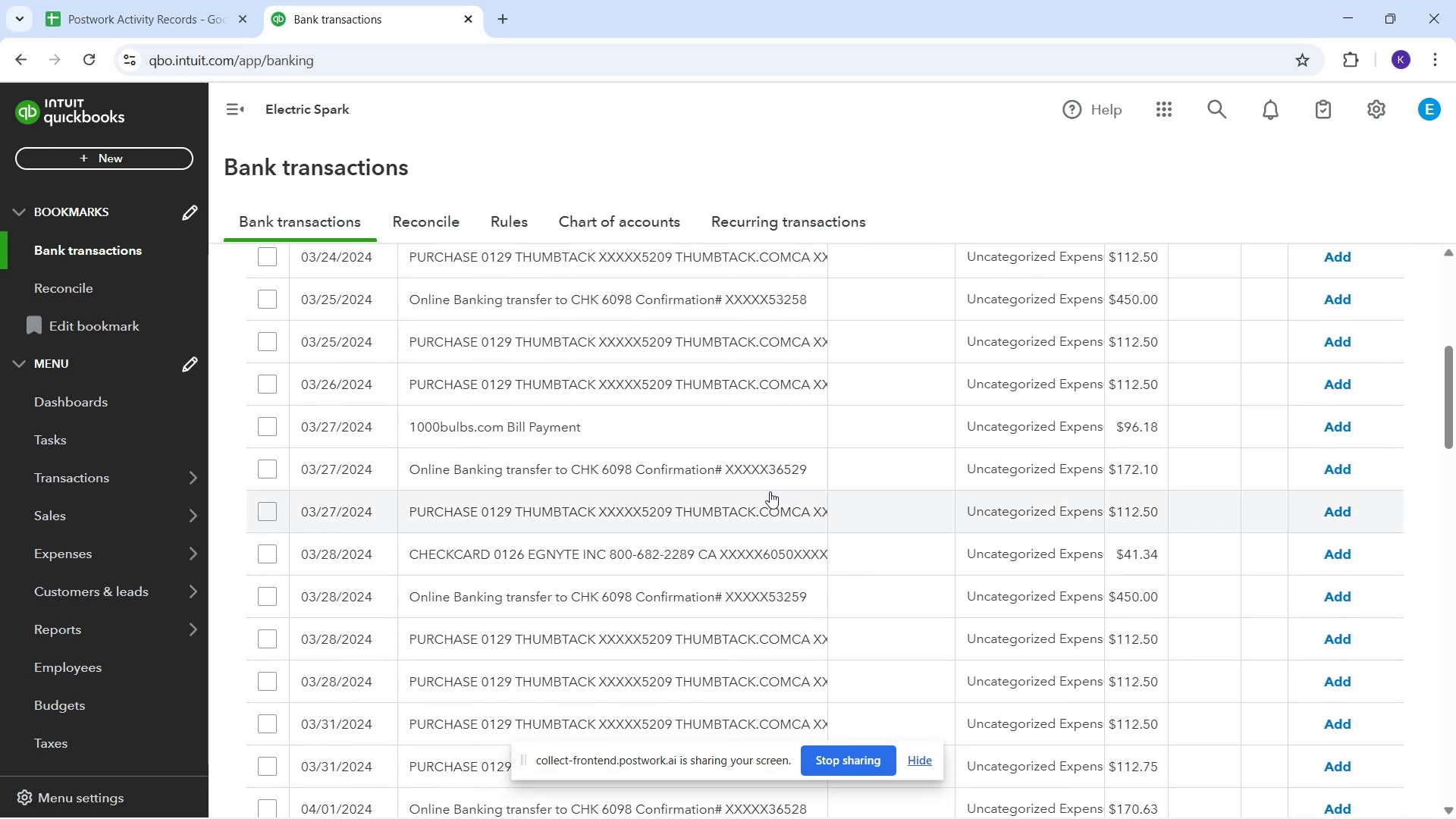 
mouse_move([1134, 801])
 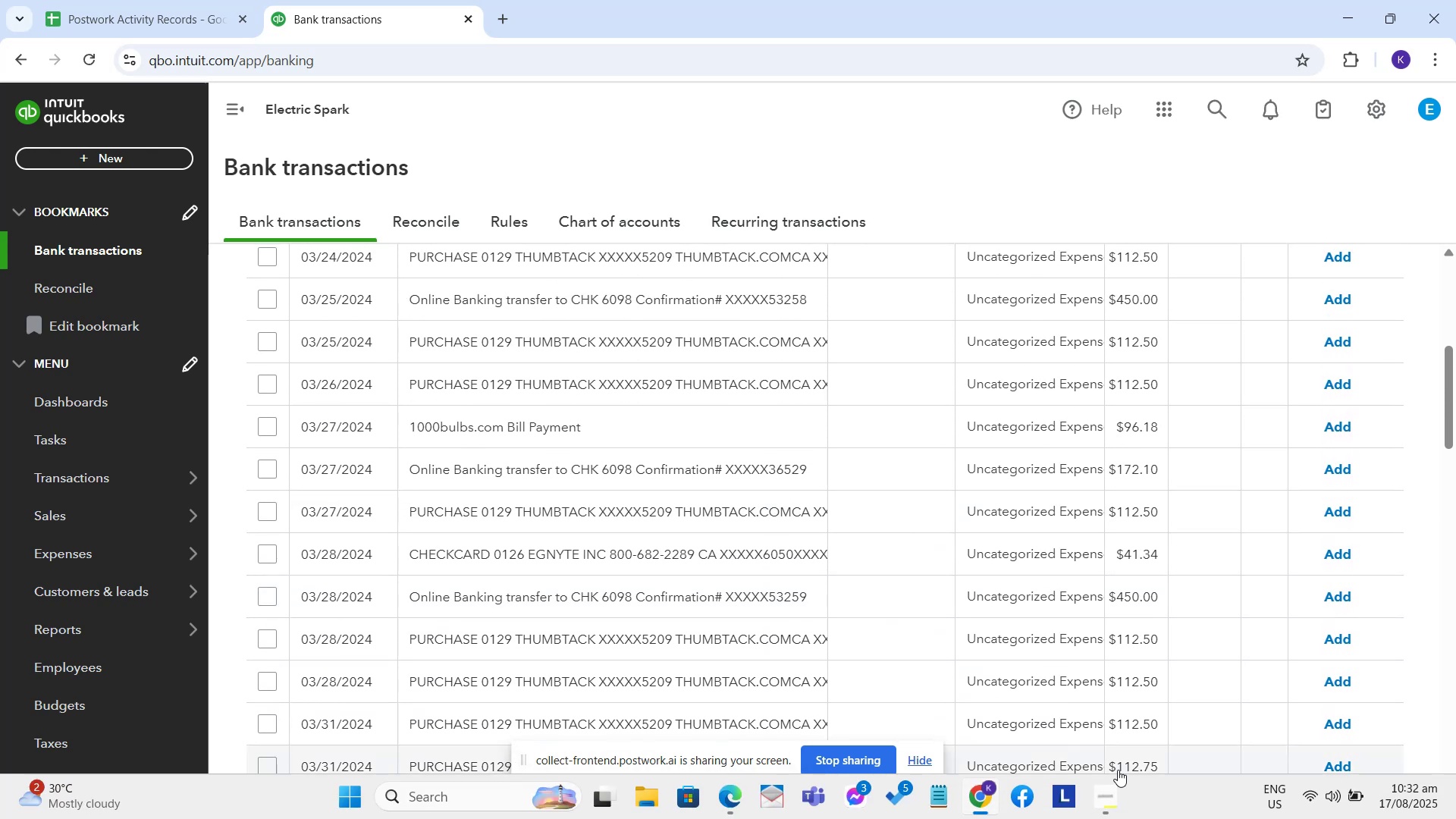 
scroll: coordinate [1196, 730], scroll_direction: down, amount: 24.0
 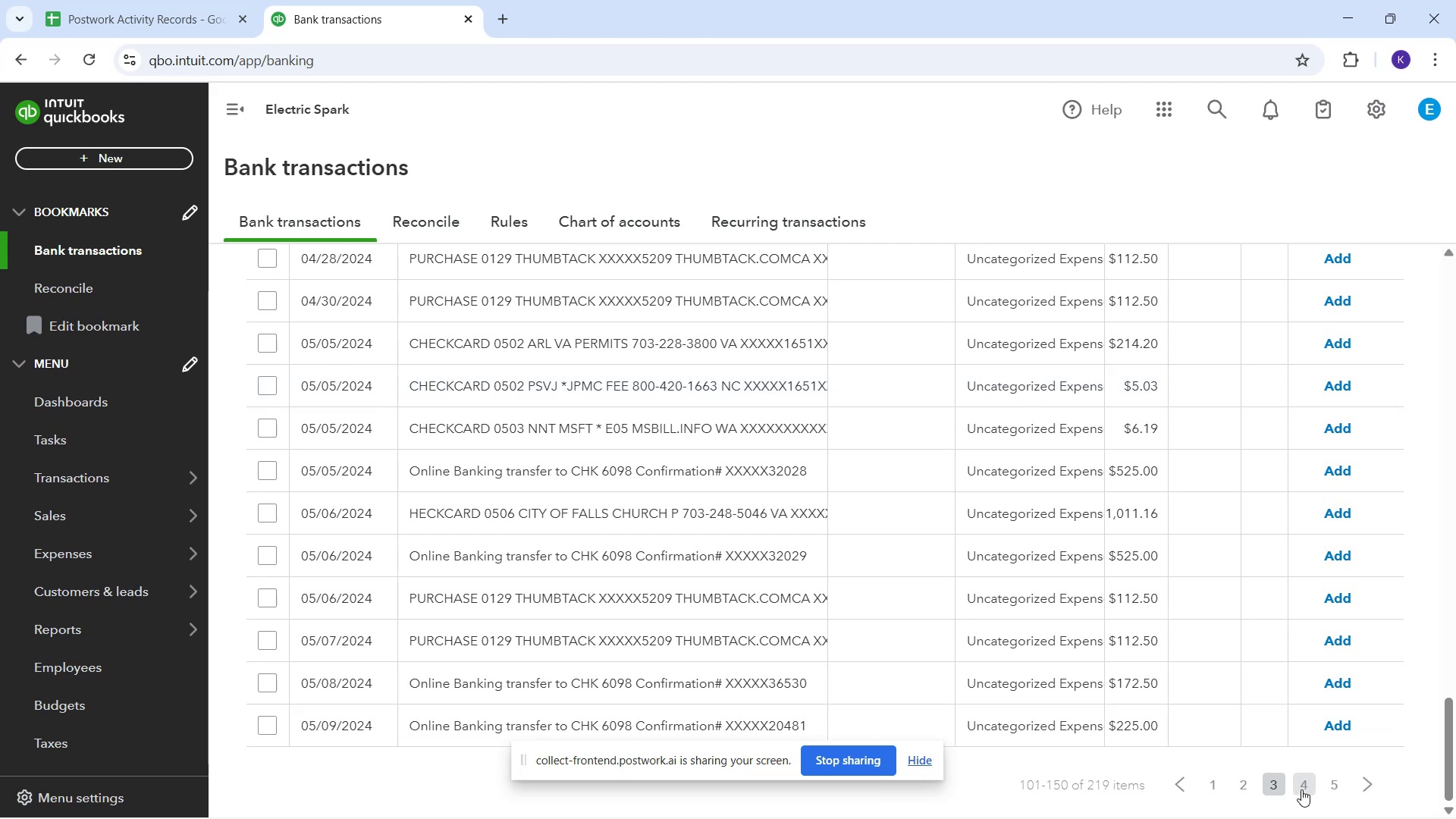 
left_click([1310, 780])
 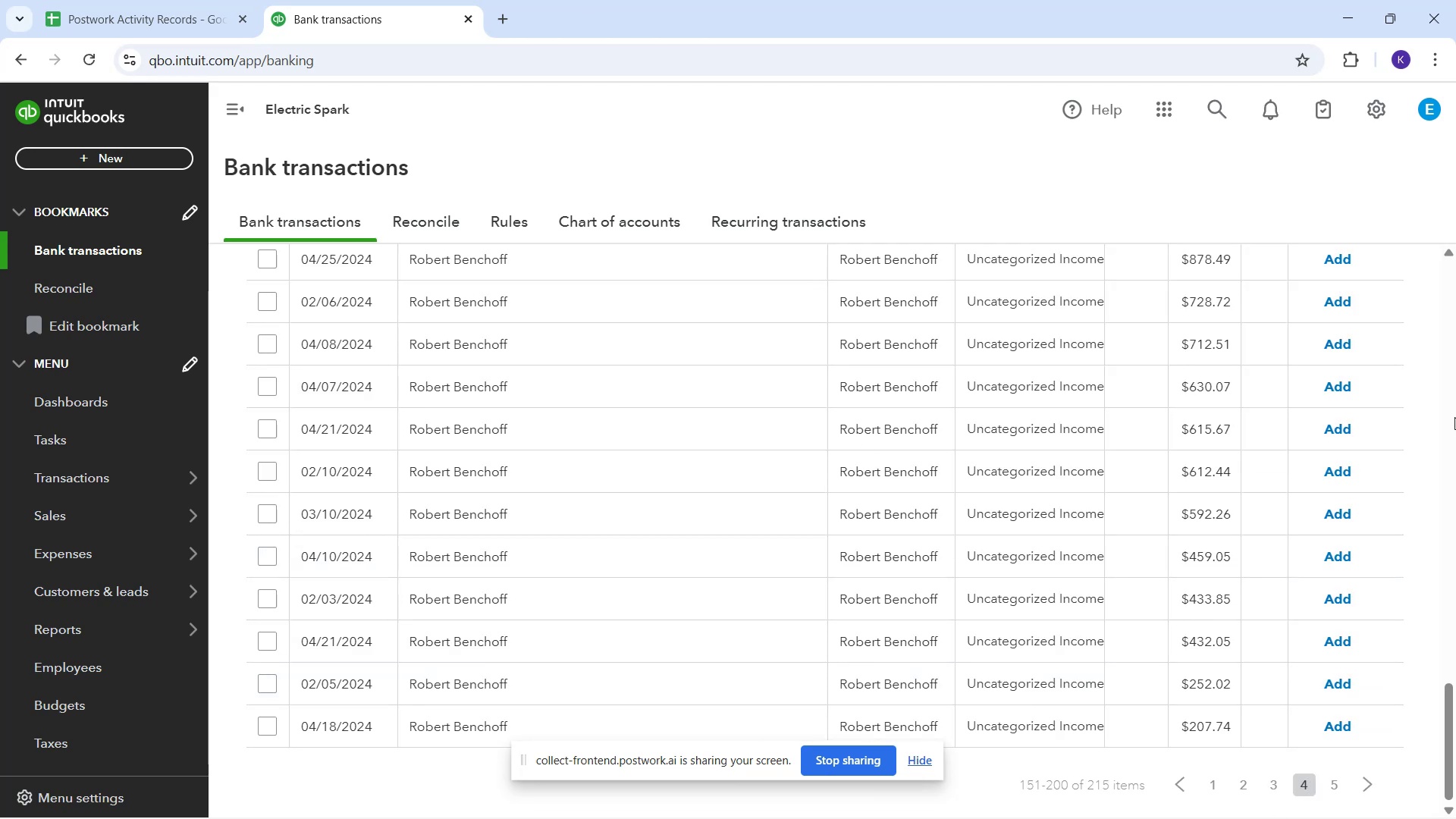 
wait(5.45)
 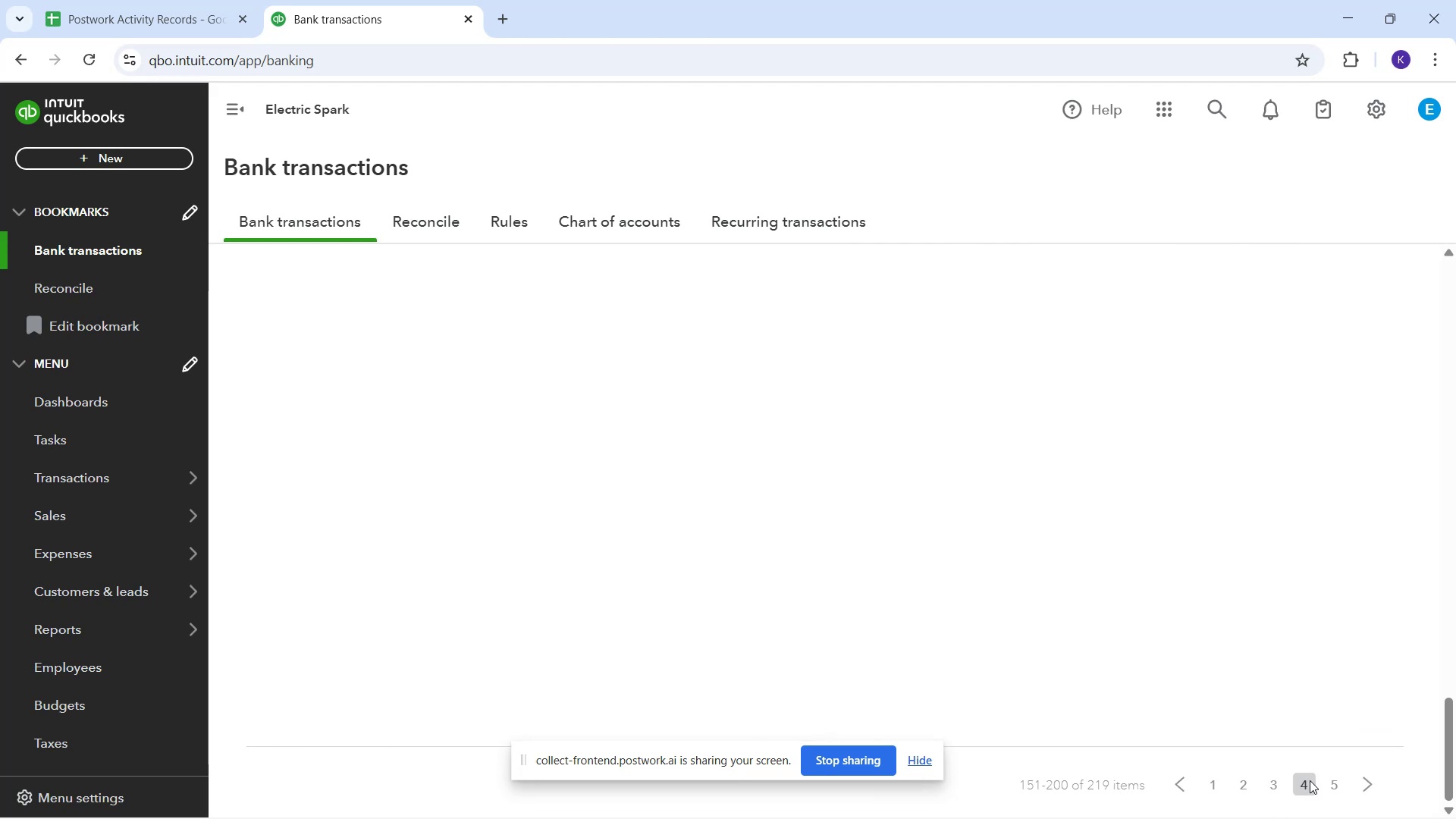 
scroll: coordinate [1062, 575], scroll_direction: up, amount: 3.0
 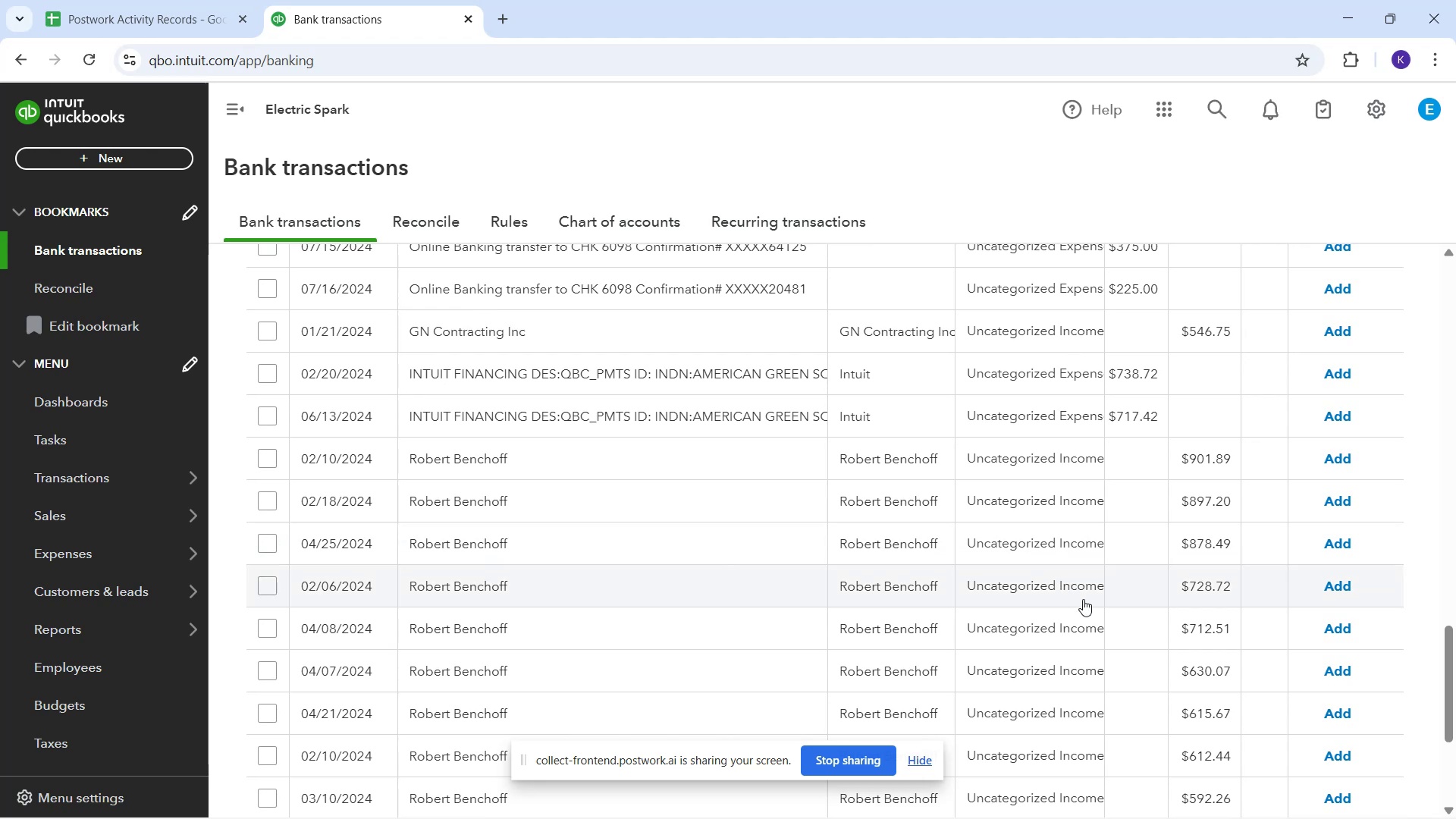 
wait(5.61)
 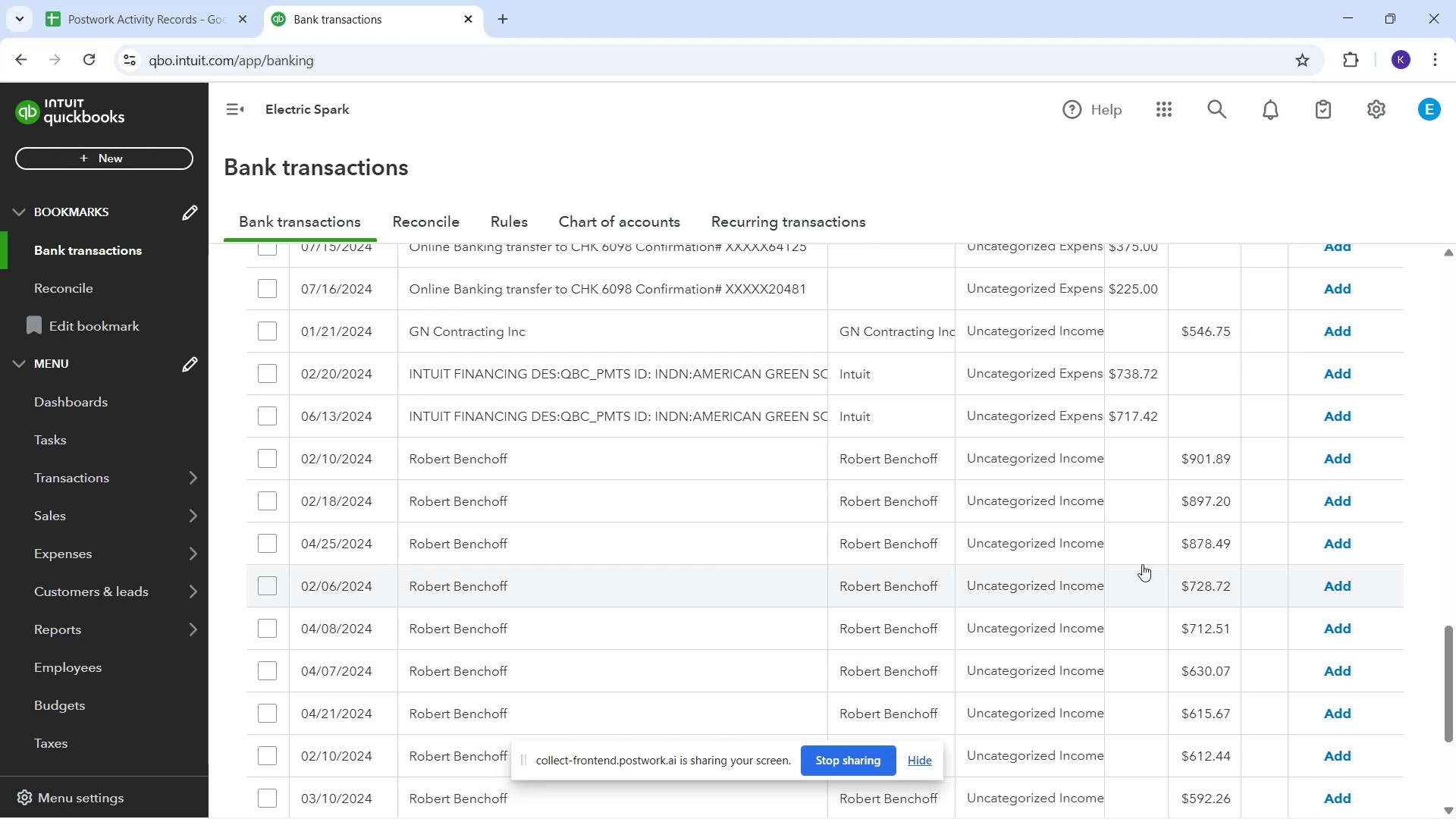 
scroll: coordinate [554, 287], scroll_direction: up, amount: 19.0
 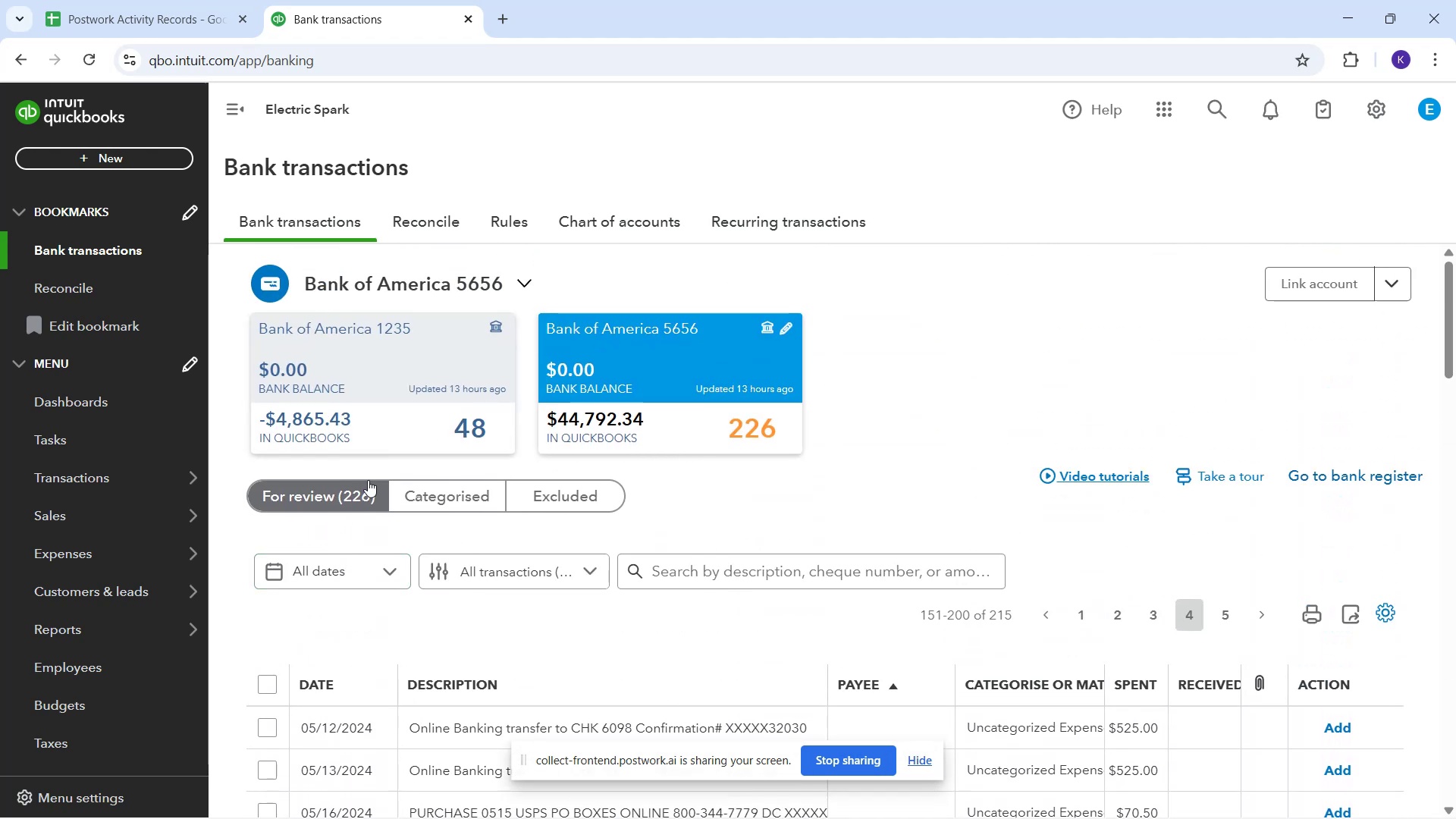 
scroll: coordinate [704, 615], scroll_direction: down, amount: 19.0
 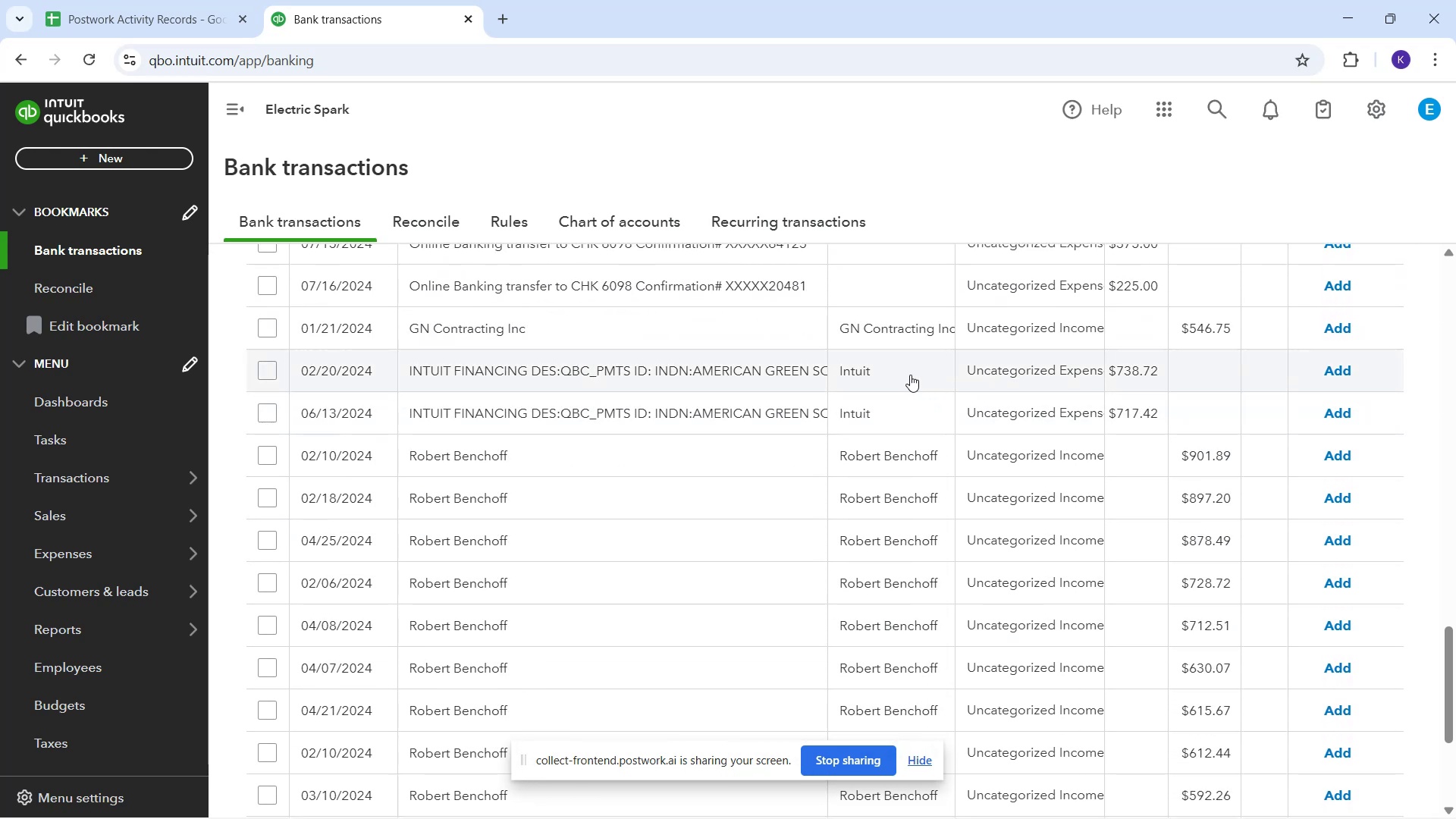 
wait(6.31)
 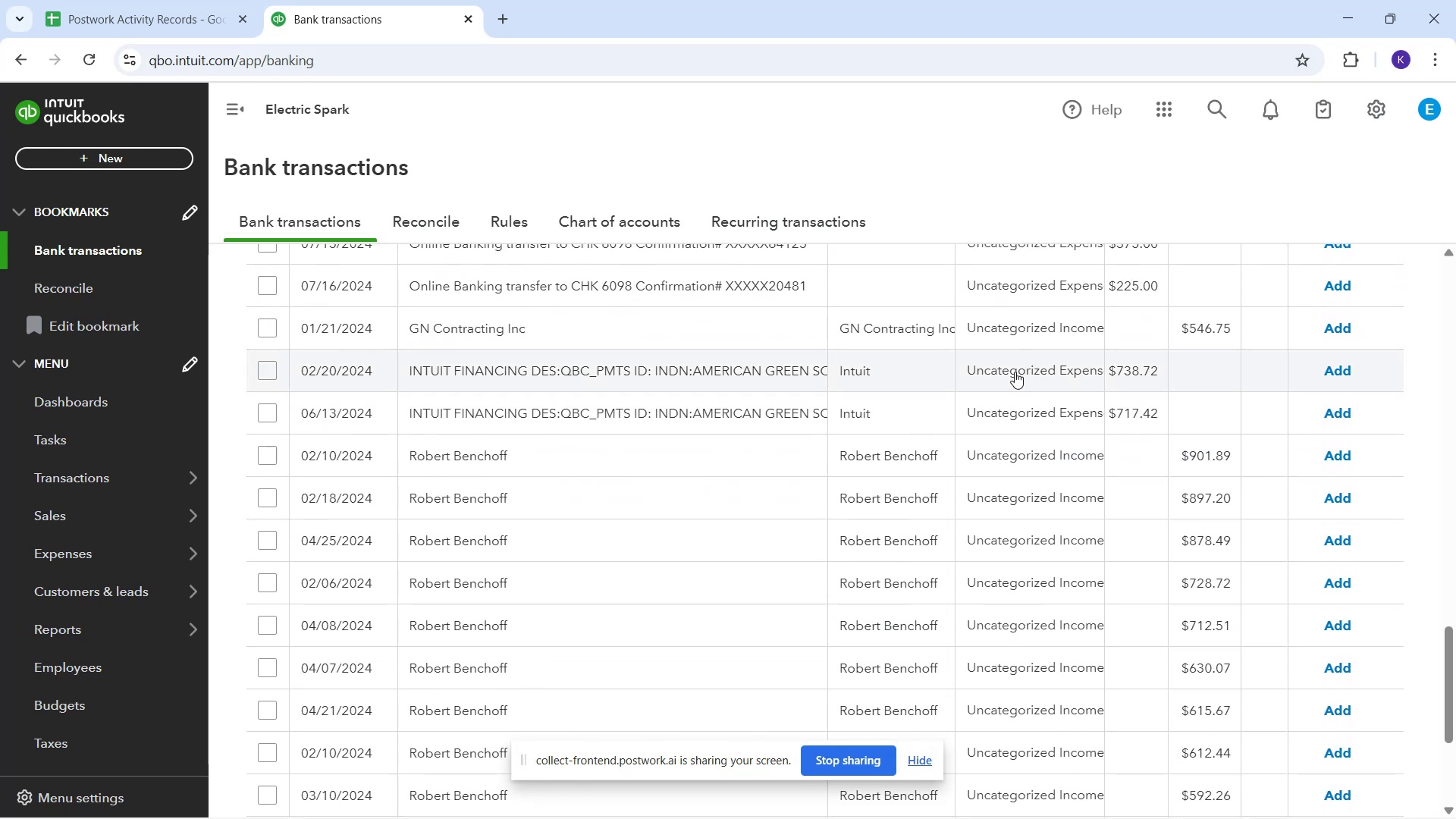 
left_click([993, 365])
 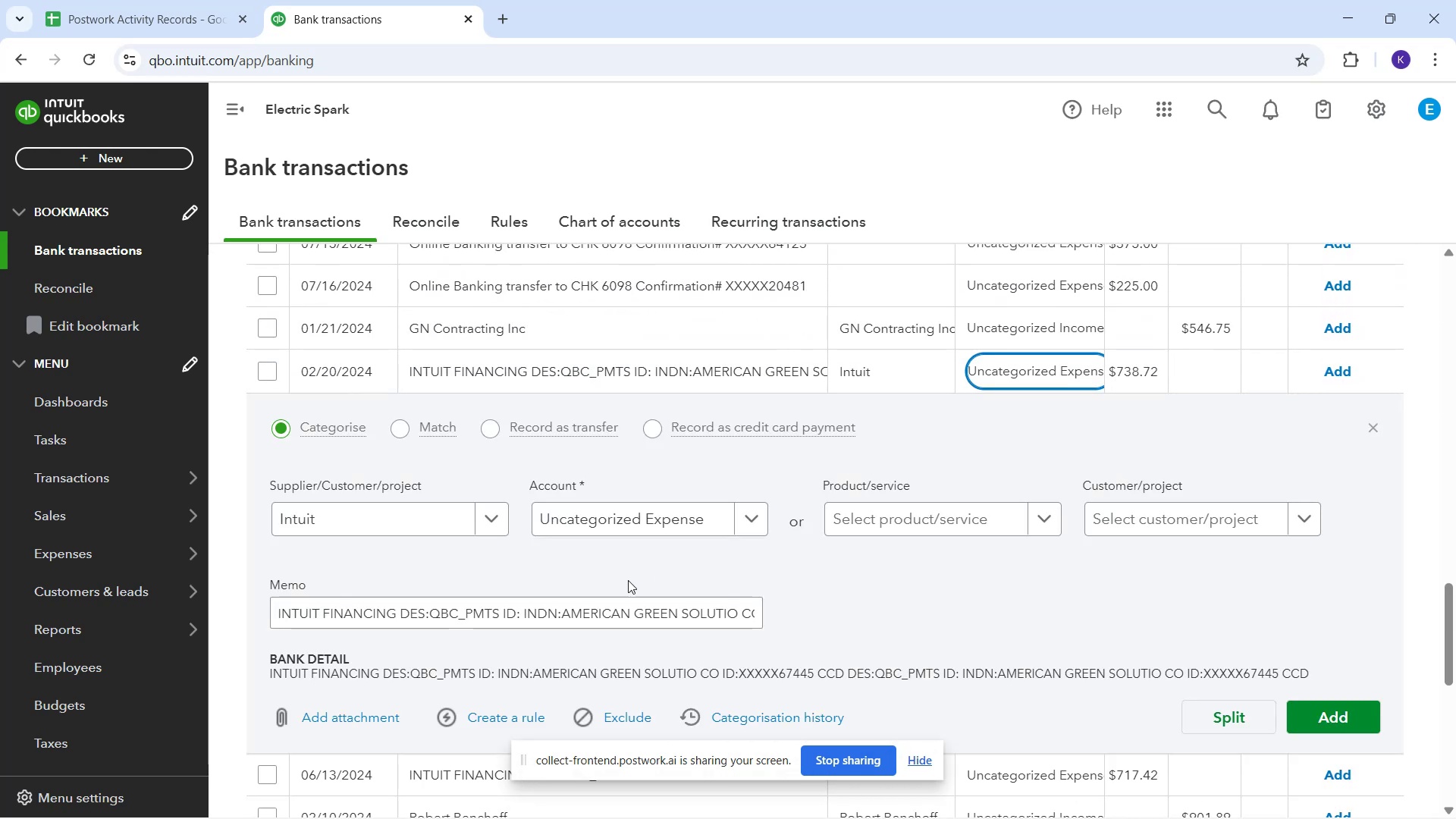 
left_click_drag(start_coordinate=[663, 515], to_coordinate=[667, 530])
 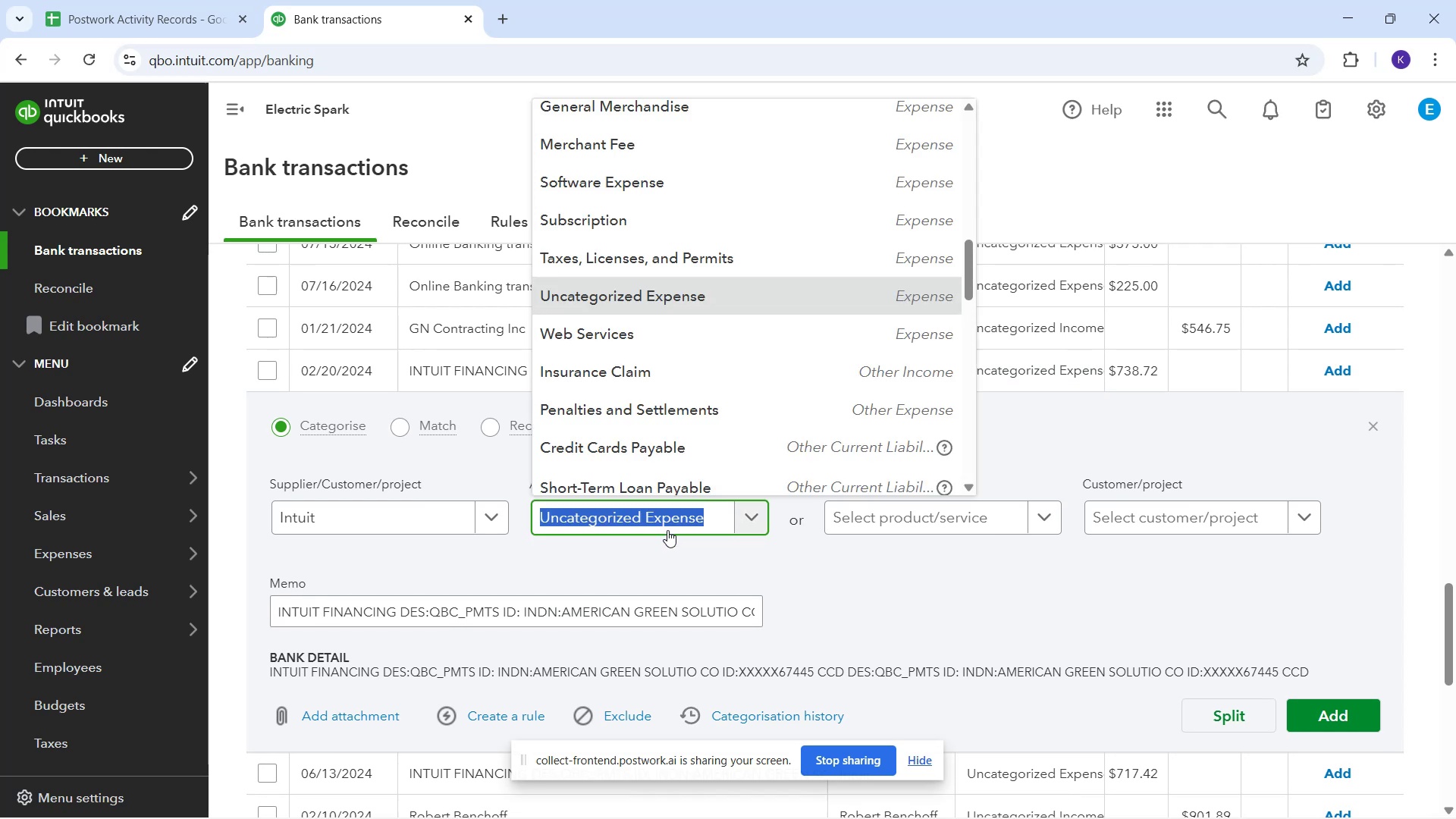 
type(so)
 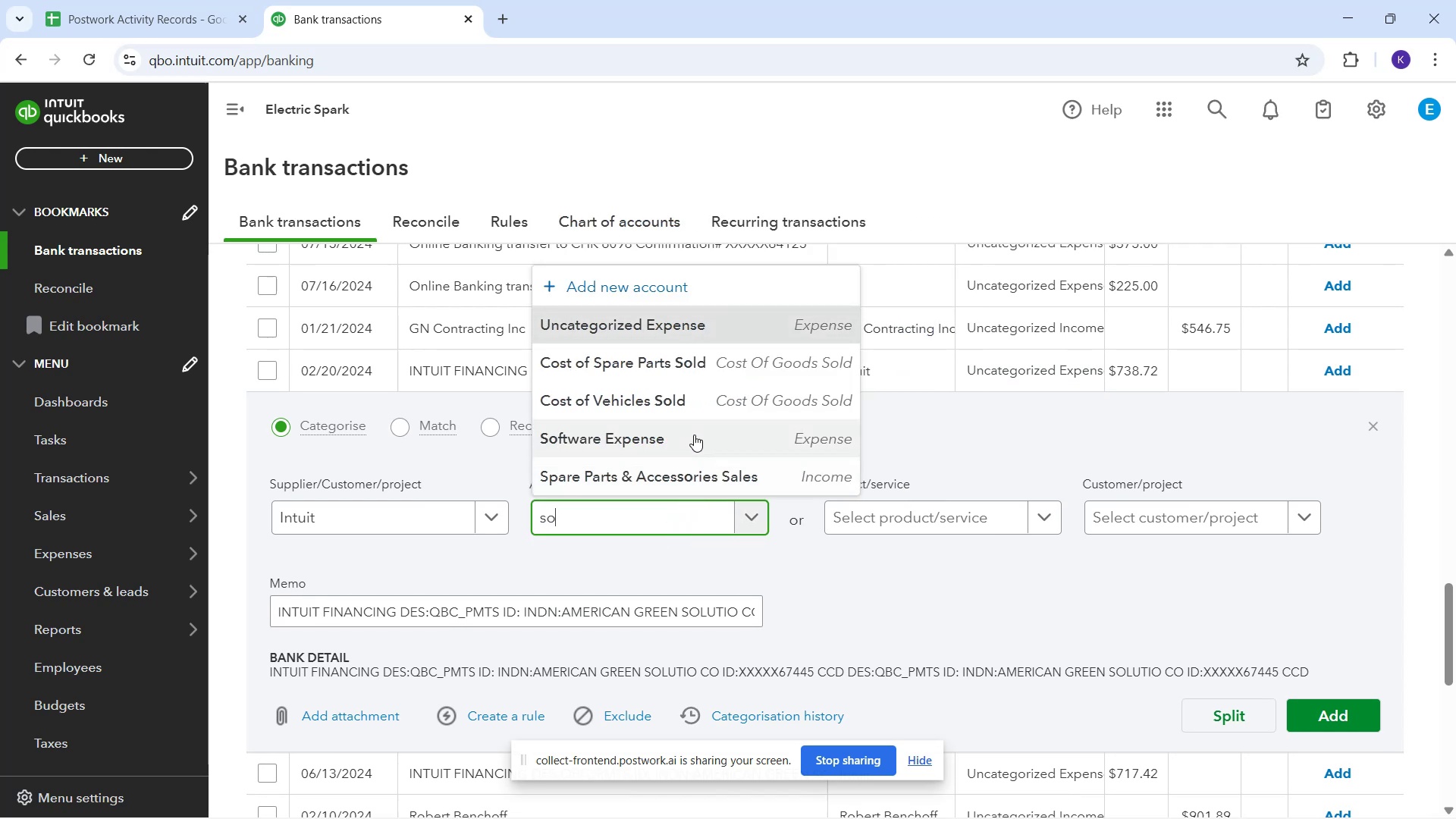 
left_click([694, 435])
 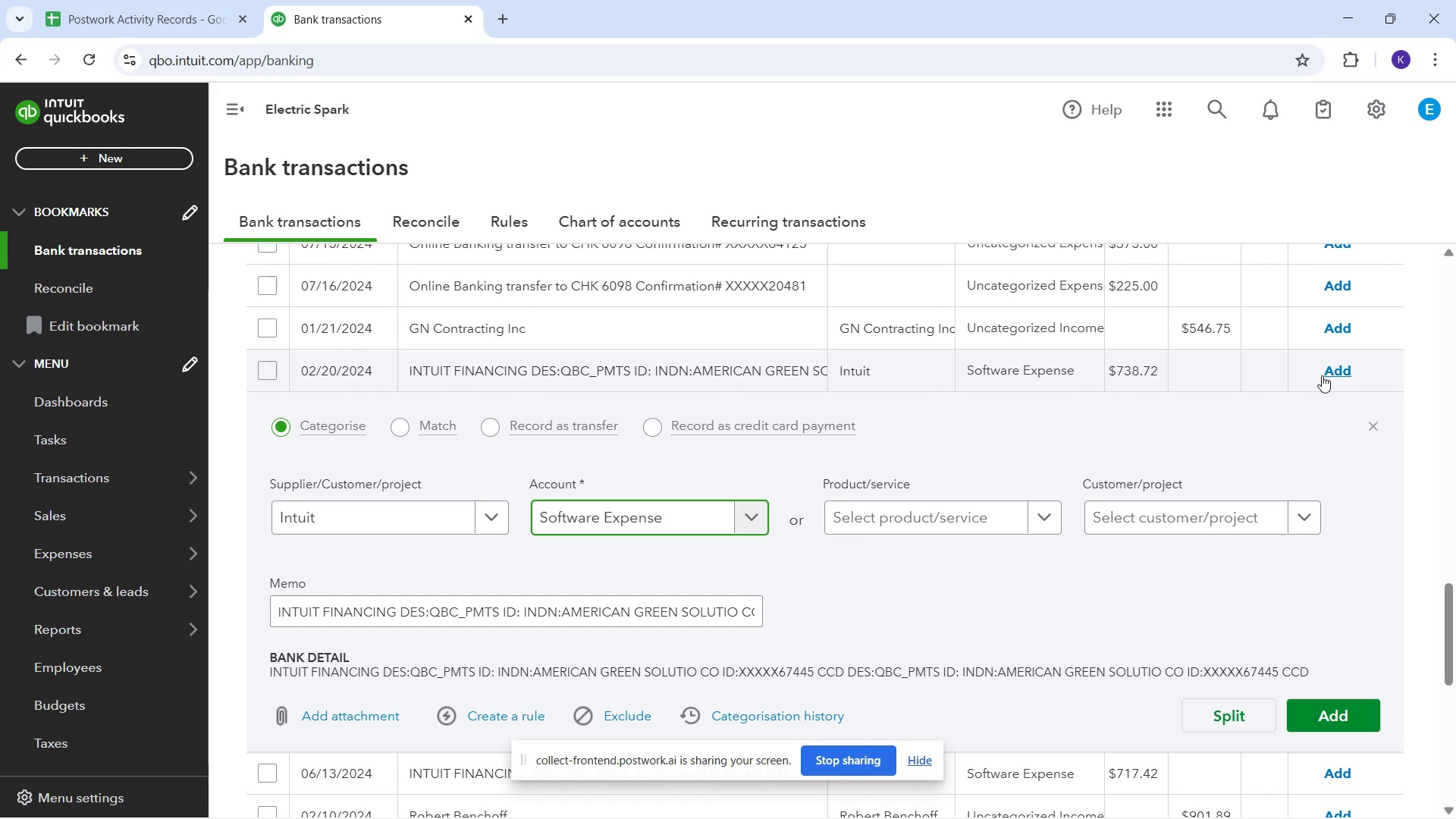 
wait(13.18)
 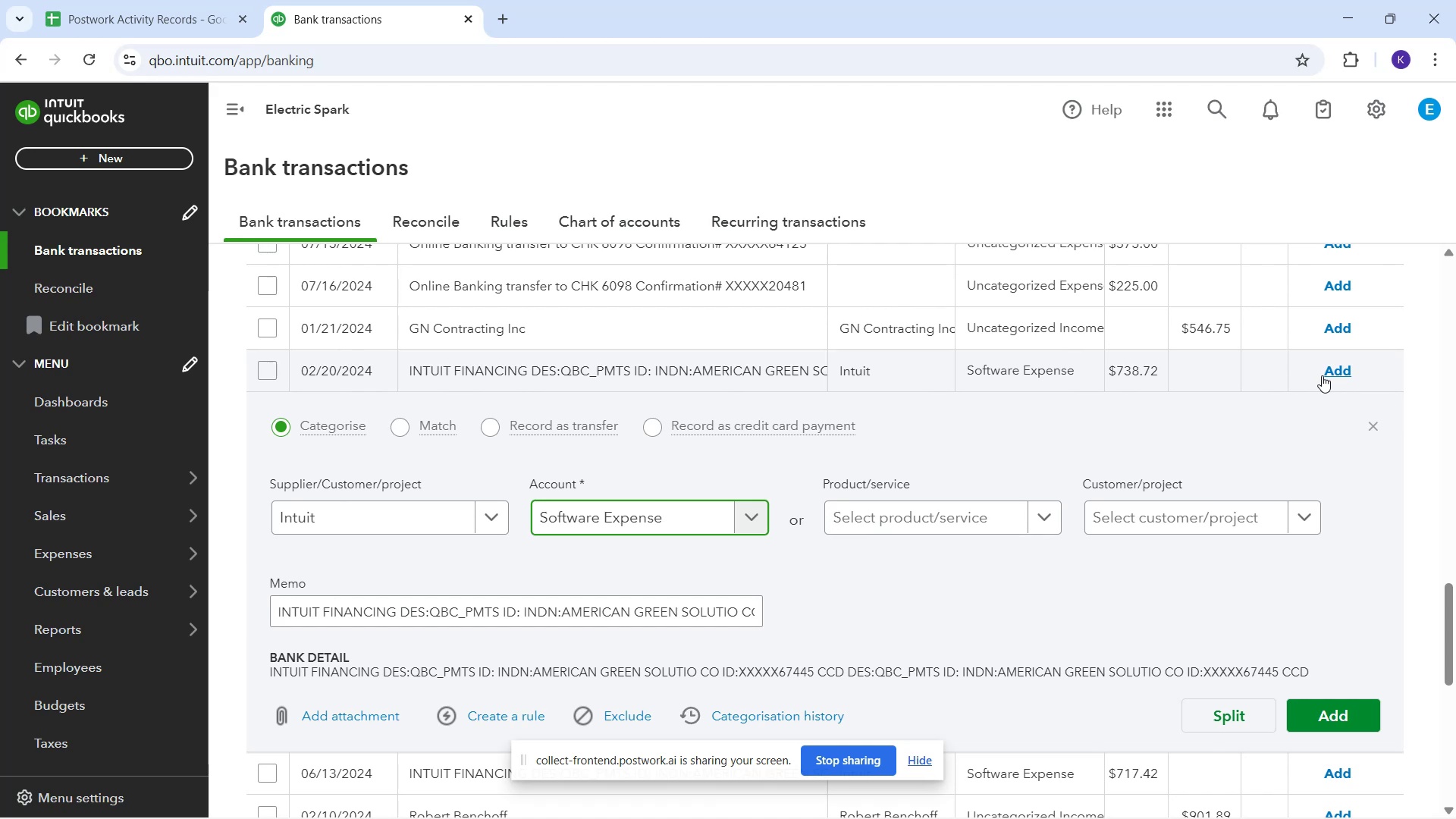 
left_click([1321, 375])
 